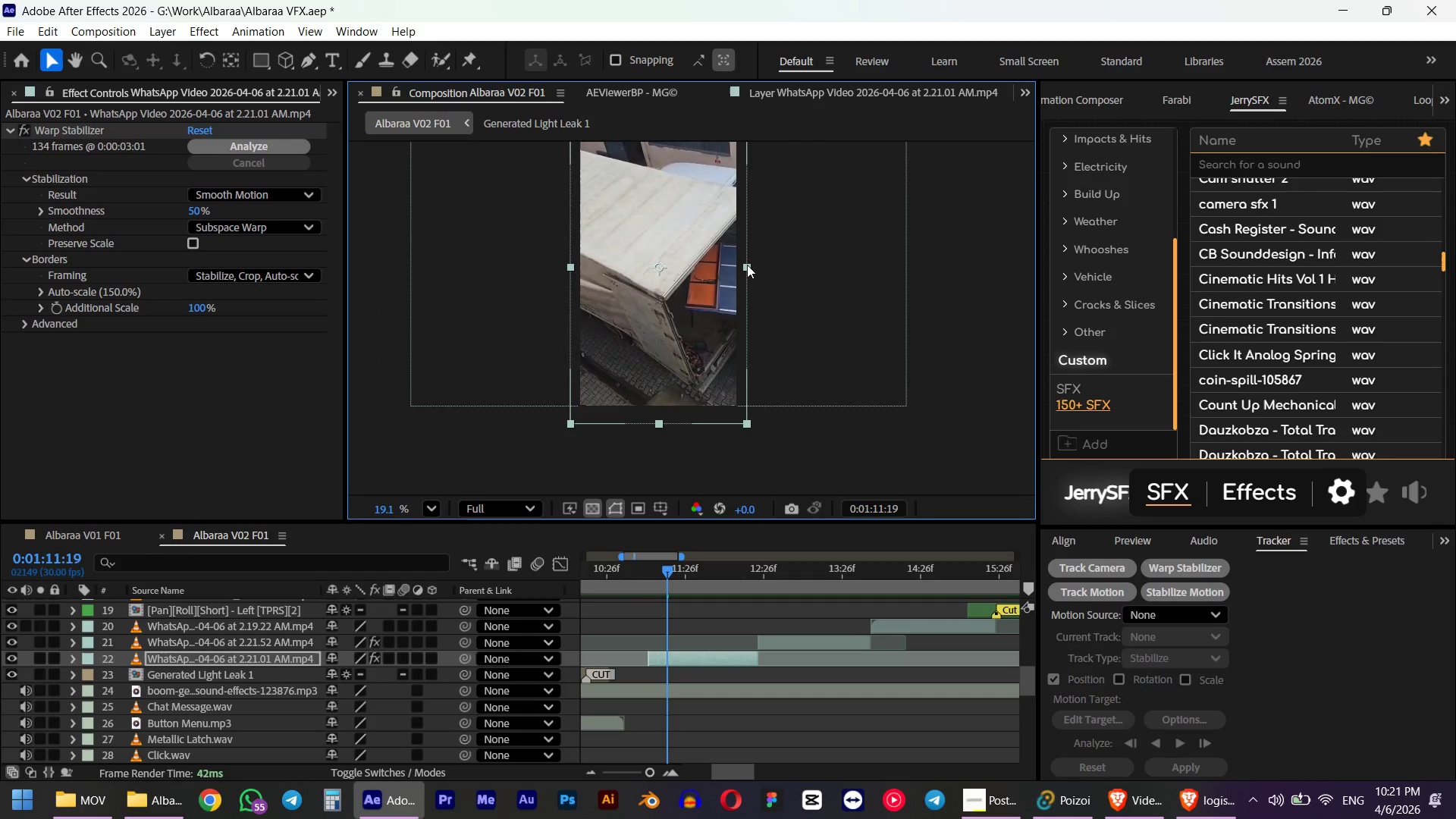 
hold_key(key=ShiftLeft, duration=1.61)
 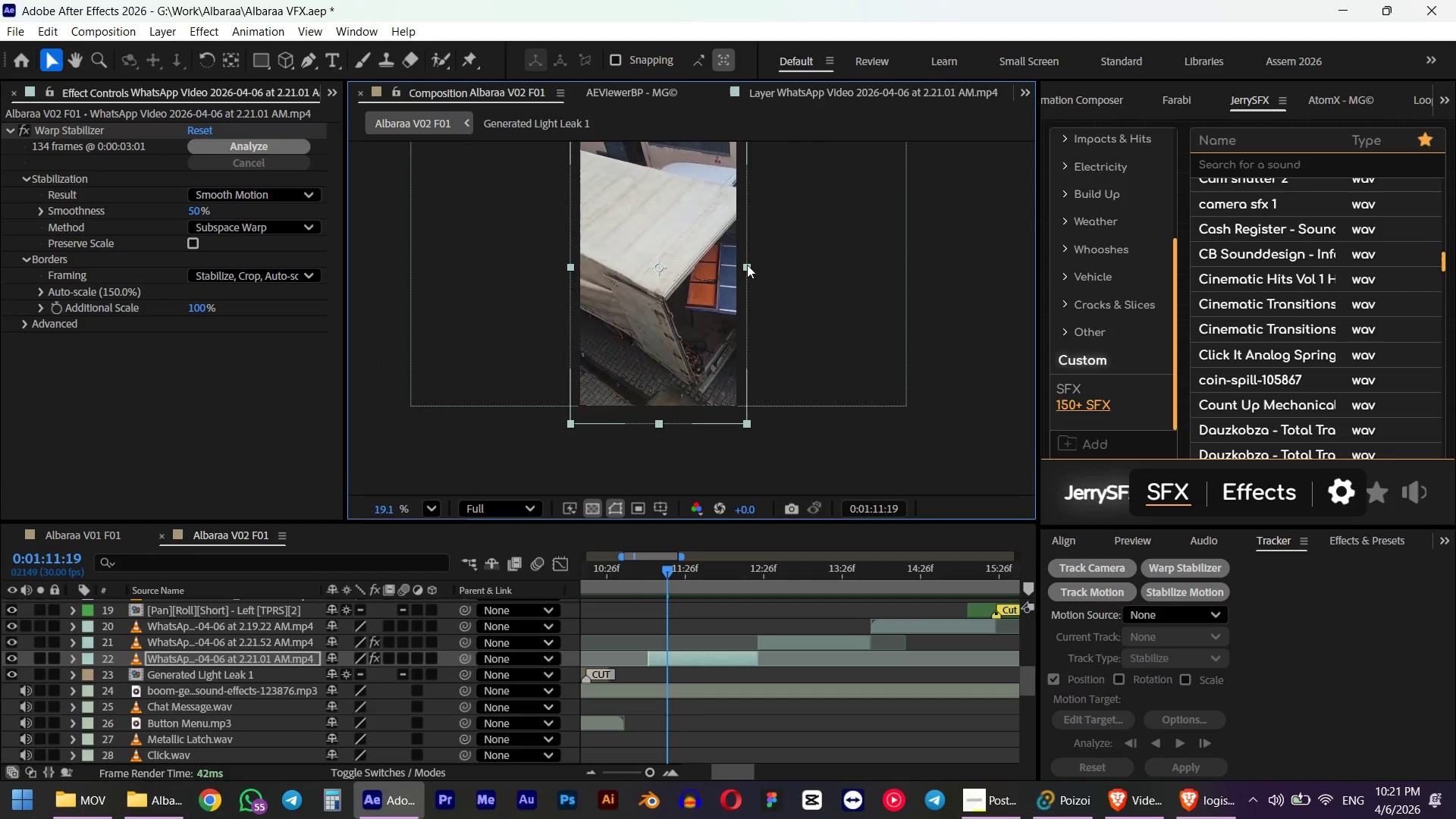 
hold_key(key=ControlLeft, duration=1.91)
 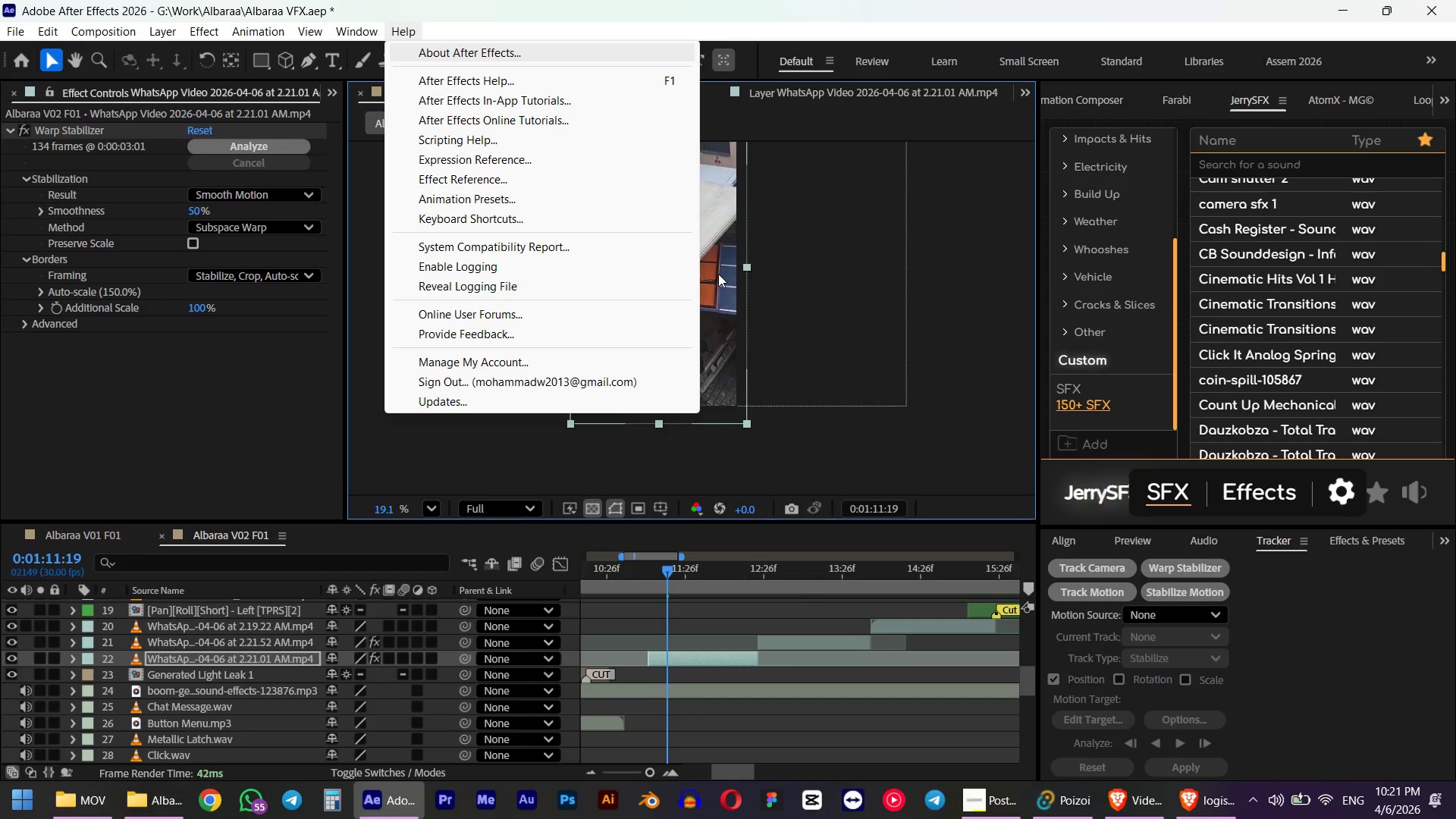 
key(Alt+Shift+H)
 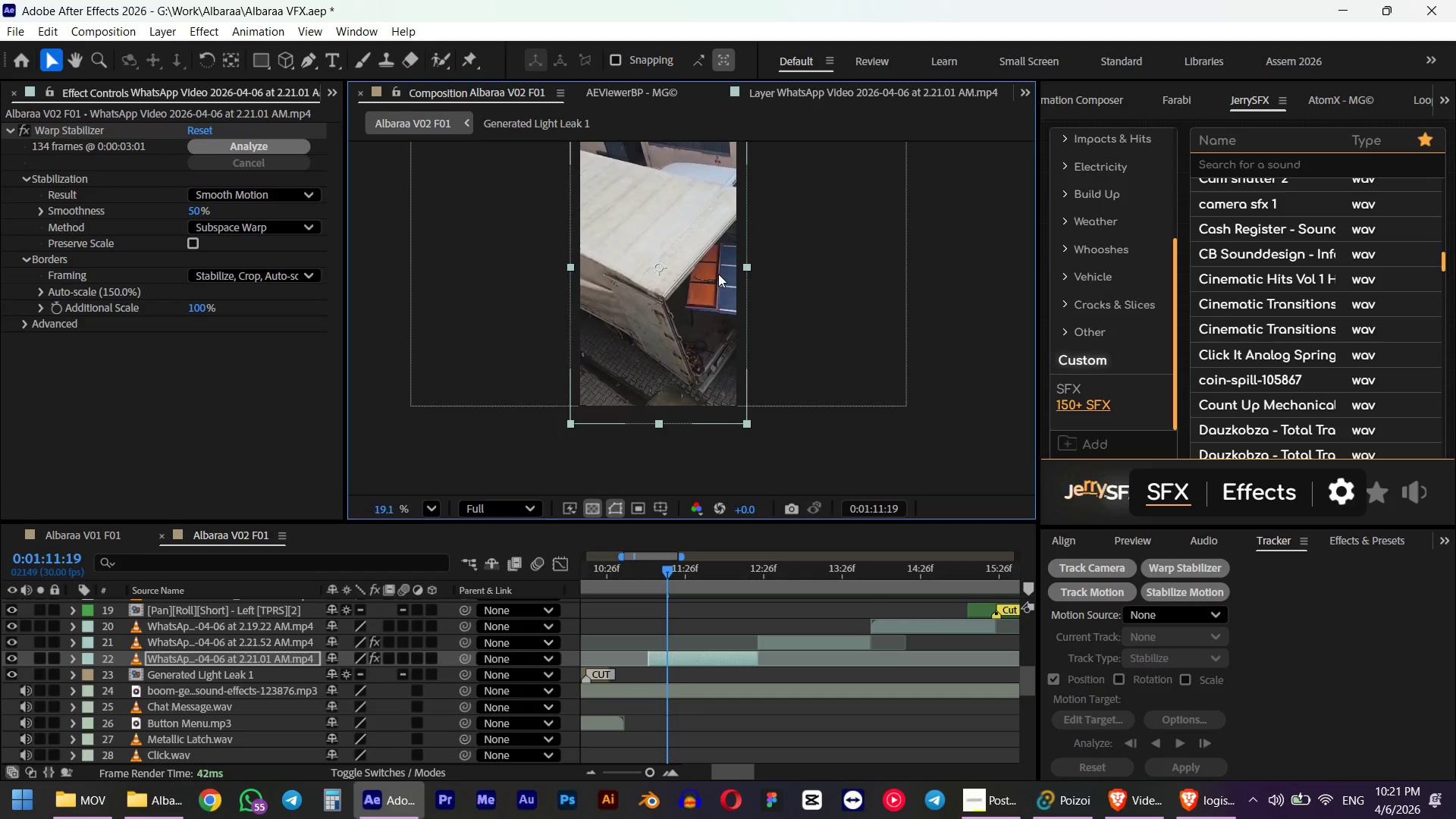 
key(Alt+Control+Shift+ControlLeft)
 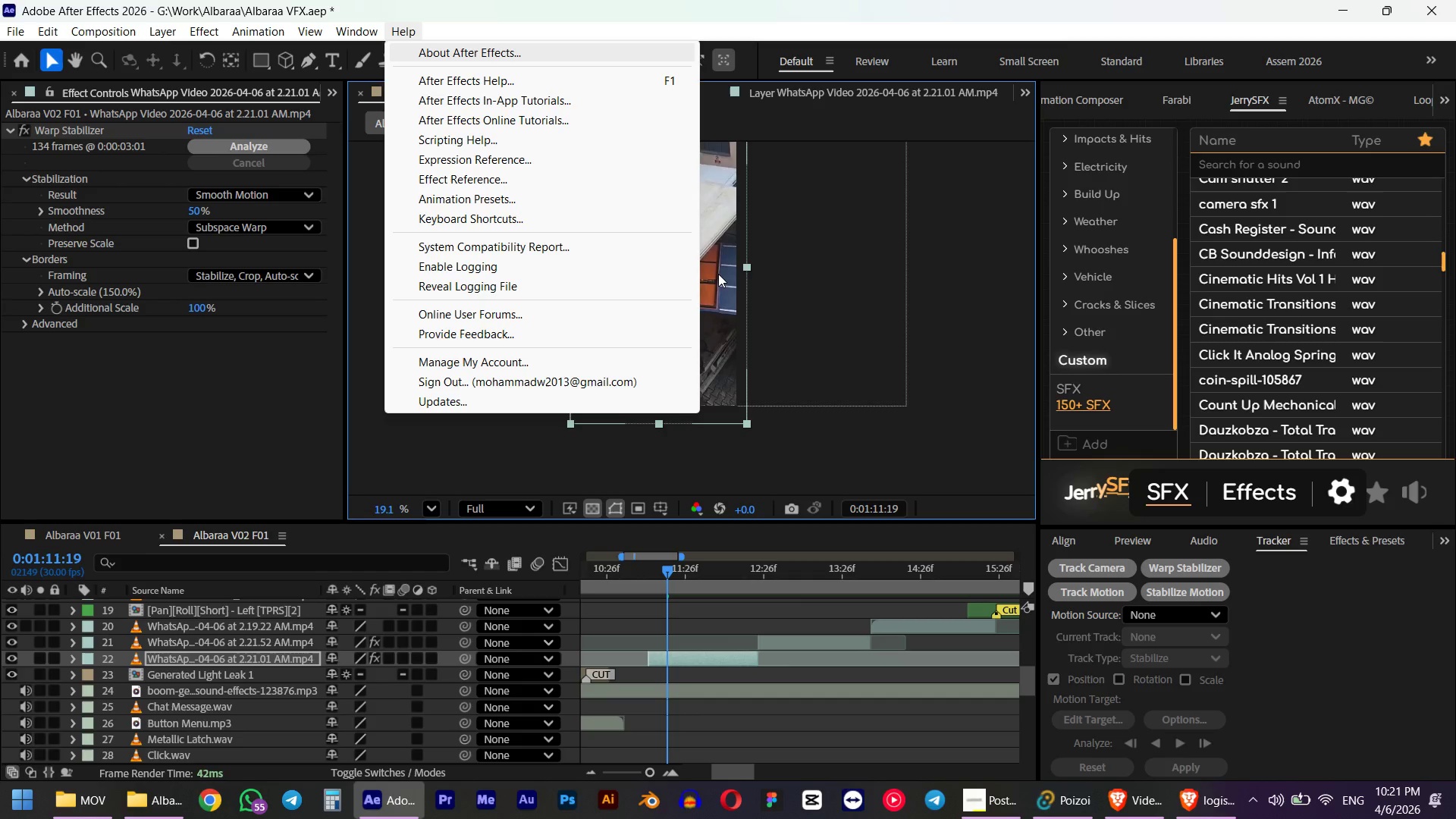 
key(Alt+Control+Shift+ControlLeft)
 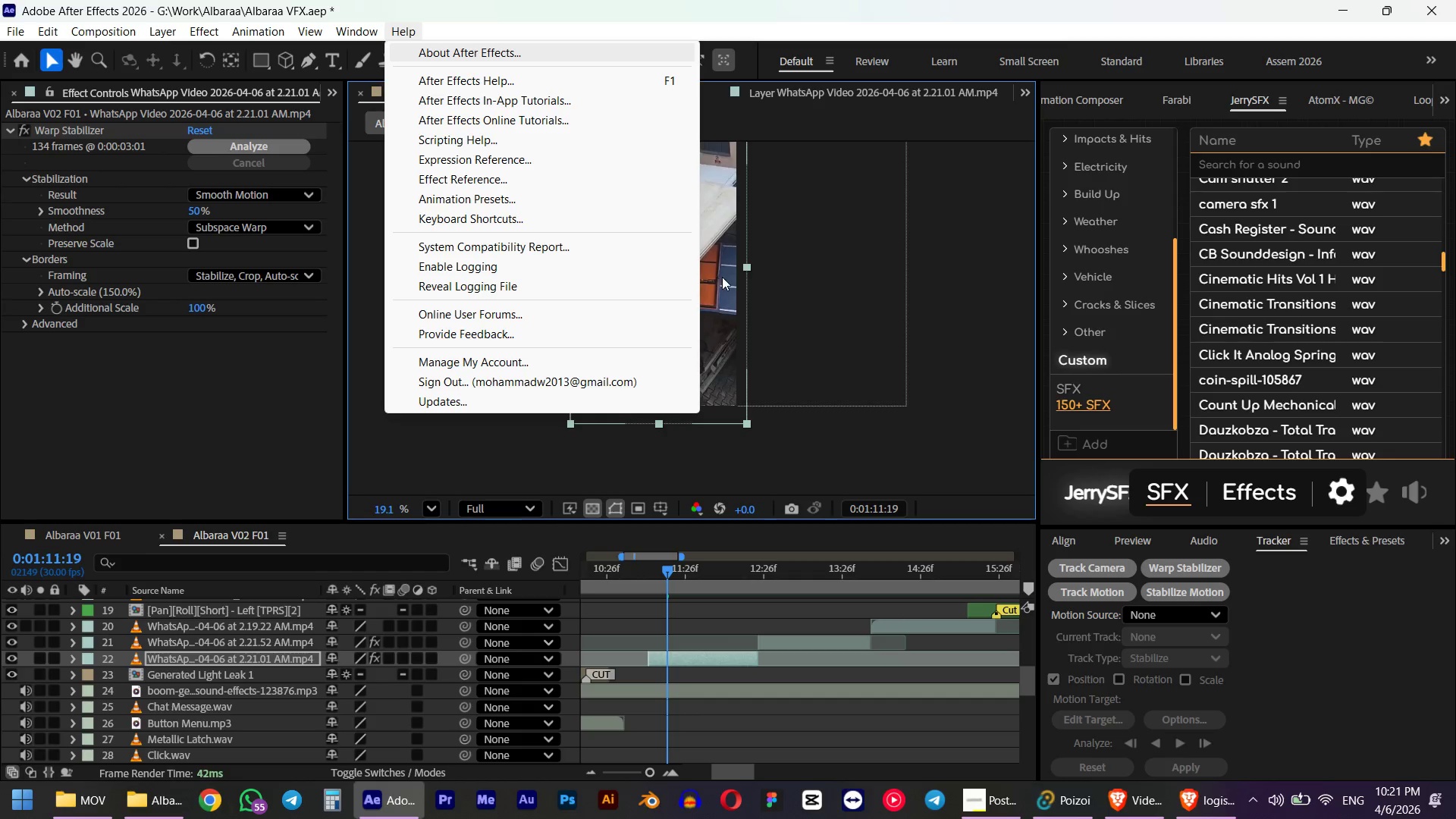 
left_click([723, 277])
 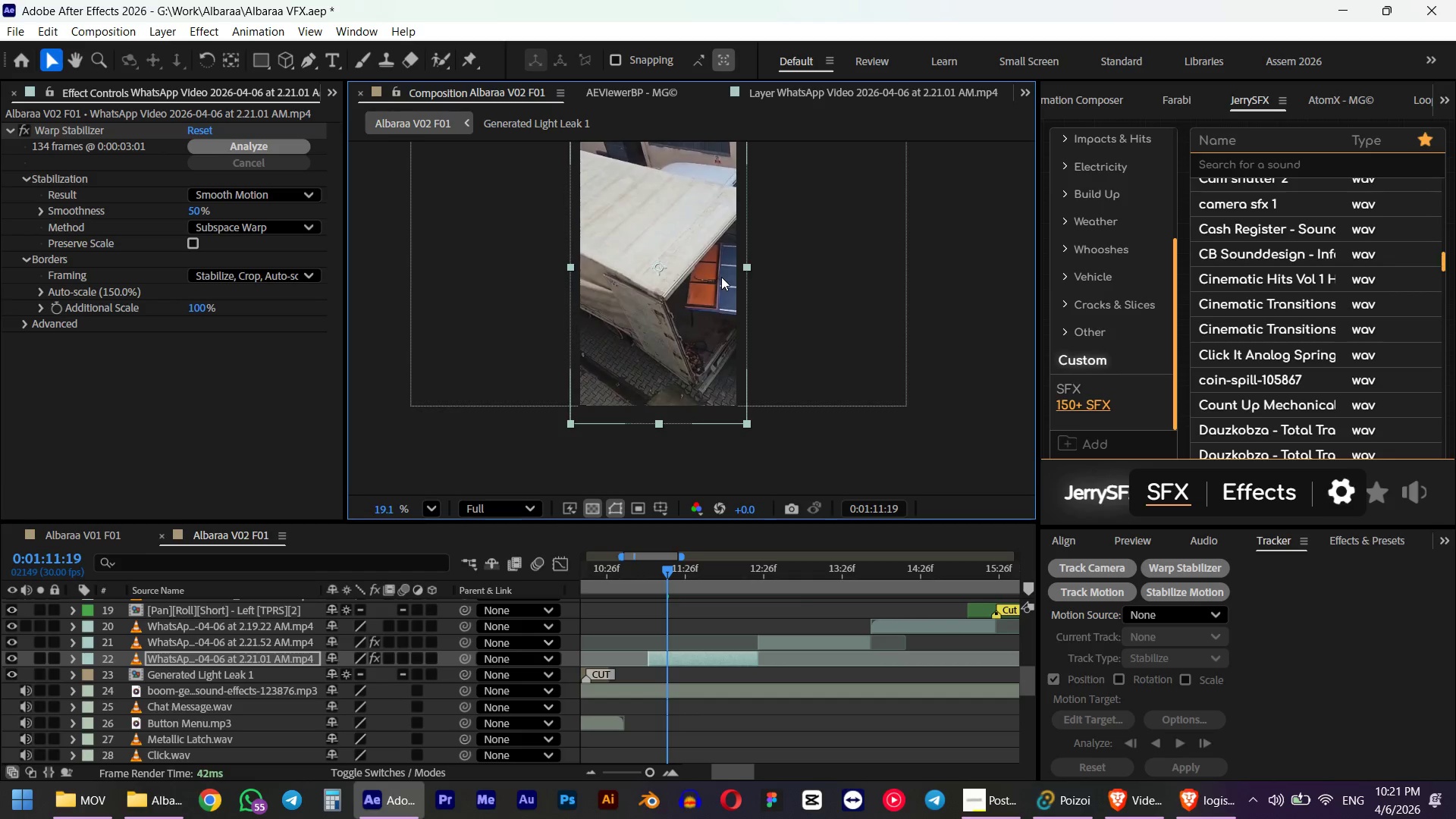 
key(Alt+Control+Shift+H)
 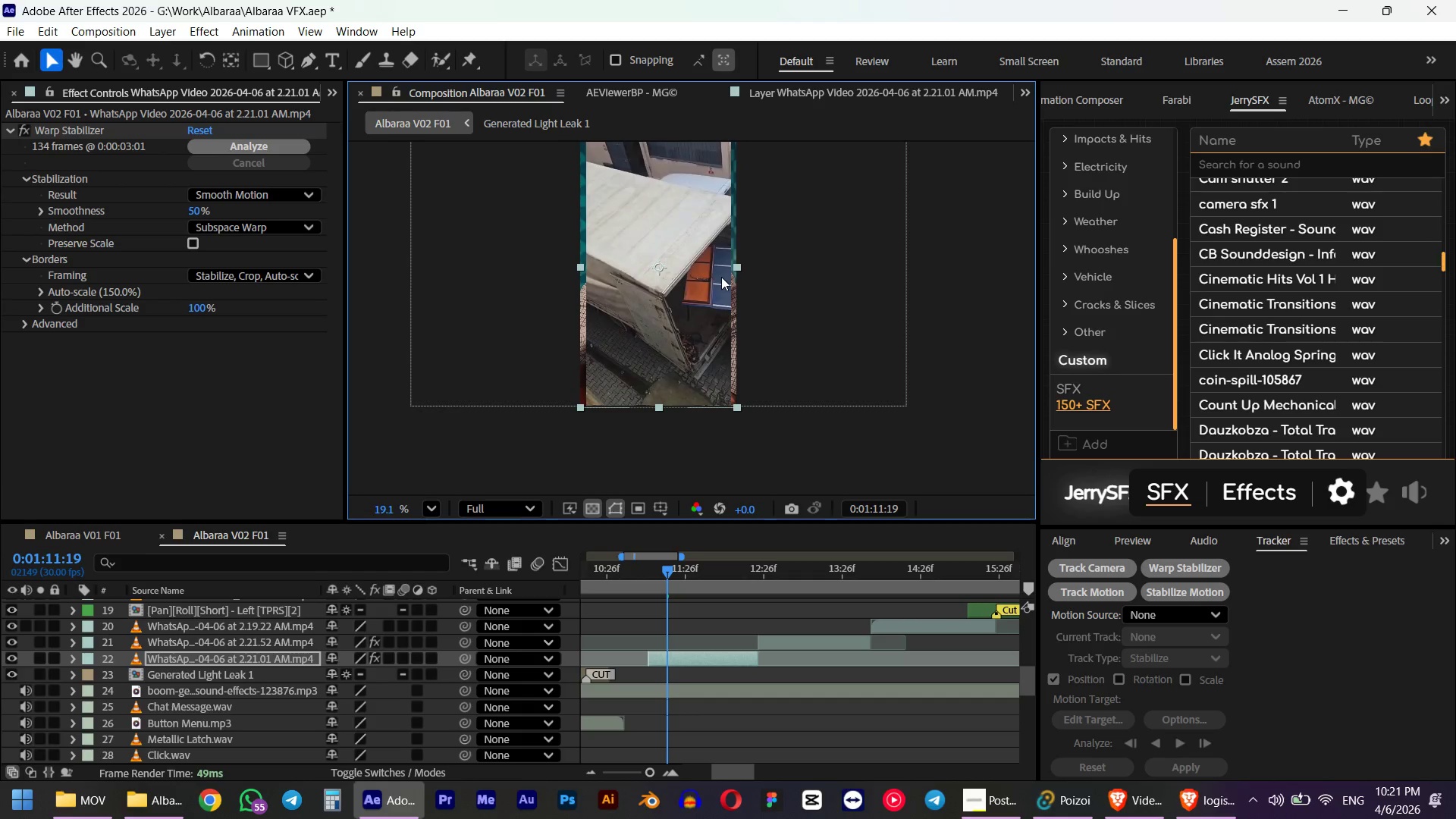 
key(Control+Z)
 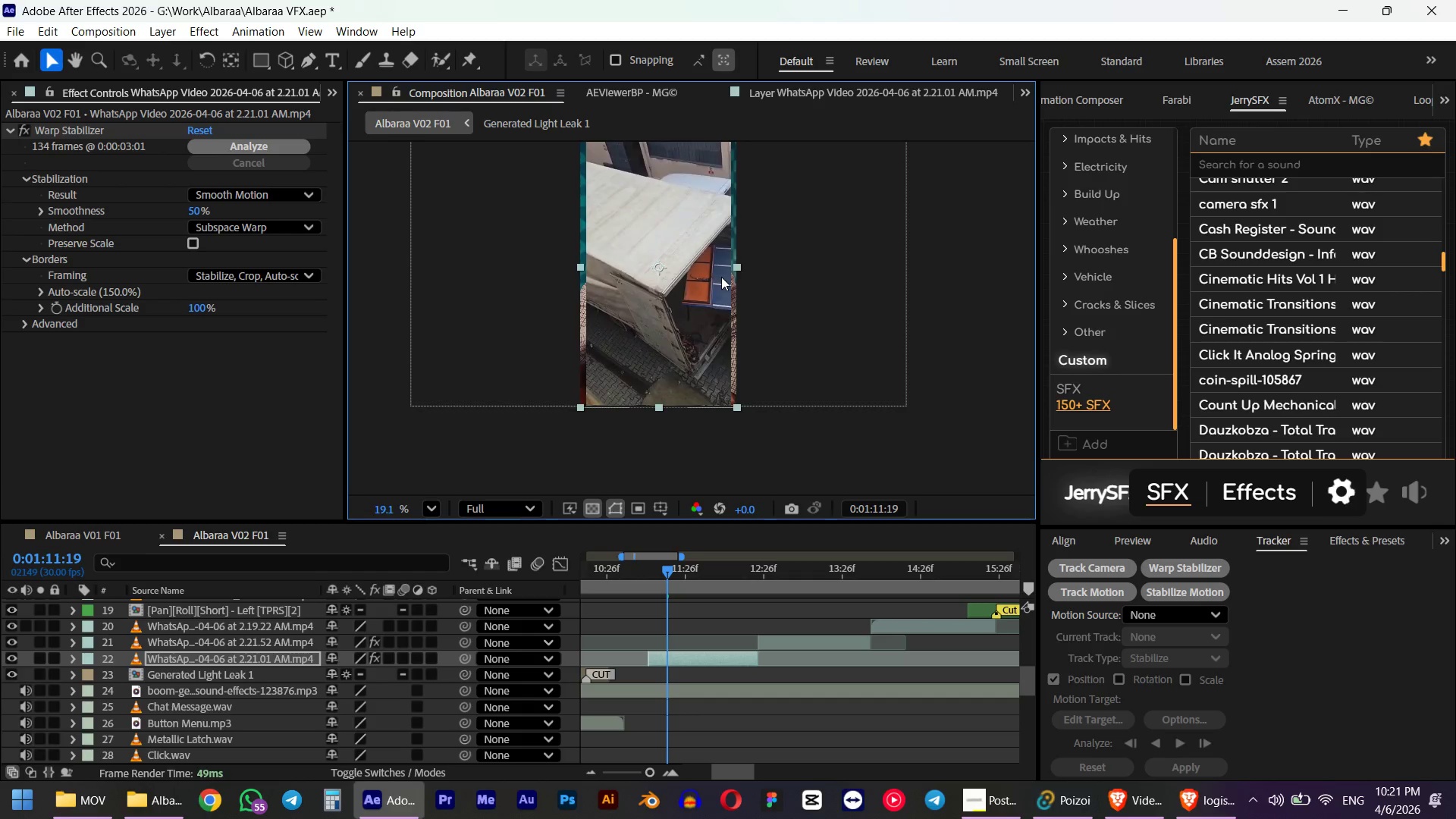 
hold_key(key=ShiftLeft, duration=0.62)
 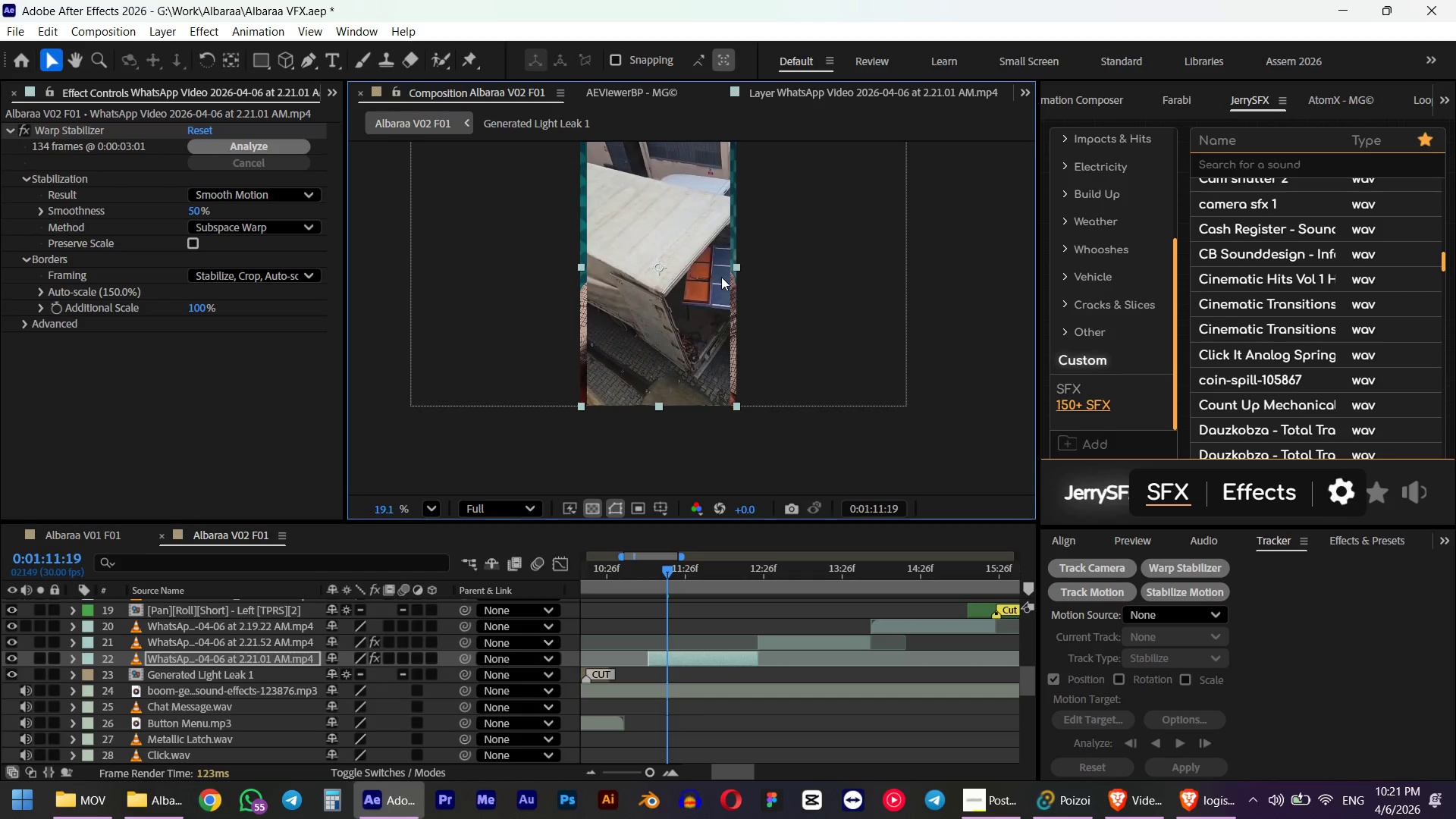 
key(Alt+Control+G)
 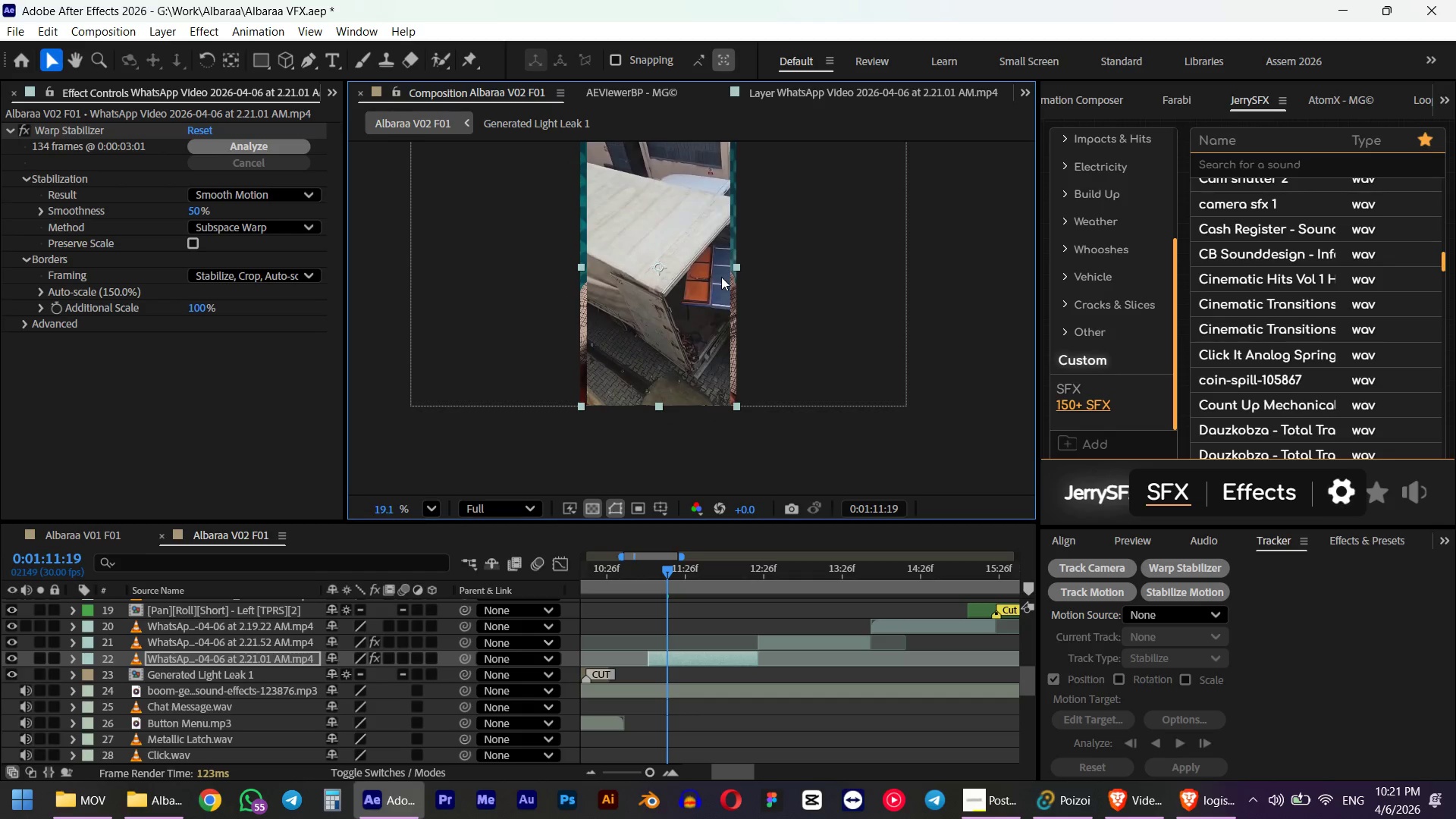 
key(Control+Z)
 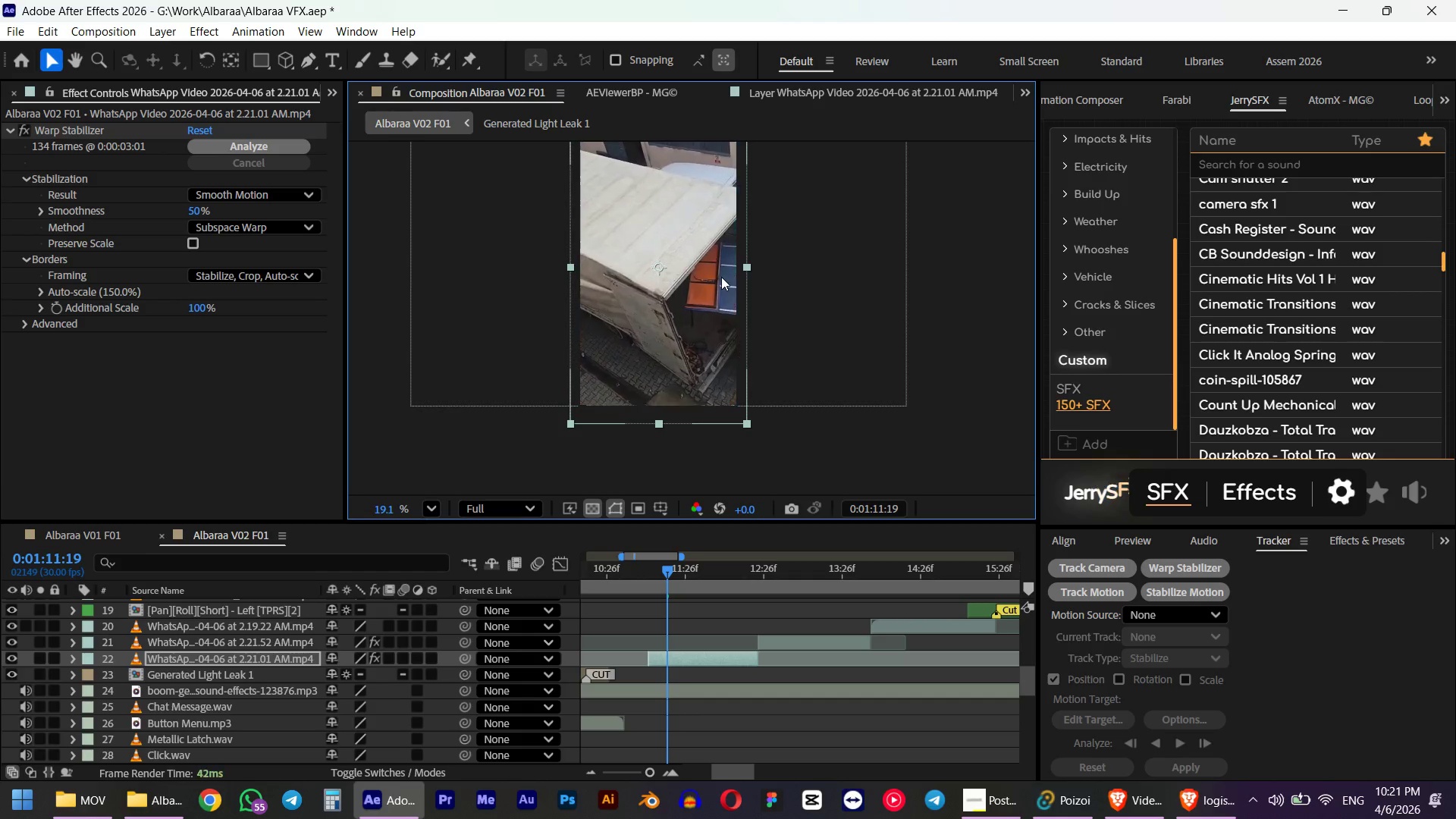 
key(Alt+Control+Shift+H)
 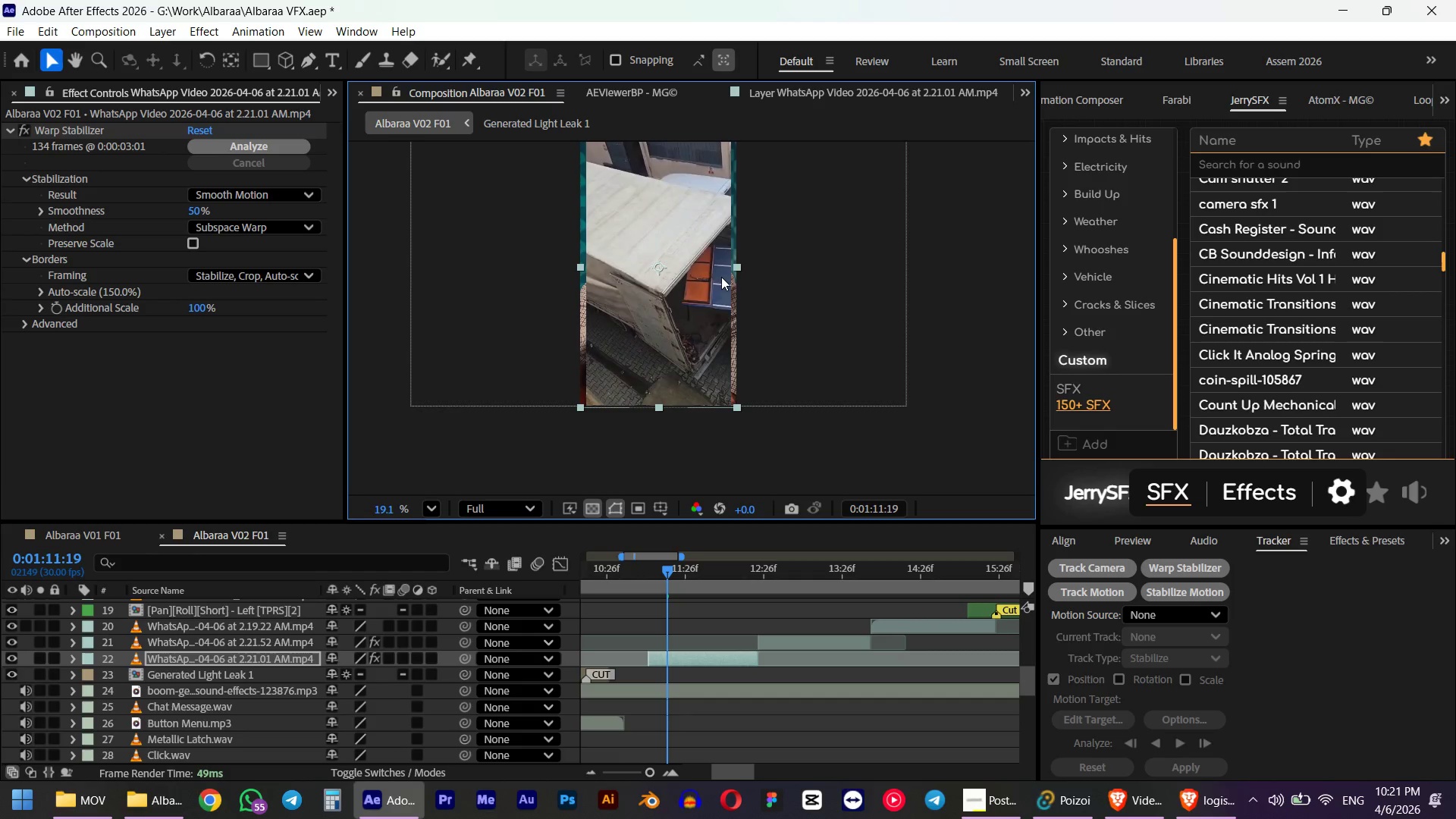 
scroll: coordinate [700, 253], scroll_direction: up, amount: 2.0
 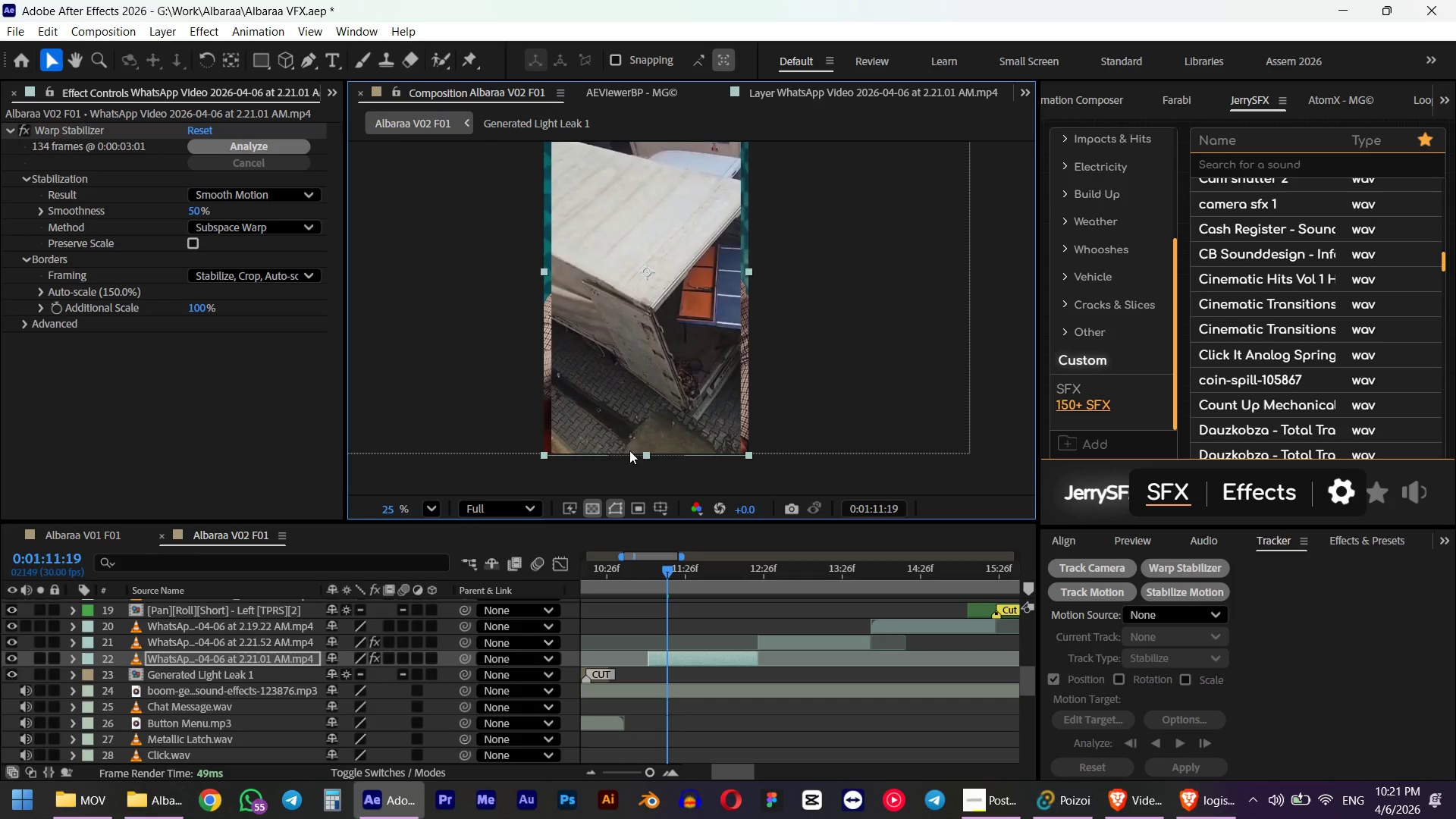 
scroll: coordinate [666, 399], scroll_direction: down, amount: 3.0
 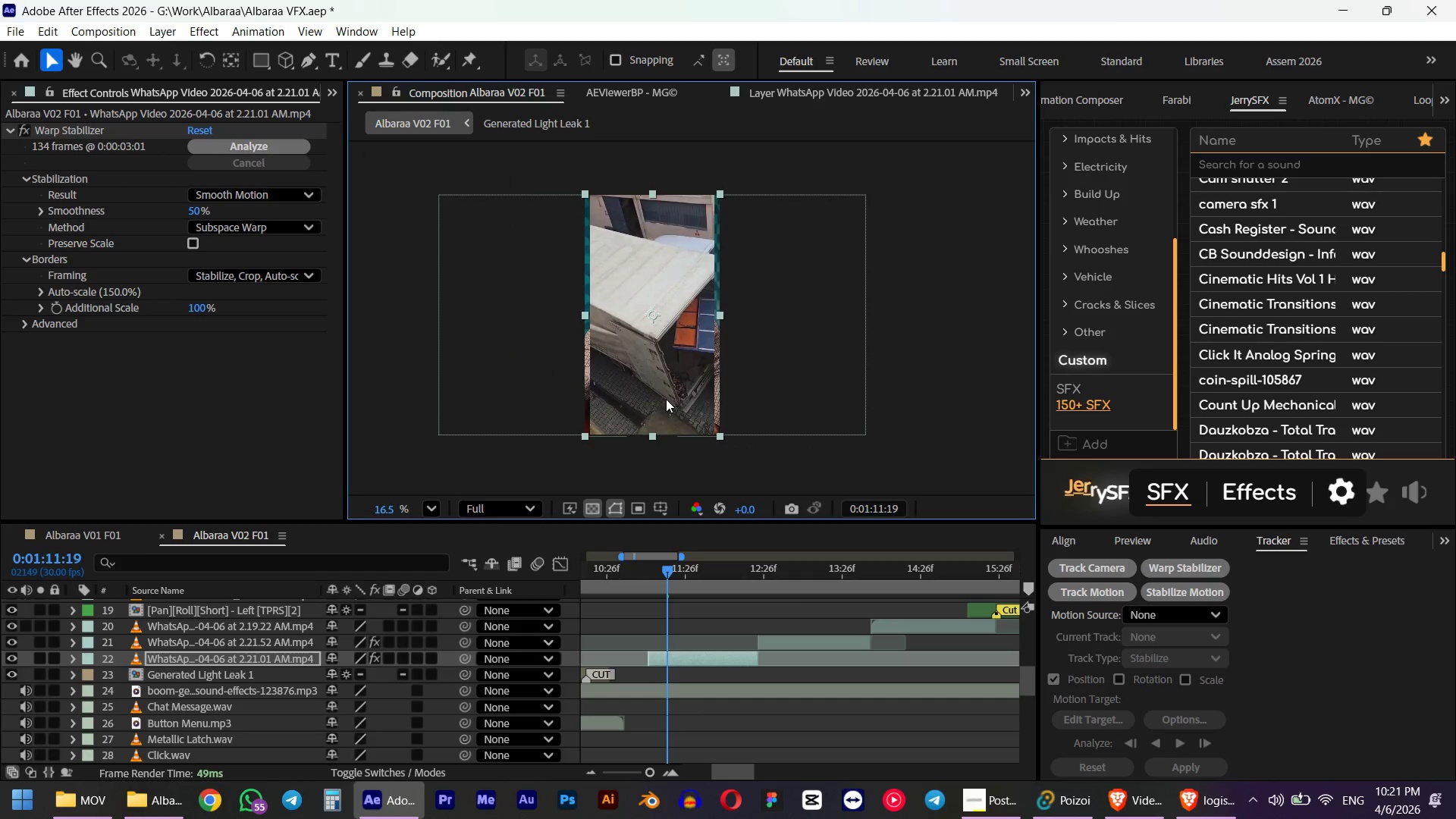 
key(Alt+Control+Shift+H)
 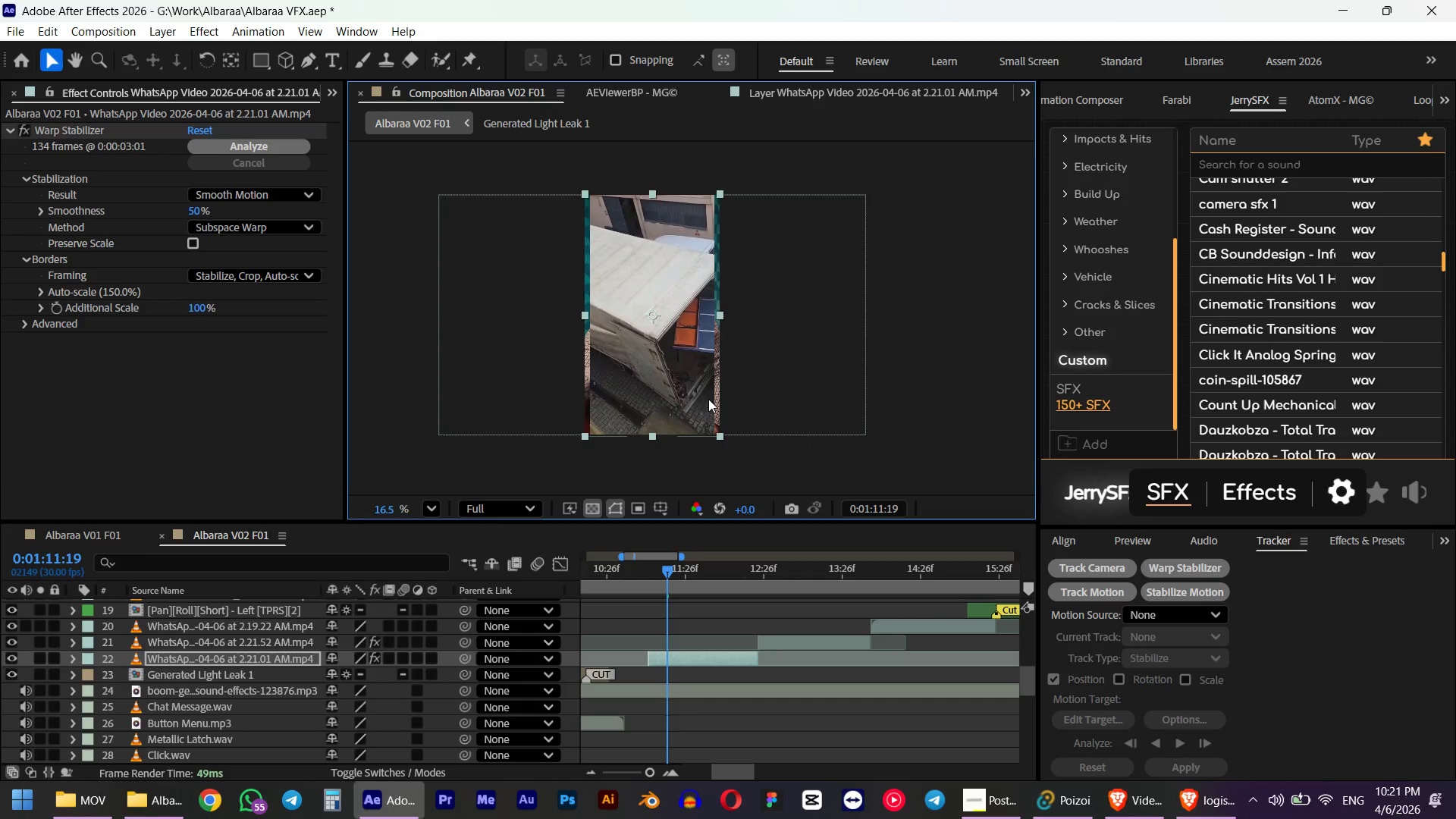 
key(Alt+Control+Shift+H)
 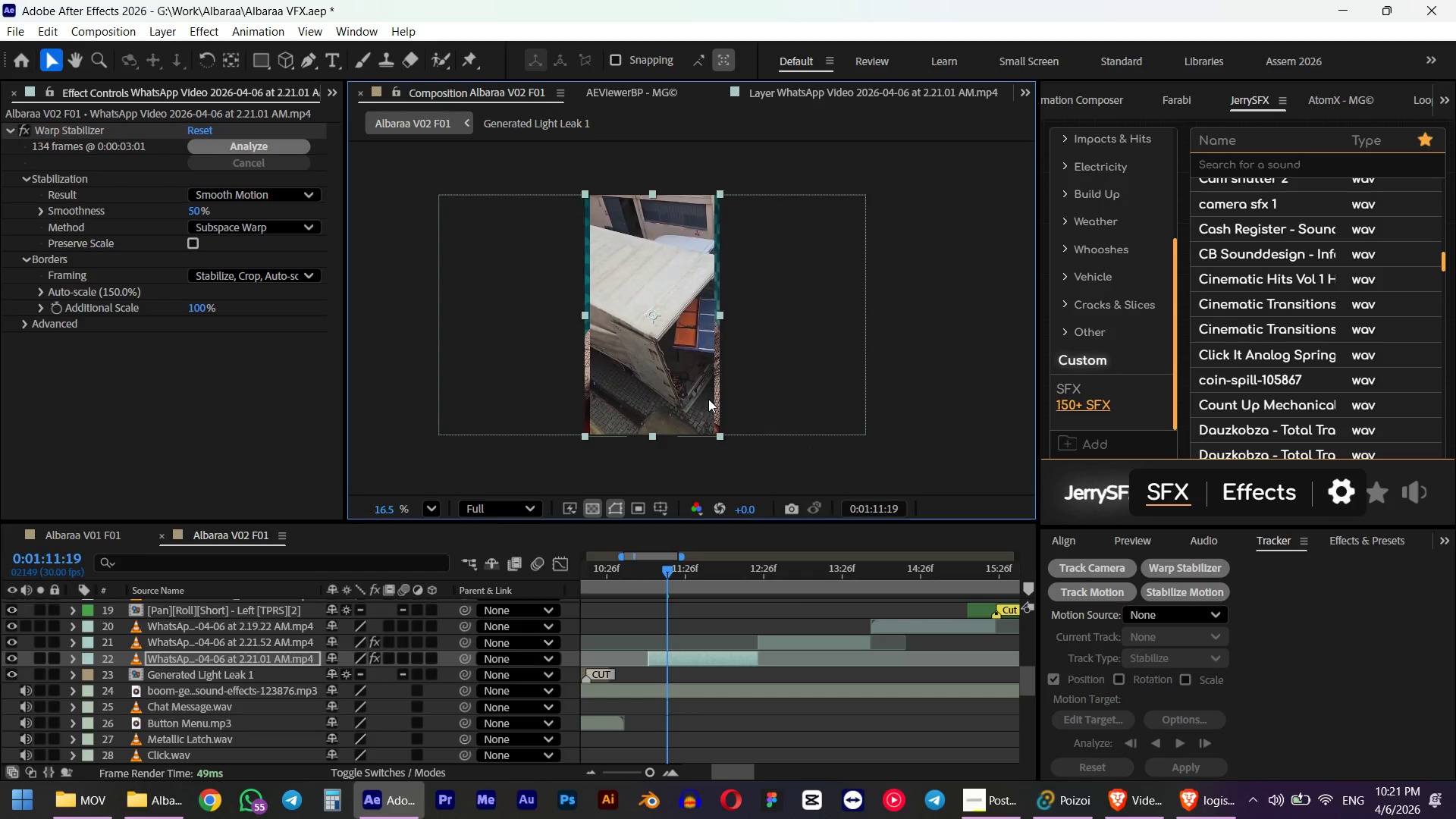 
key(Alt+Control+Shift+G)
 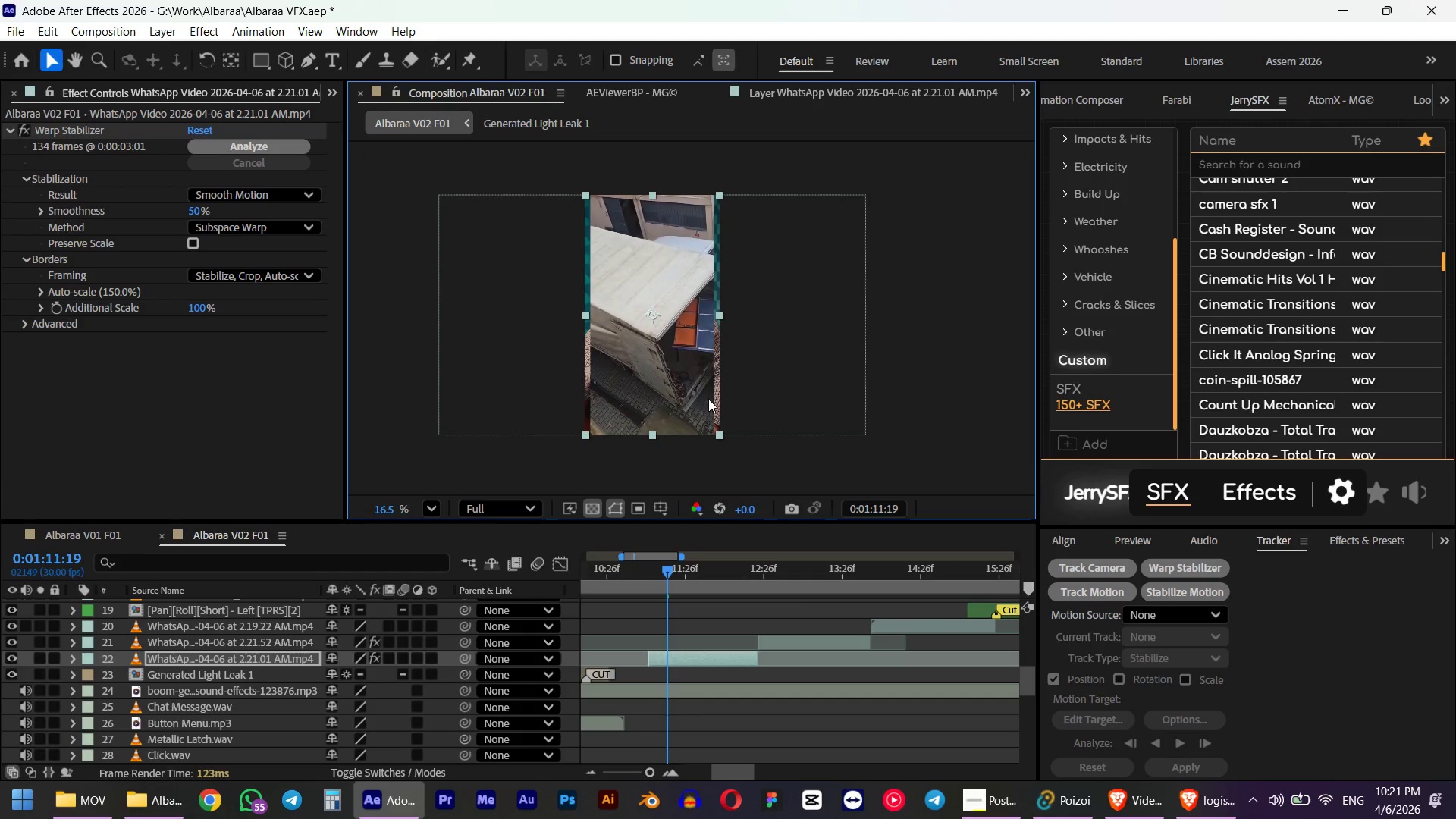 
key(Alt+Control+Shift+H)
 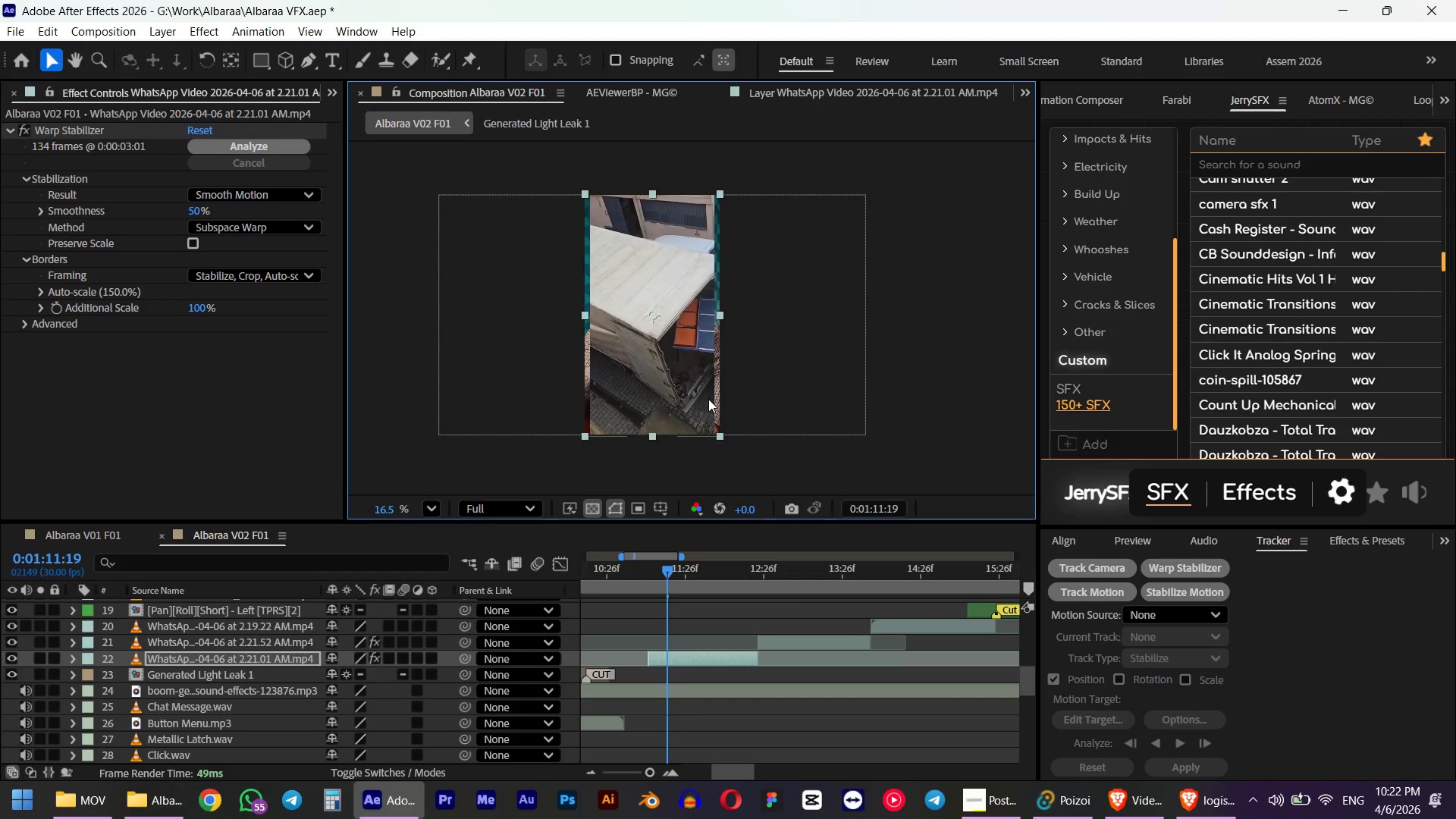 
key(Alt+Control+F)
 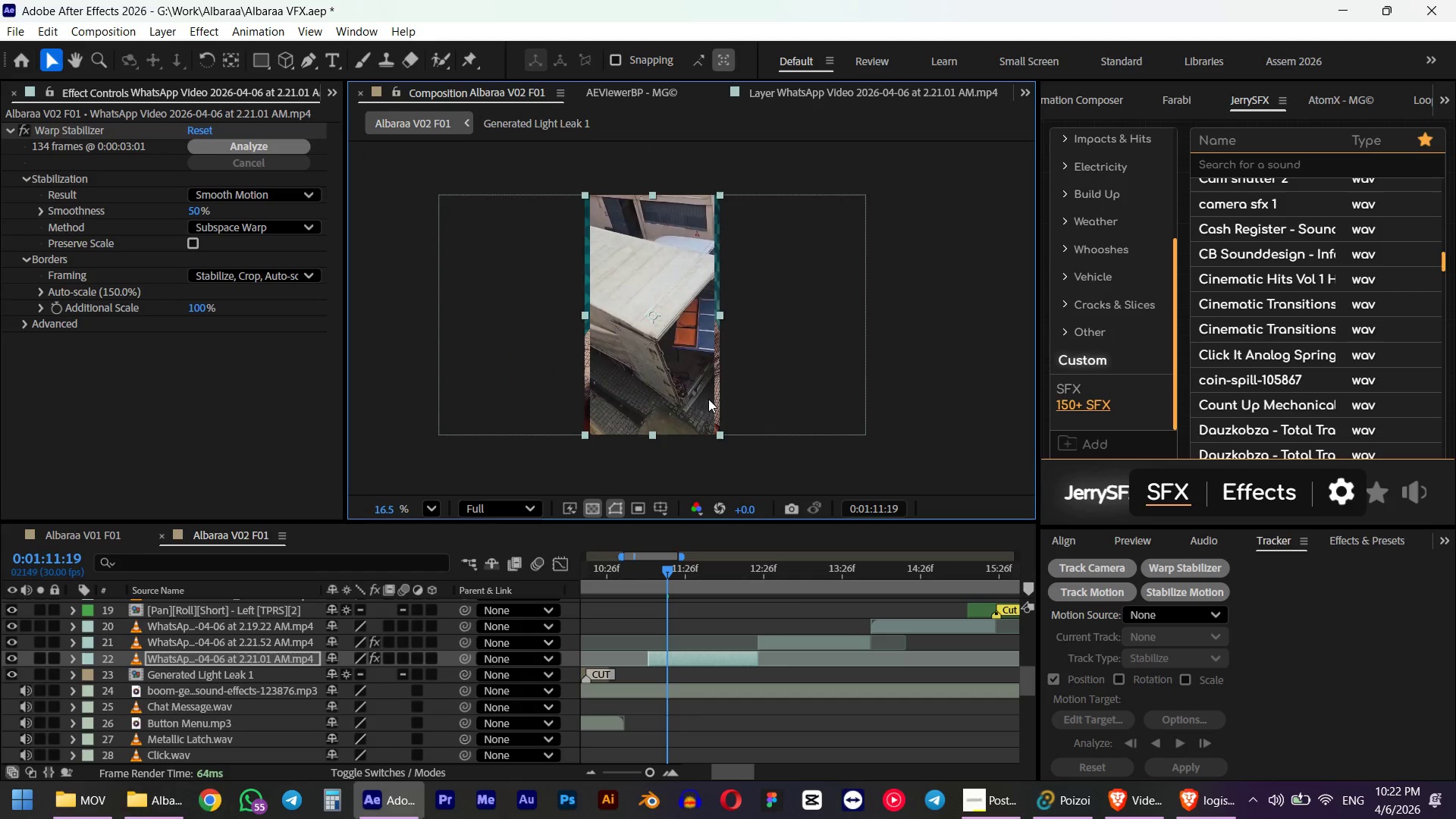 
key(Control+Z)
 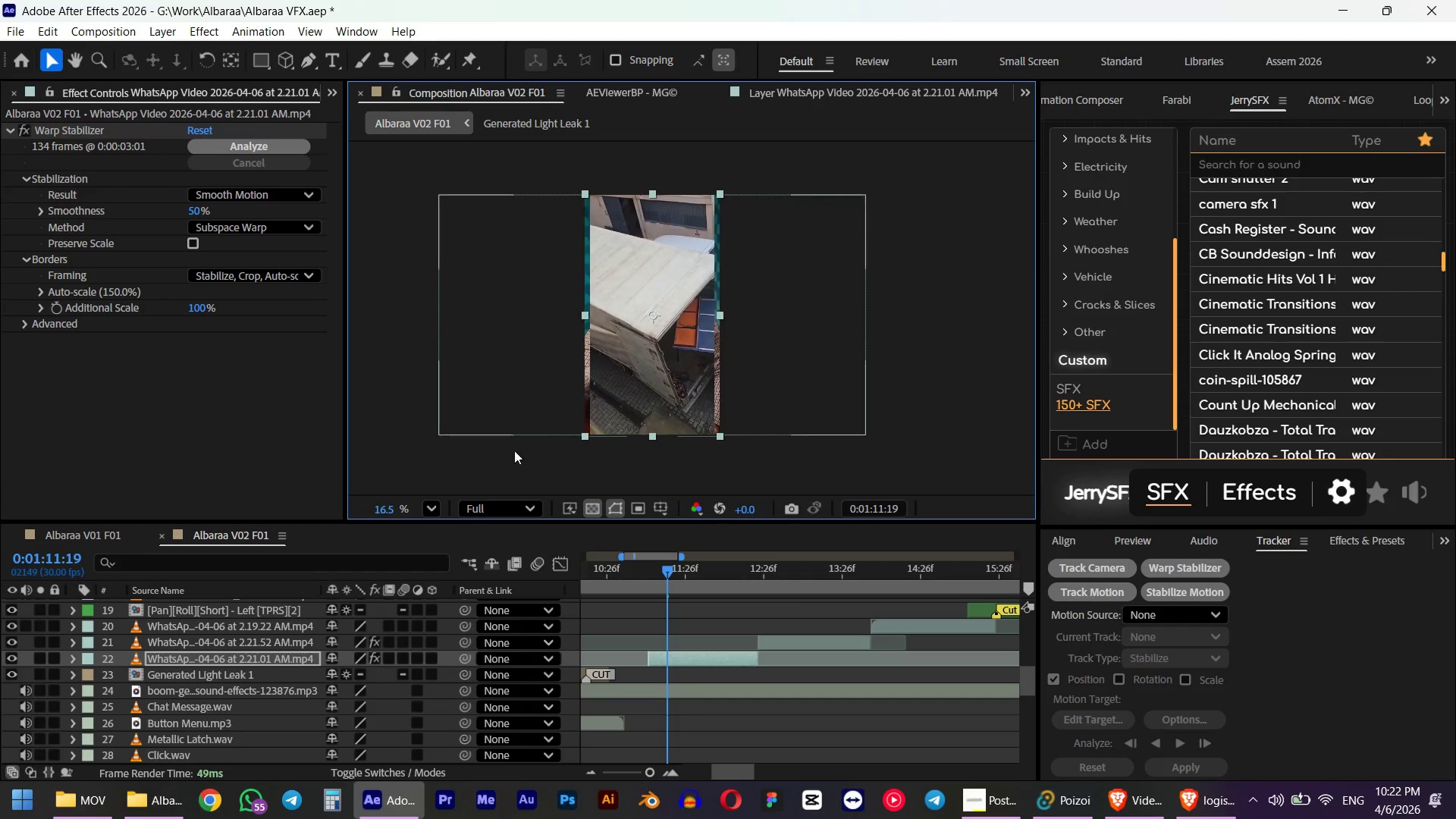 
key(S)
 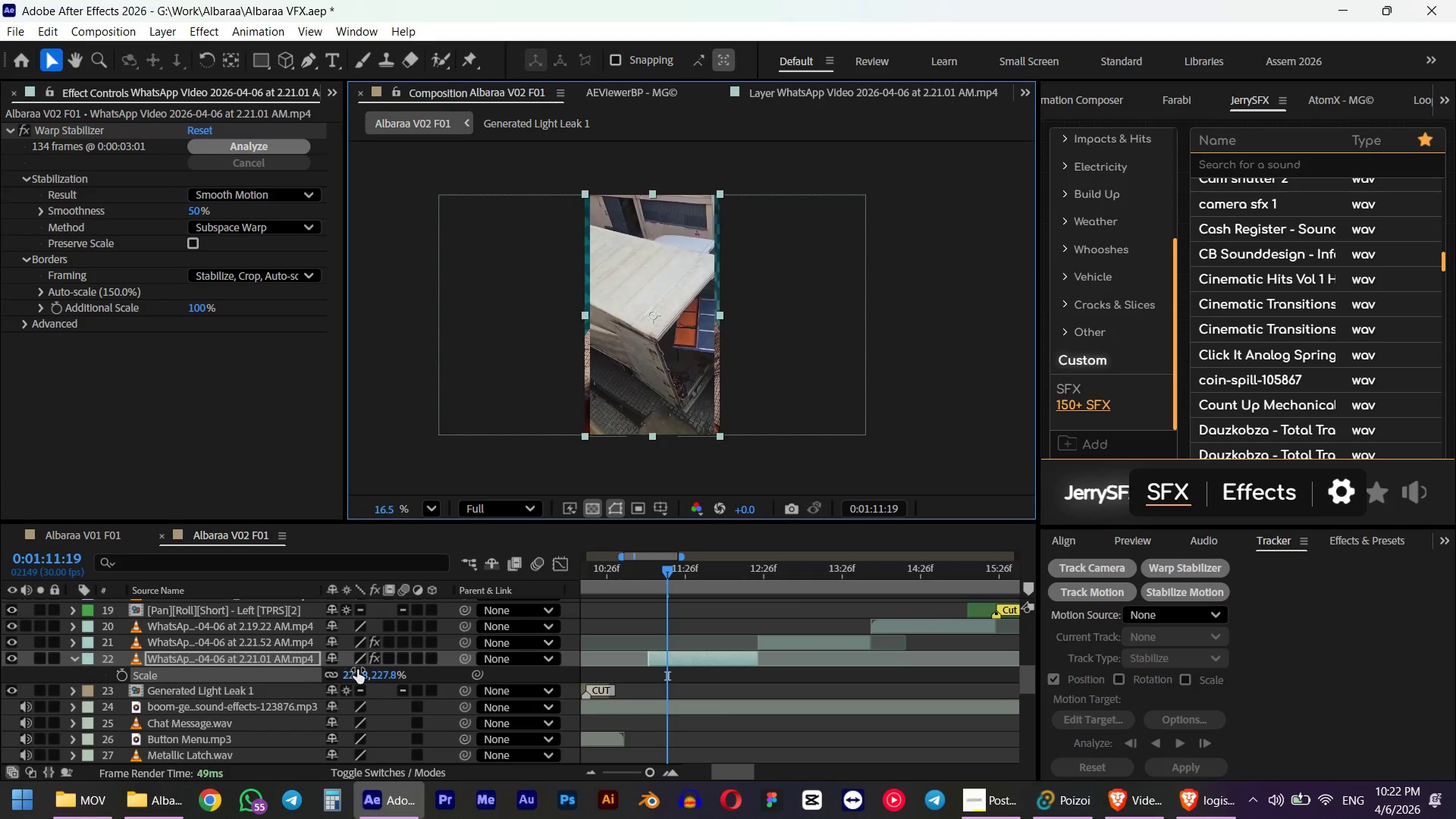 
left_click_drag(start_coordinate=[358, 673], to_coordinate=[374, 669])
 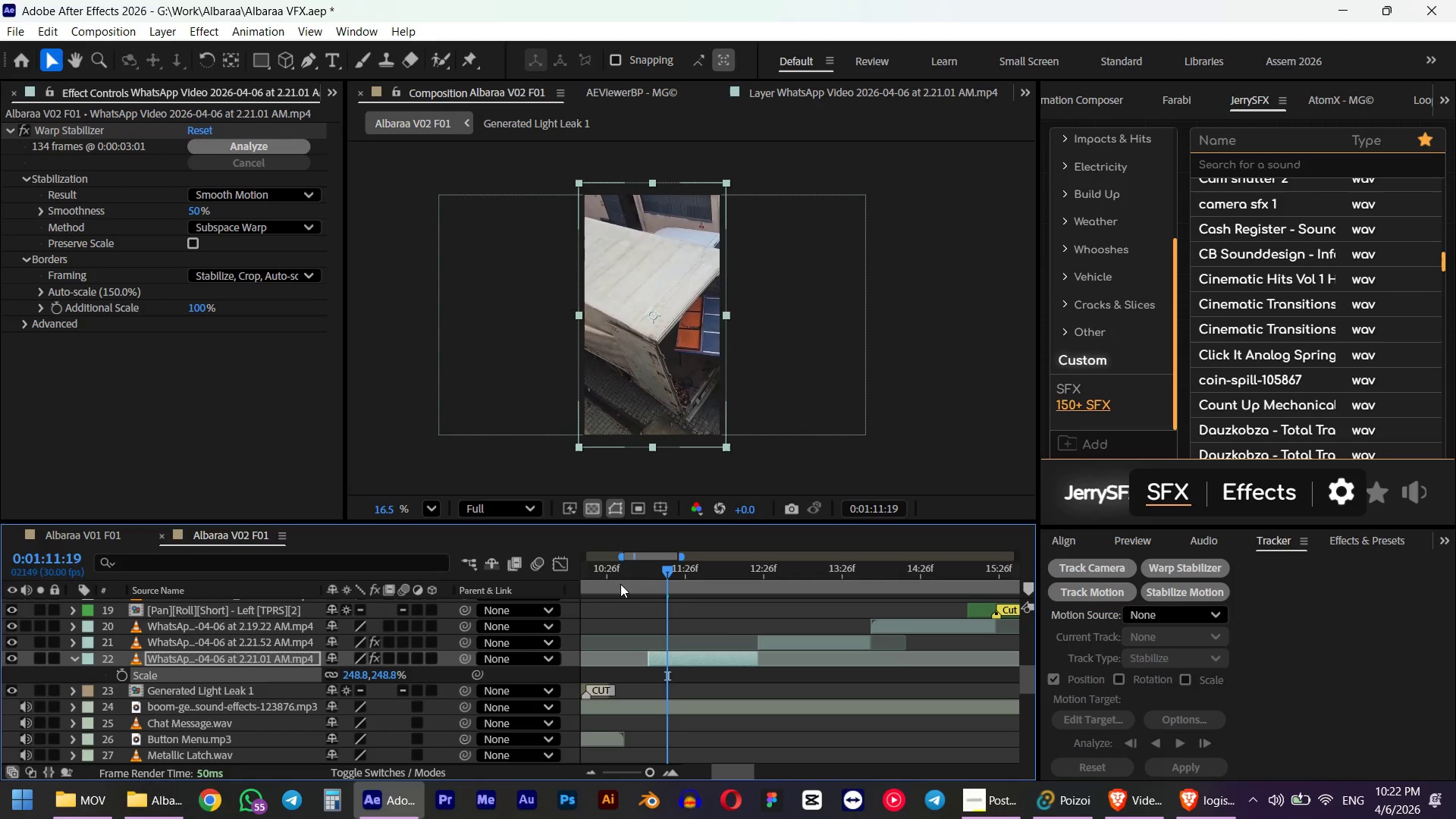 
left_click([632, 566])
 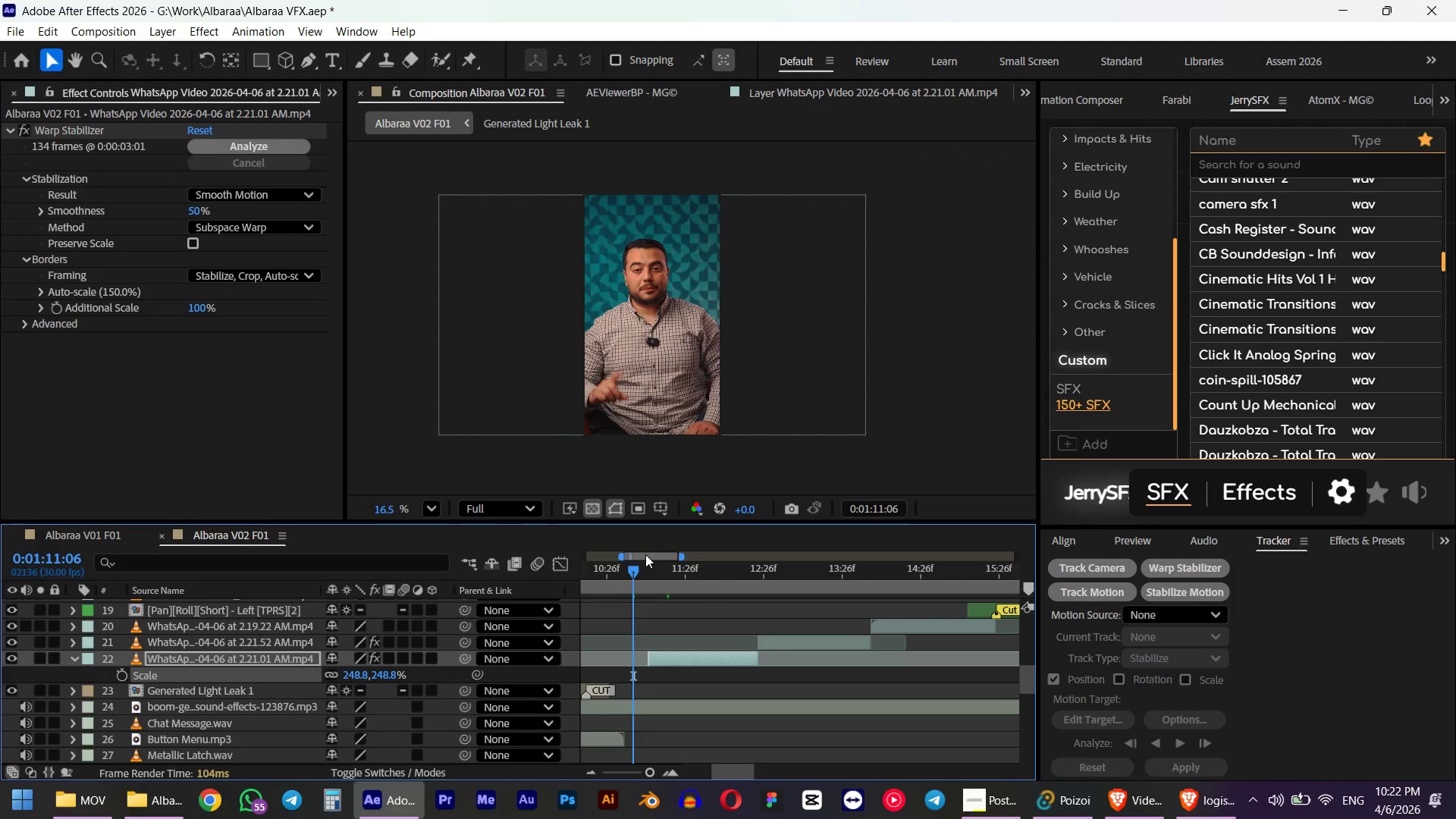 
key(B)
 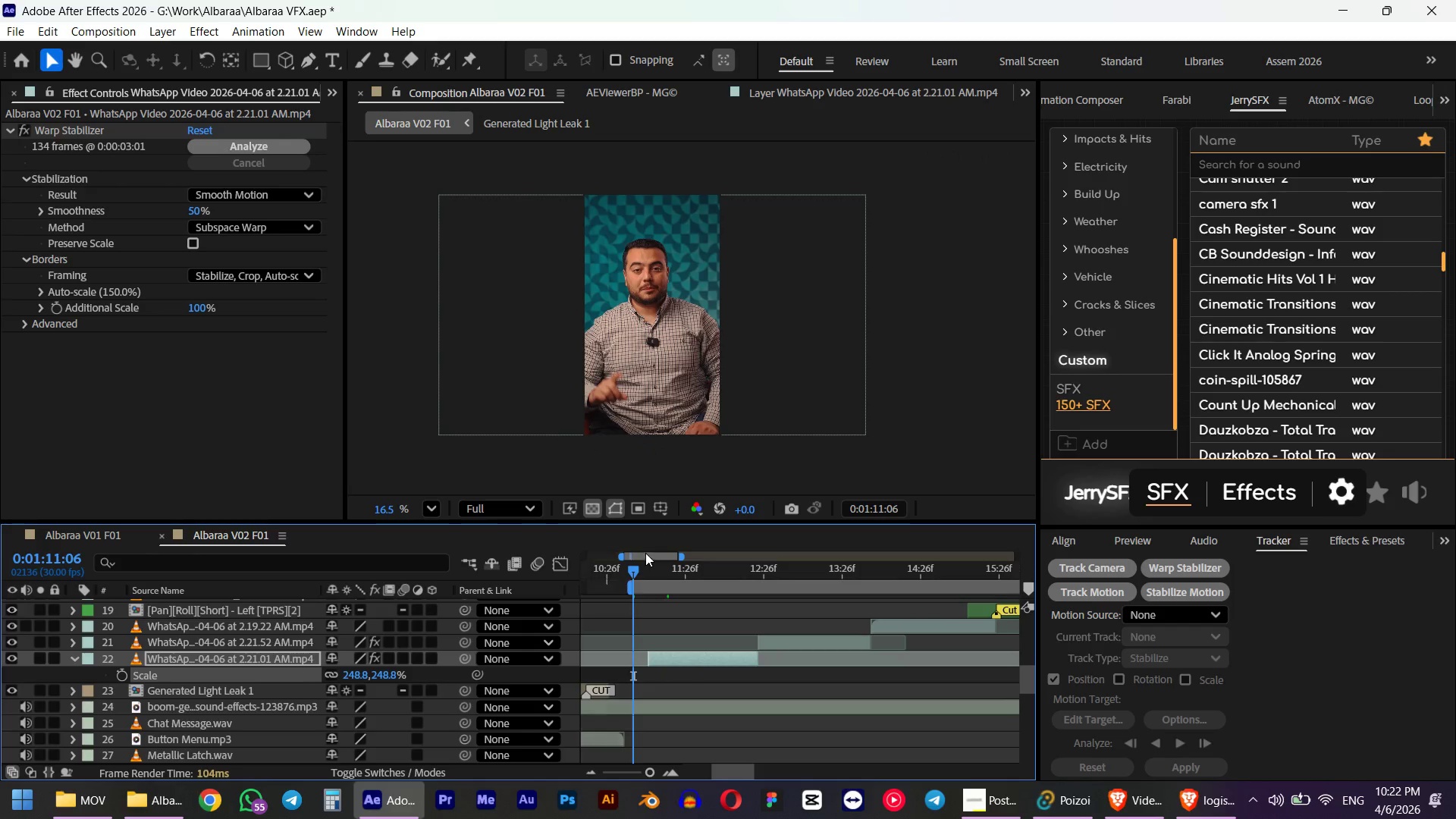 
key(Numpad0)
 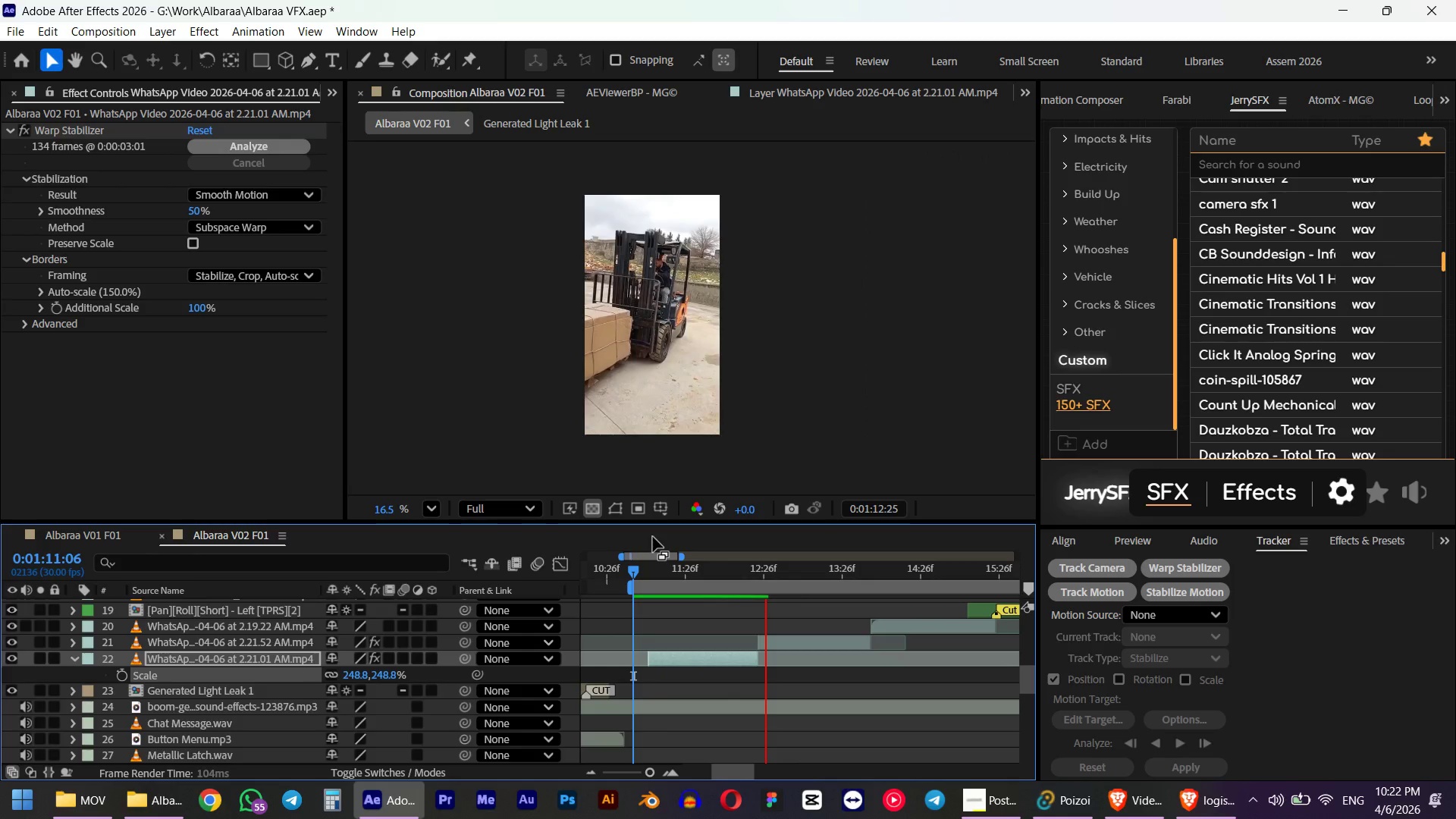 
key(Space)
 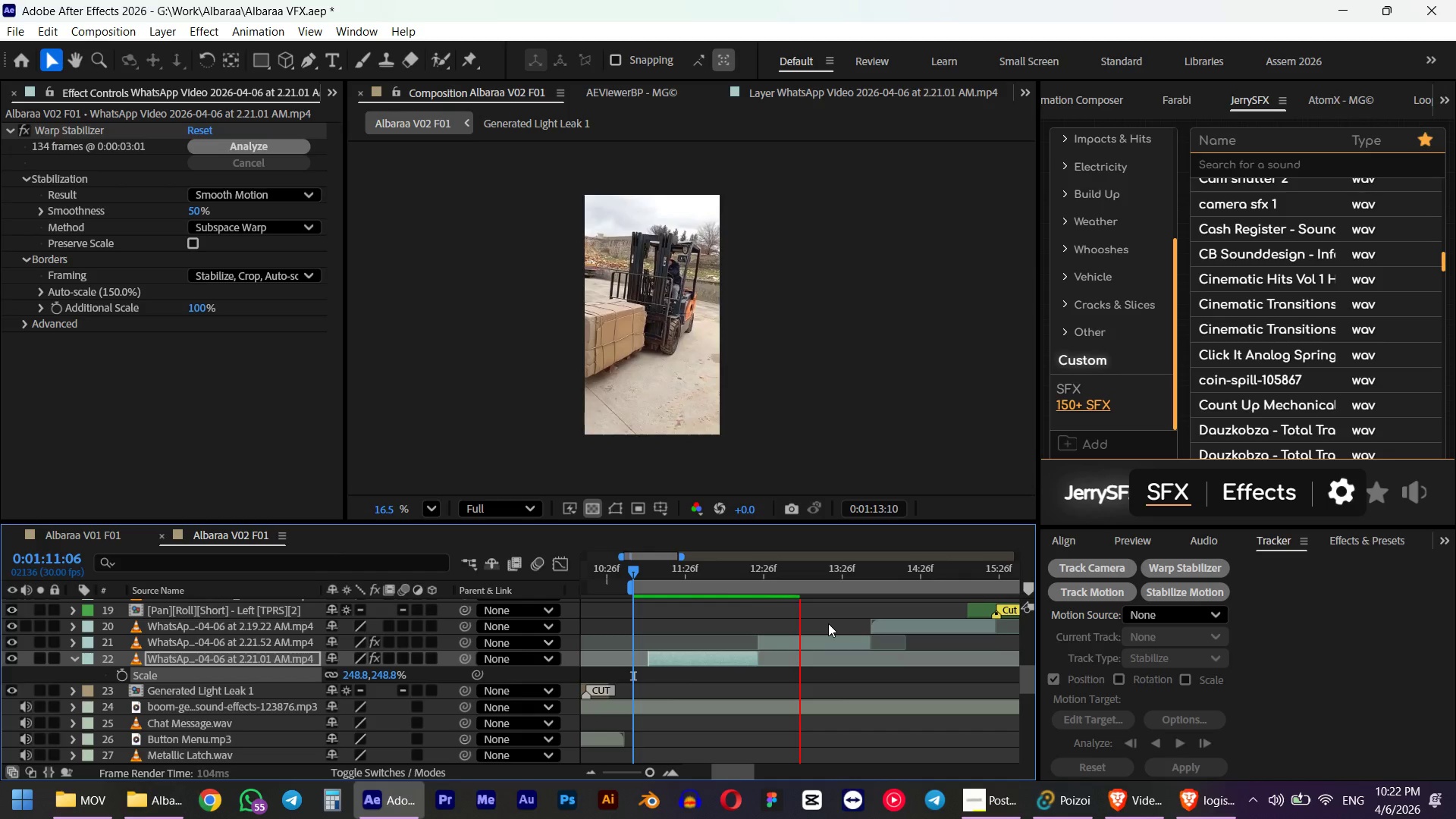 
left_click([808, 648])
 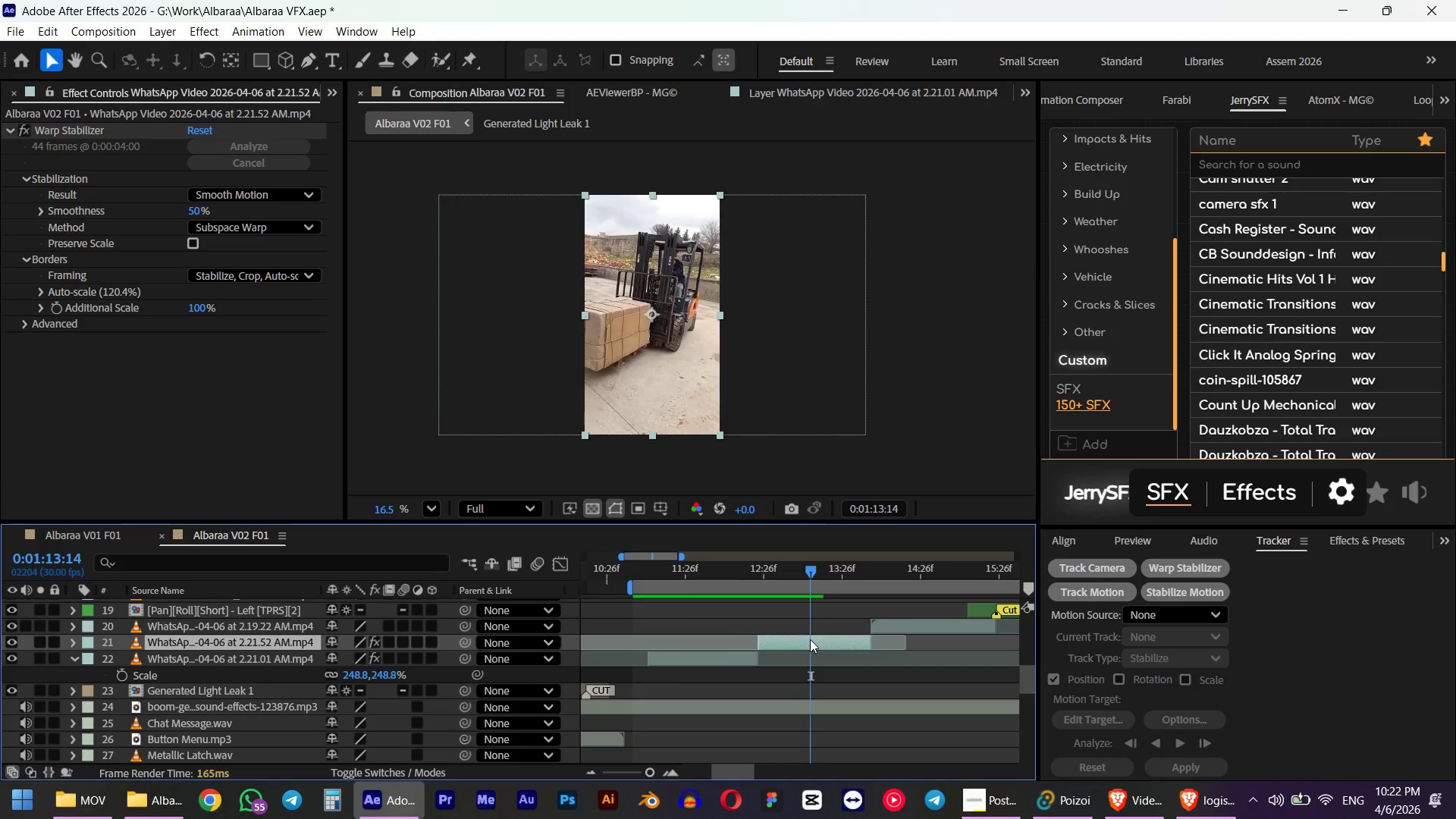 
left_click([747, 575])
 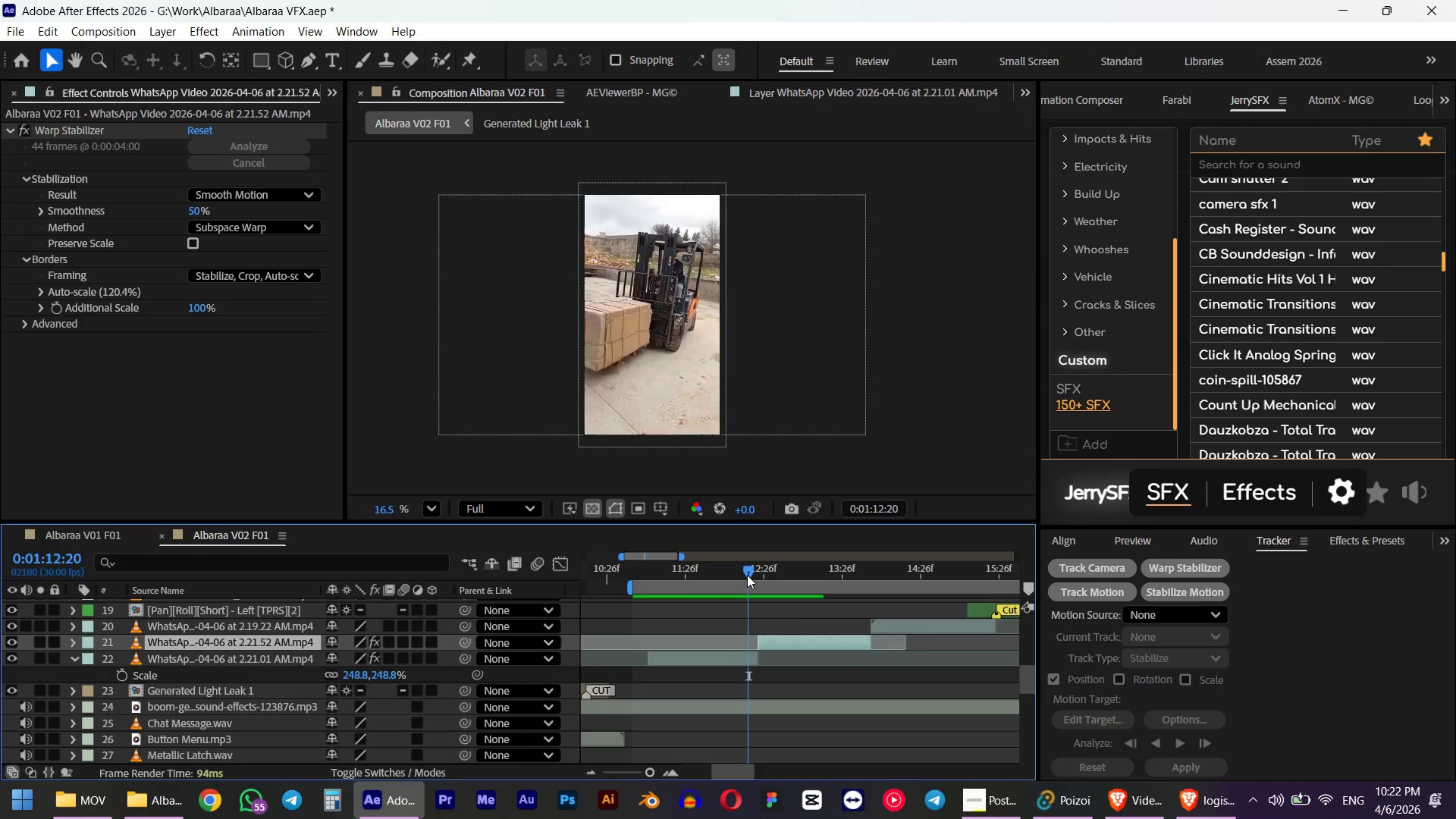 
key(Space)
 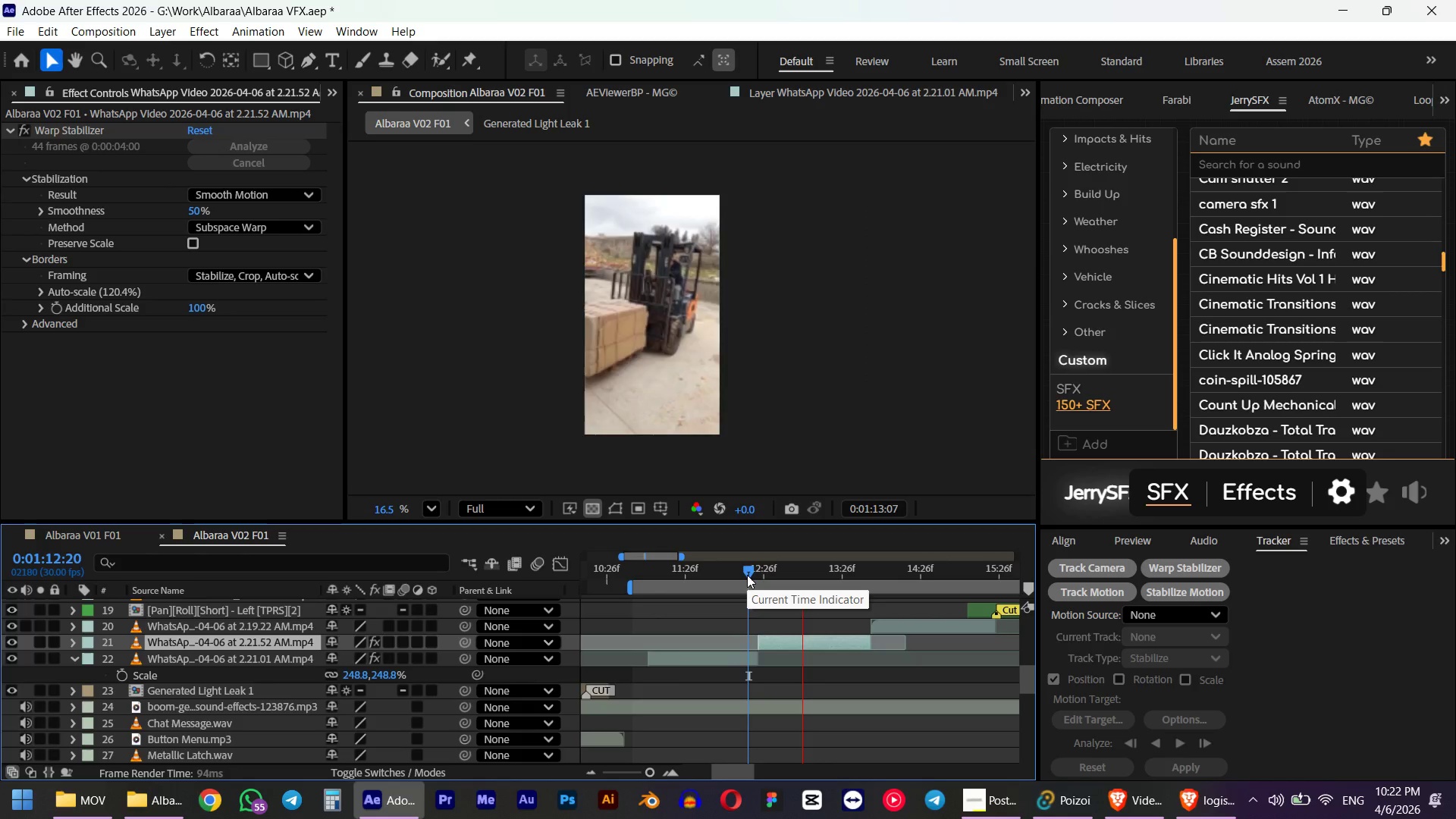 
key(Space)
 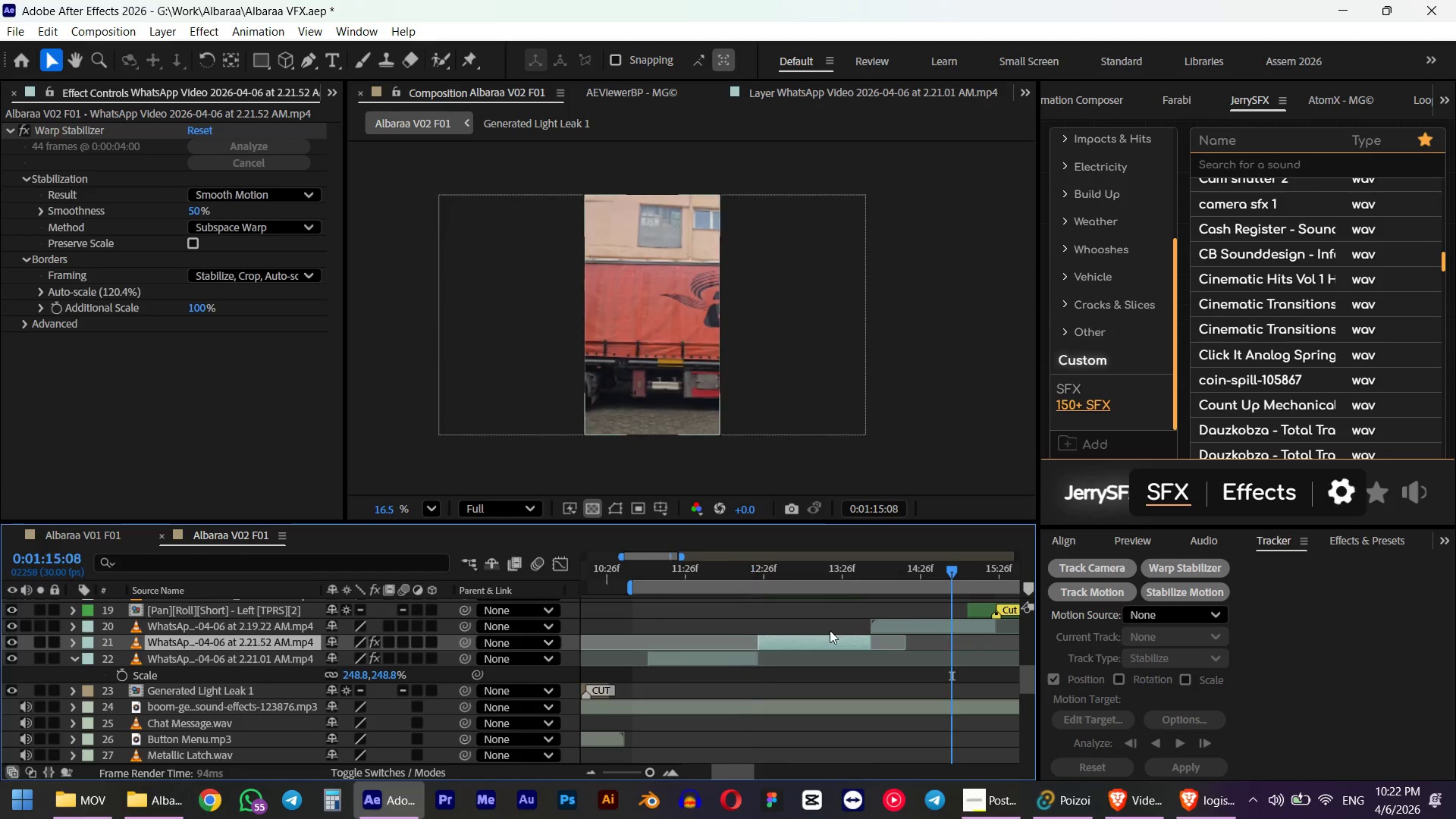 
hold_key(key=AltLeft, duration=0.38)
scroll: coordinate [820, 632], scroll_direction: down, amount: 4.0
 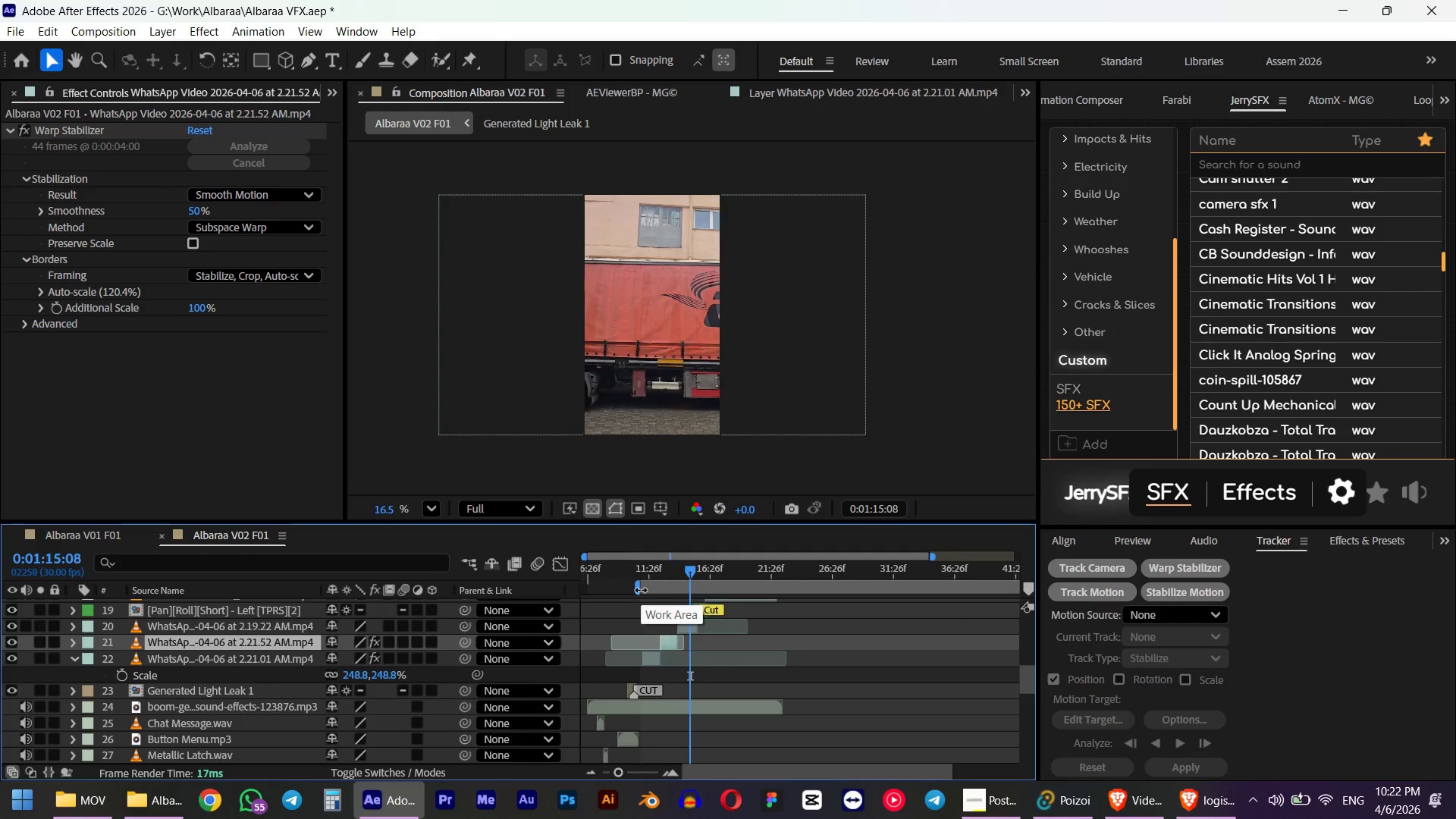 
left_click_drag(start_coordinate=[636, 590], to_coordinate=[367, 618])
 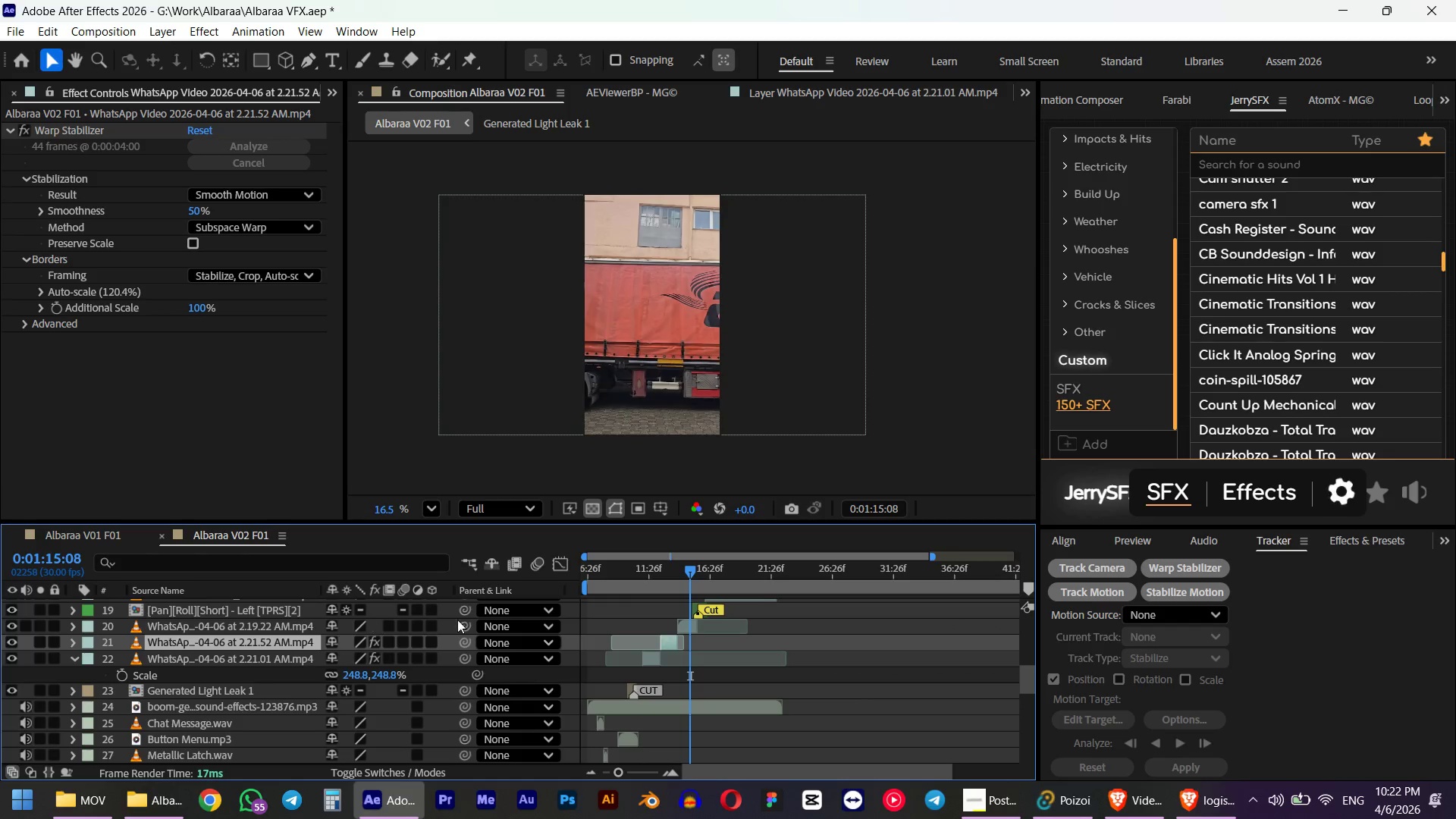 
key(Control+S)
 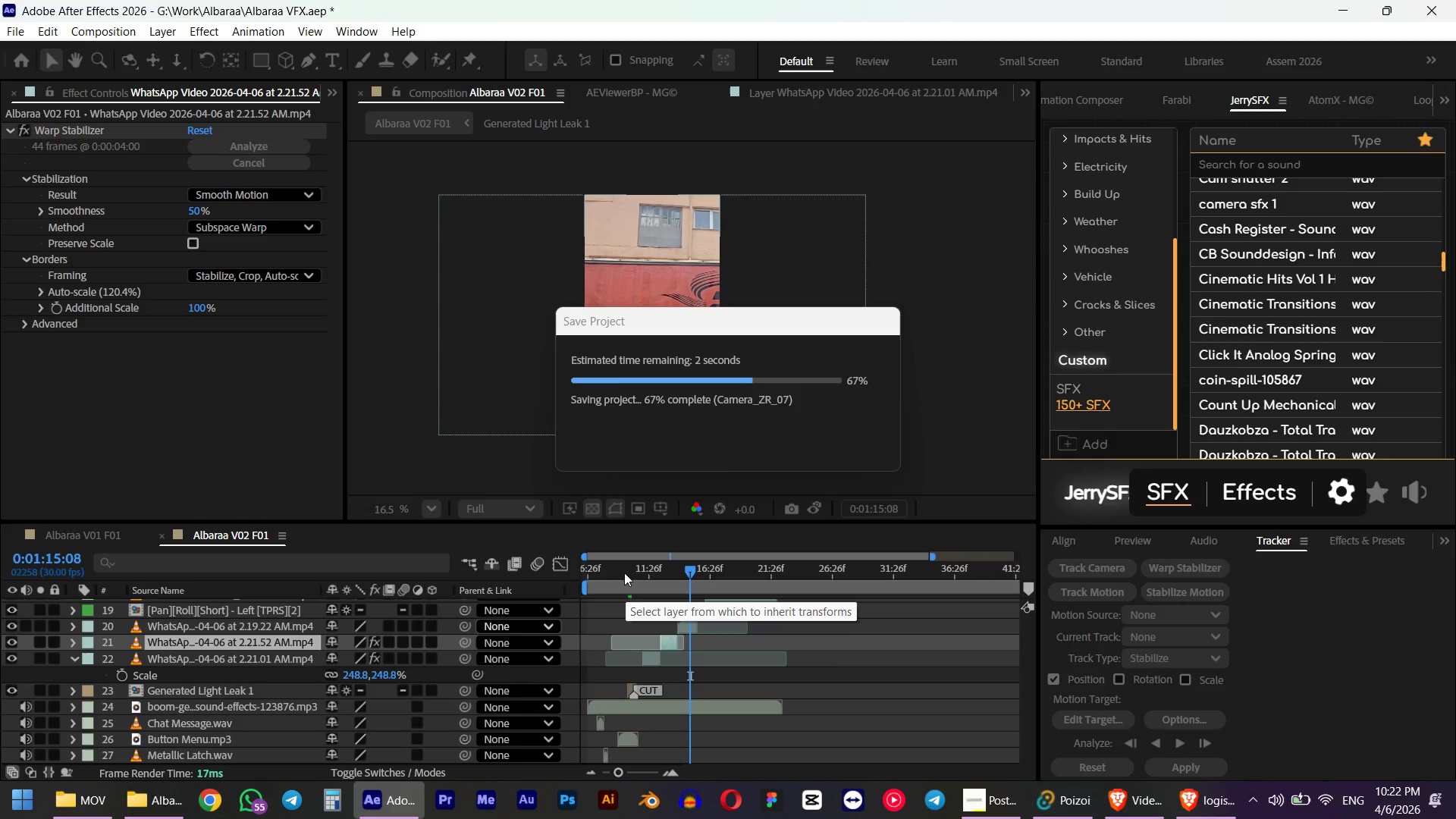 
wait(5.45)
 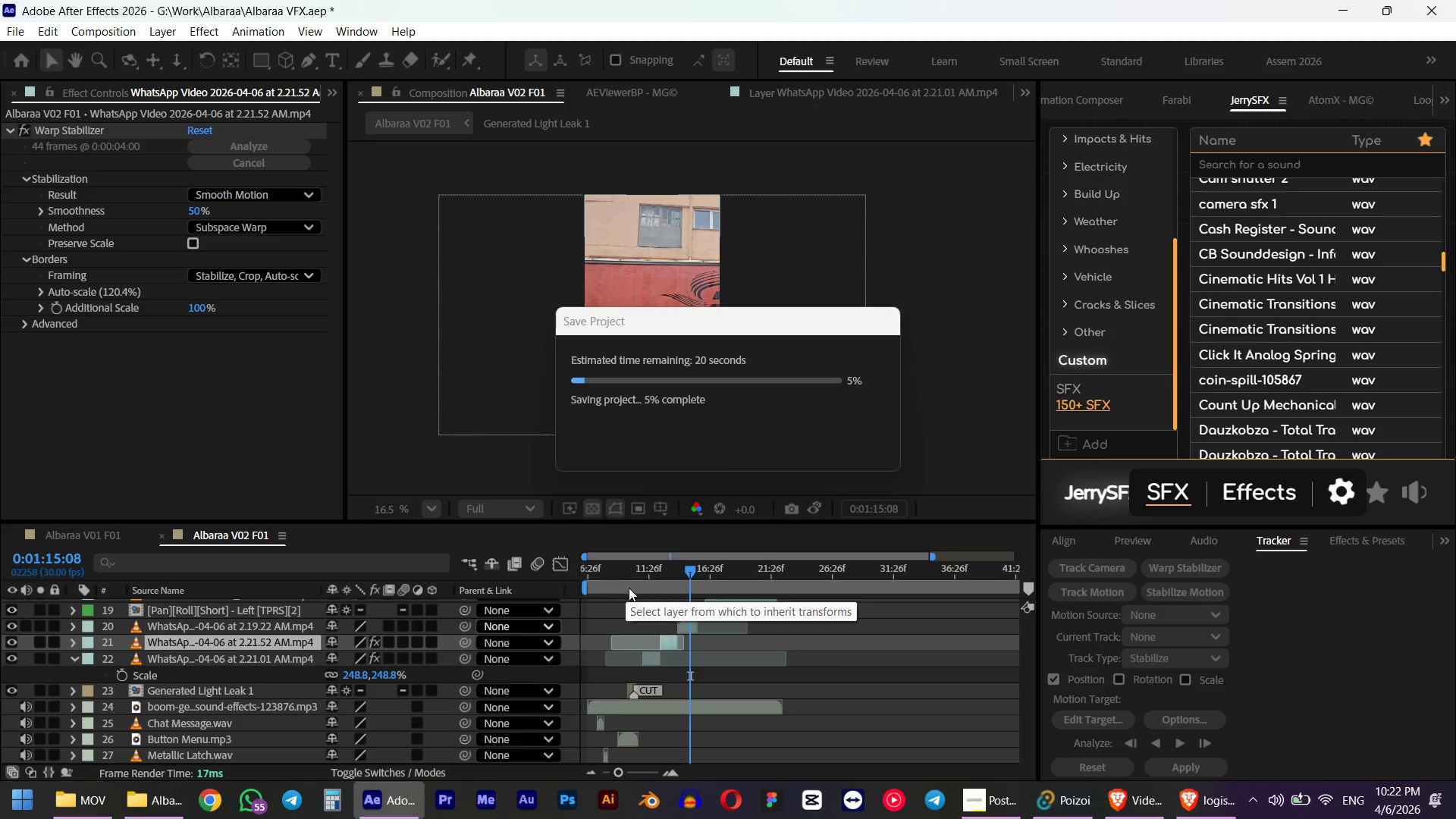 
left_click_drag(start_coordinate=[609, 582], to_coordinate=[503, 592])
 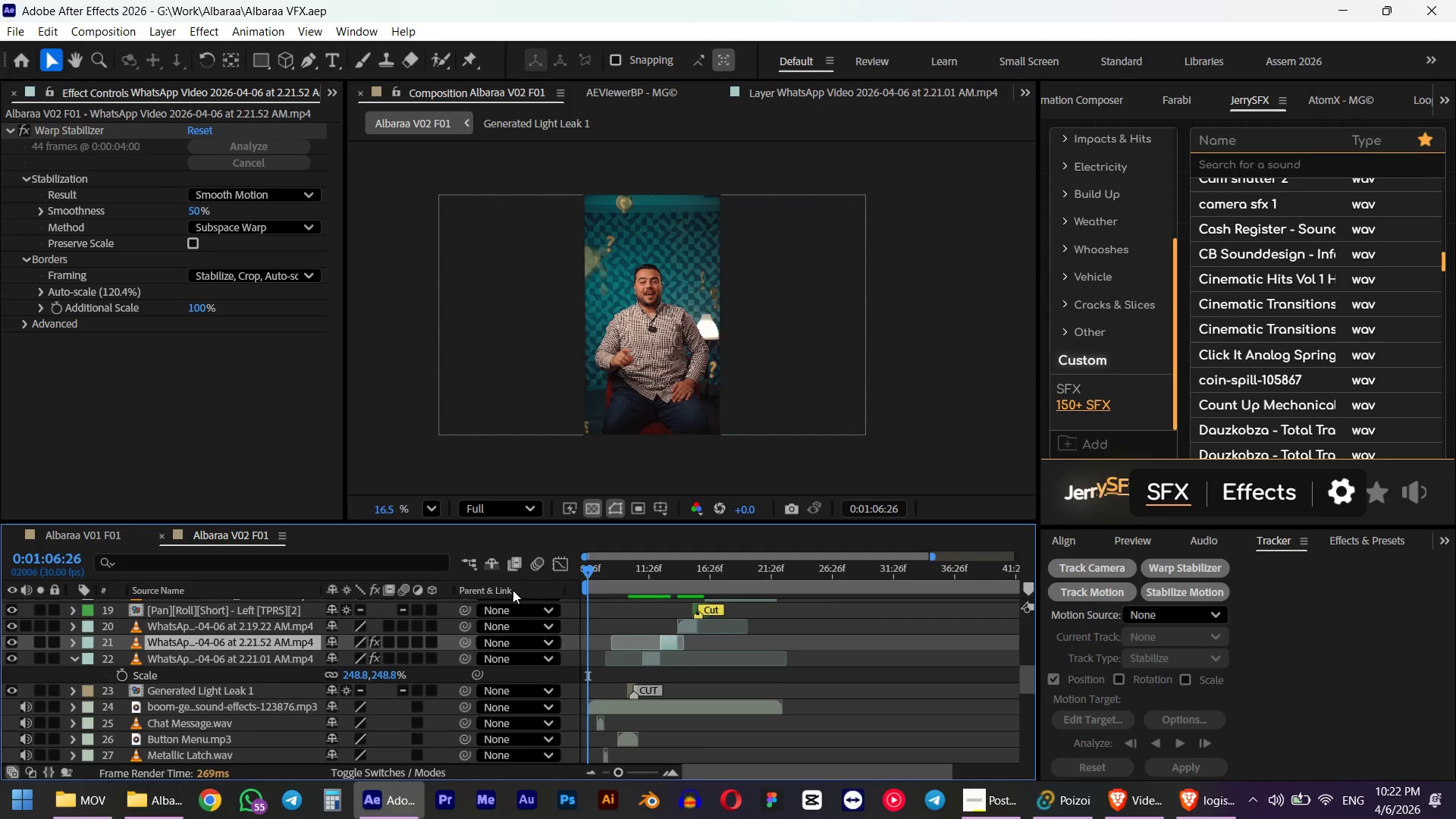 
key(Numpad0)
 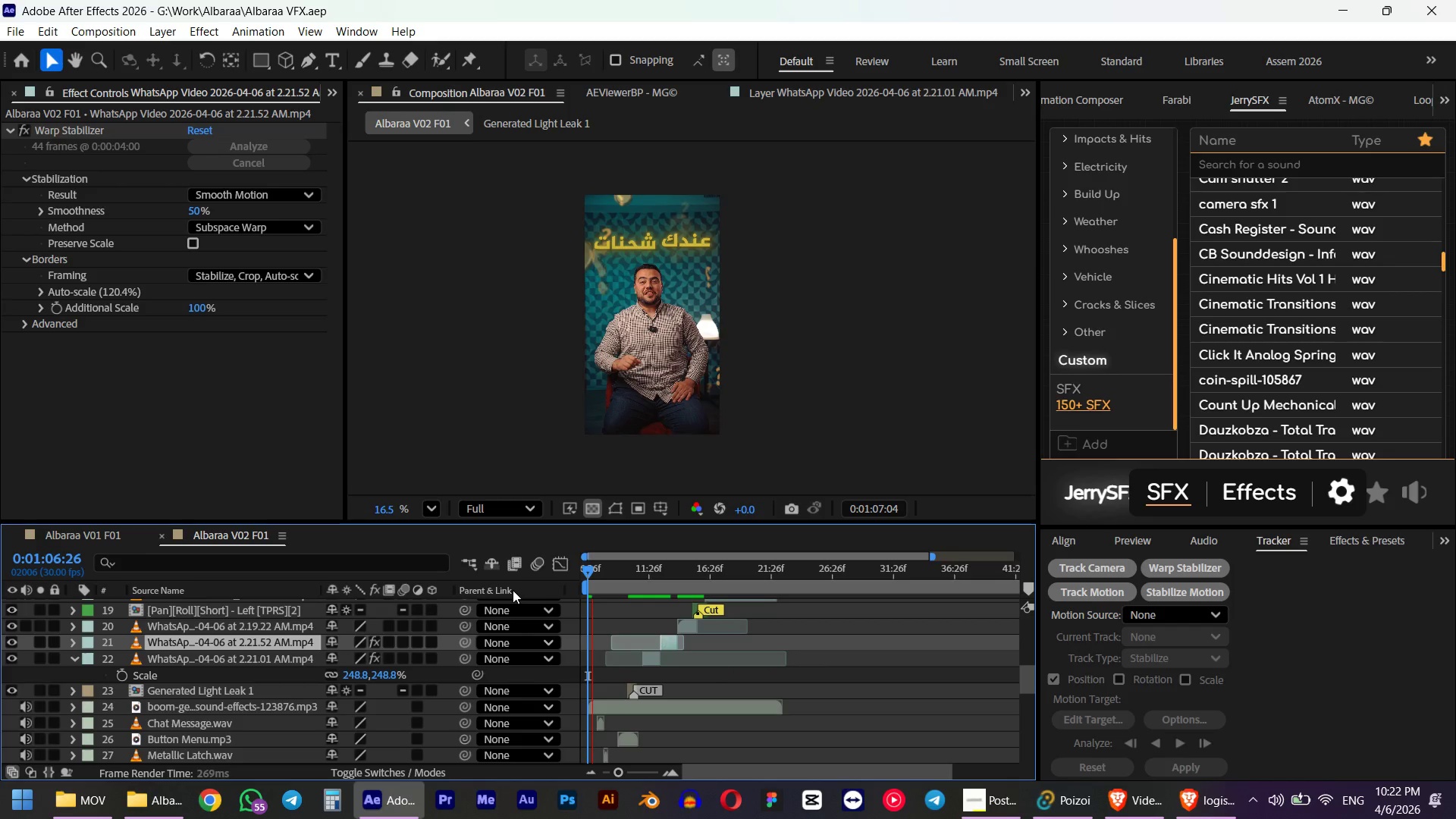 
wait(7.66)
 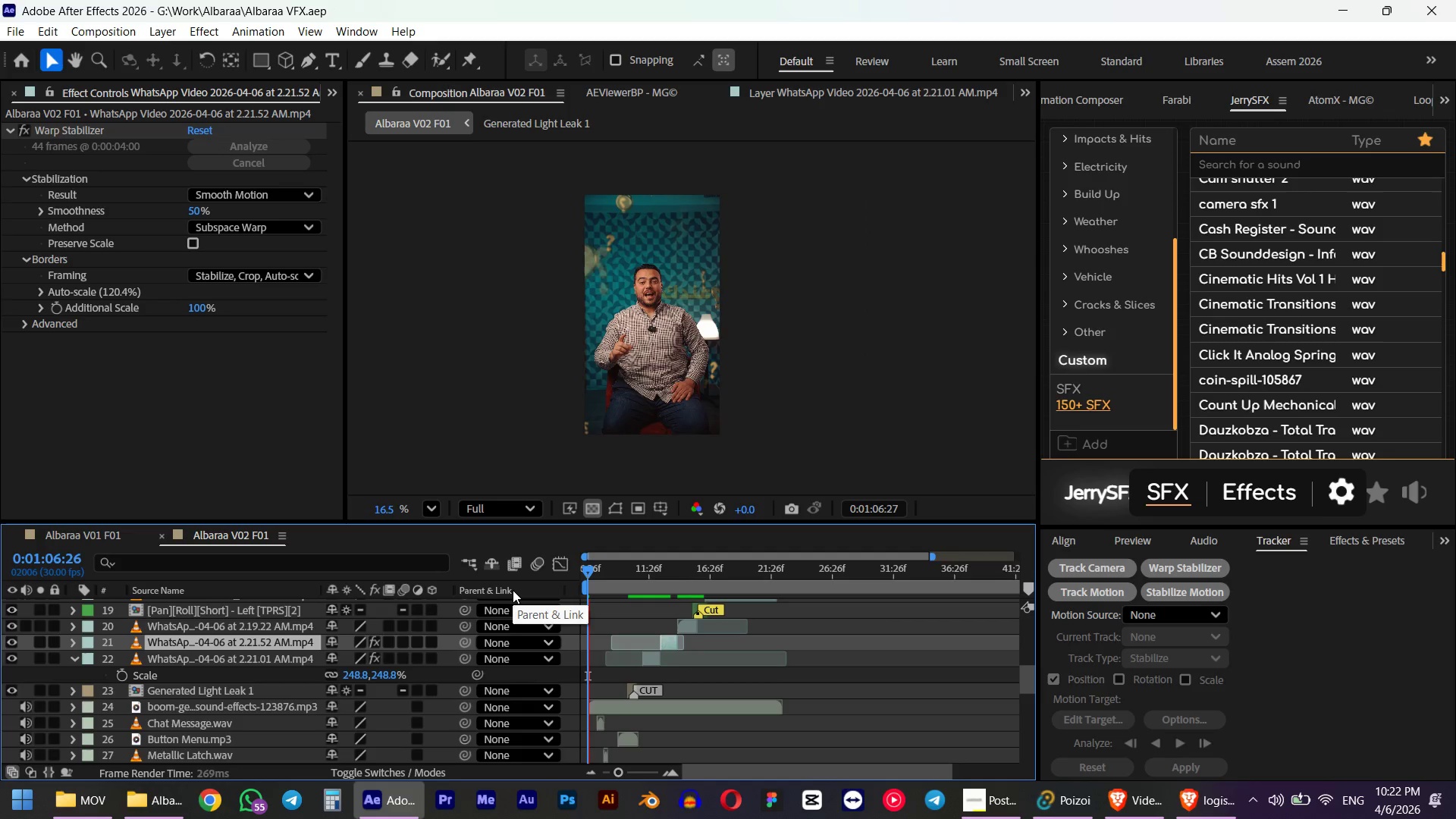 
key(Space)
 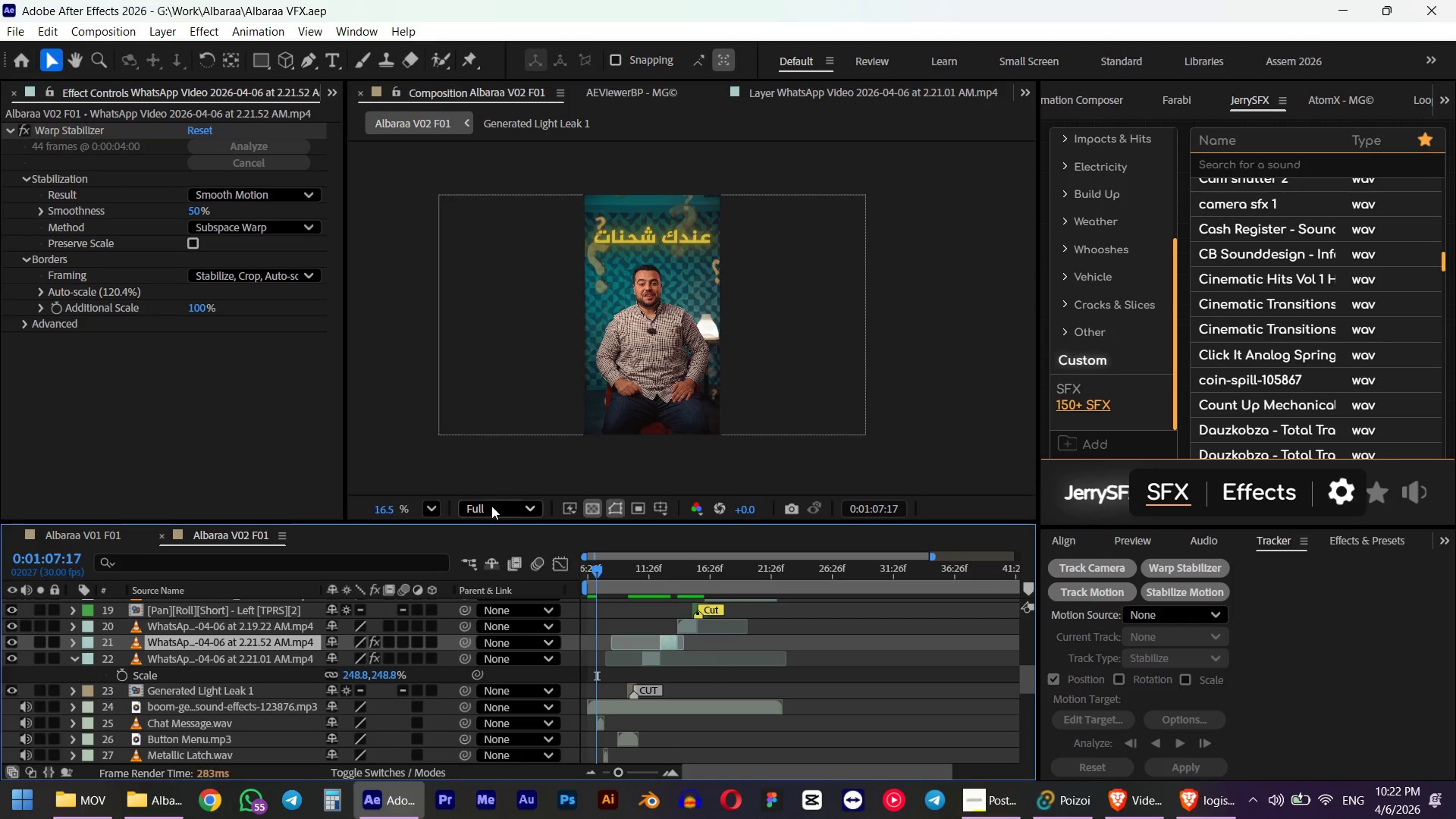 
left_click([491, 507])
 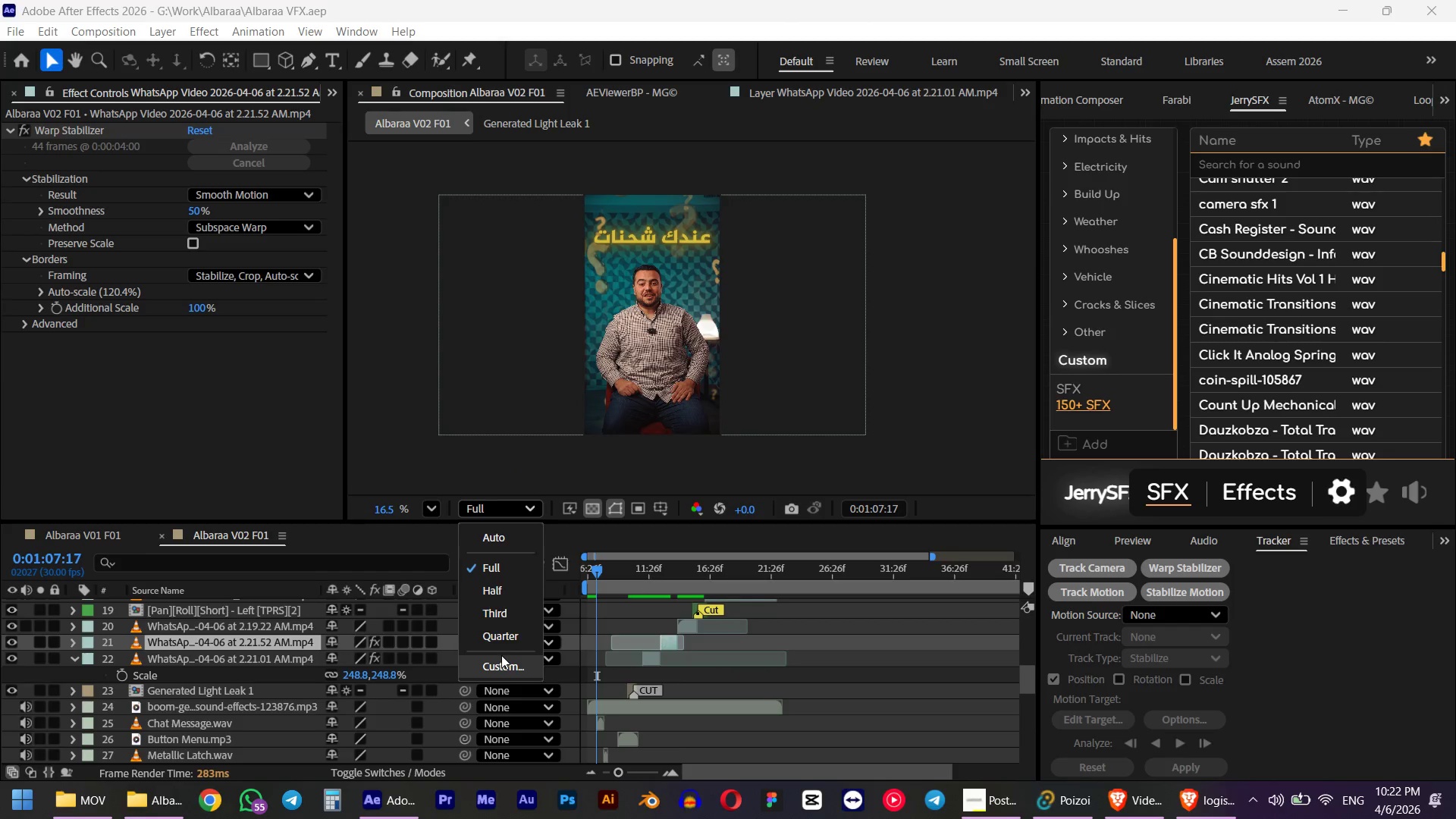 
left_click([480, 632])
 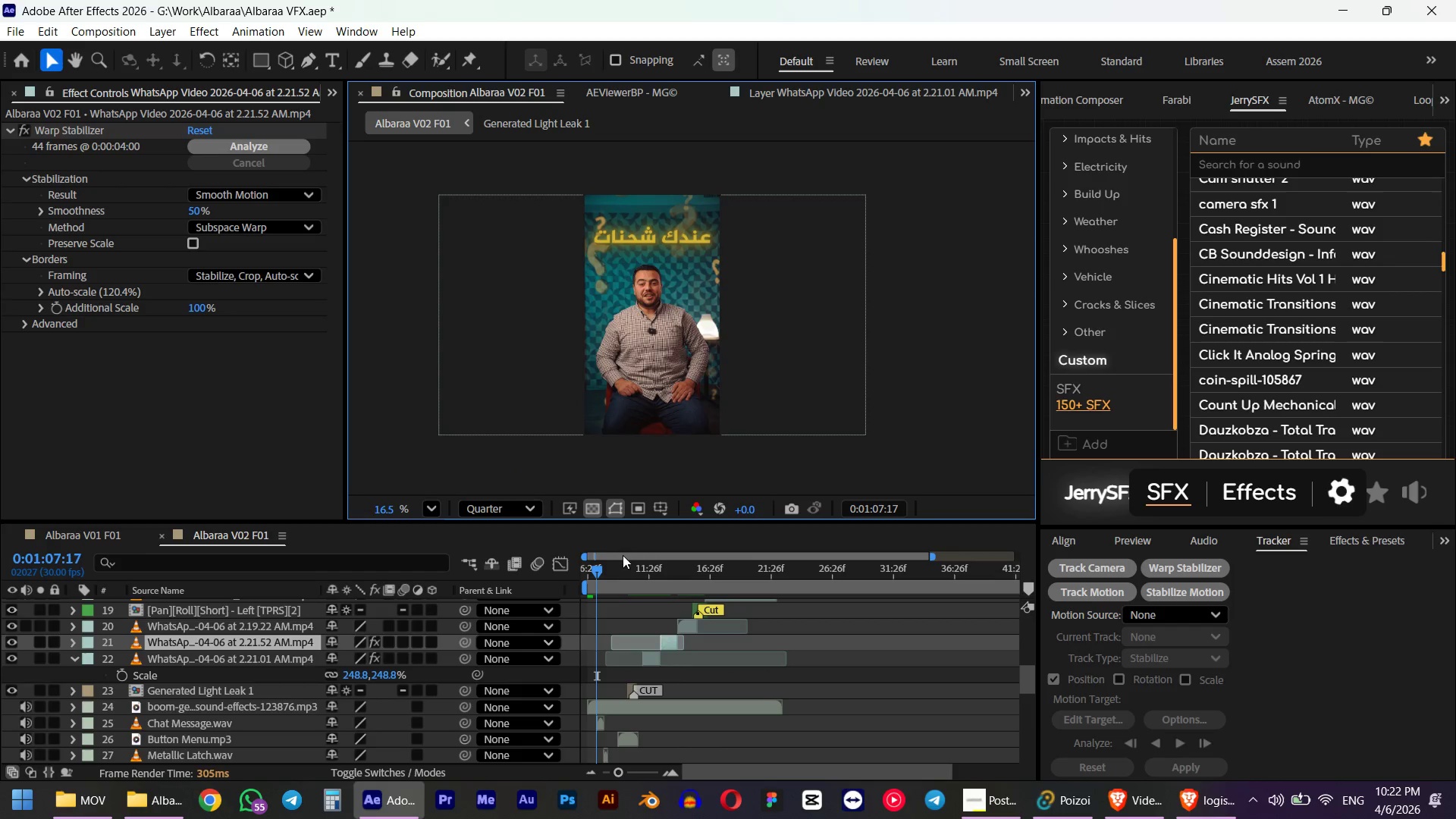 
left_click_drag(start_coordinate=[603, 563], to_coordinate=[492, 582])
 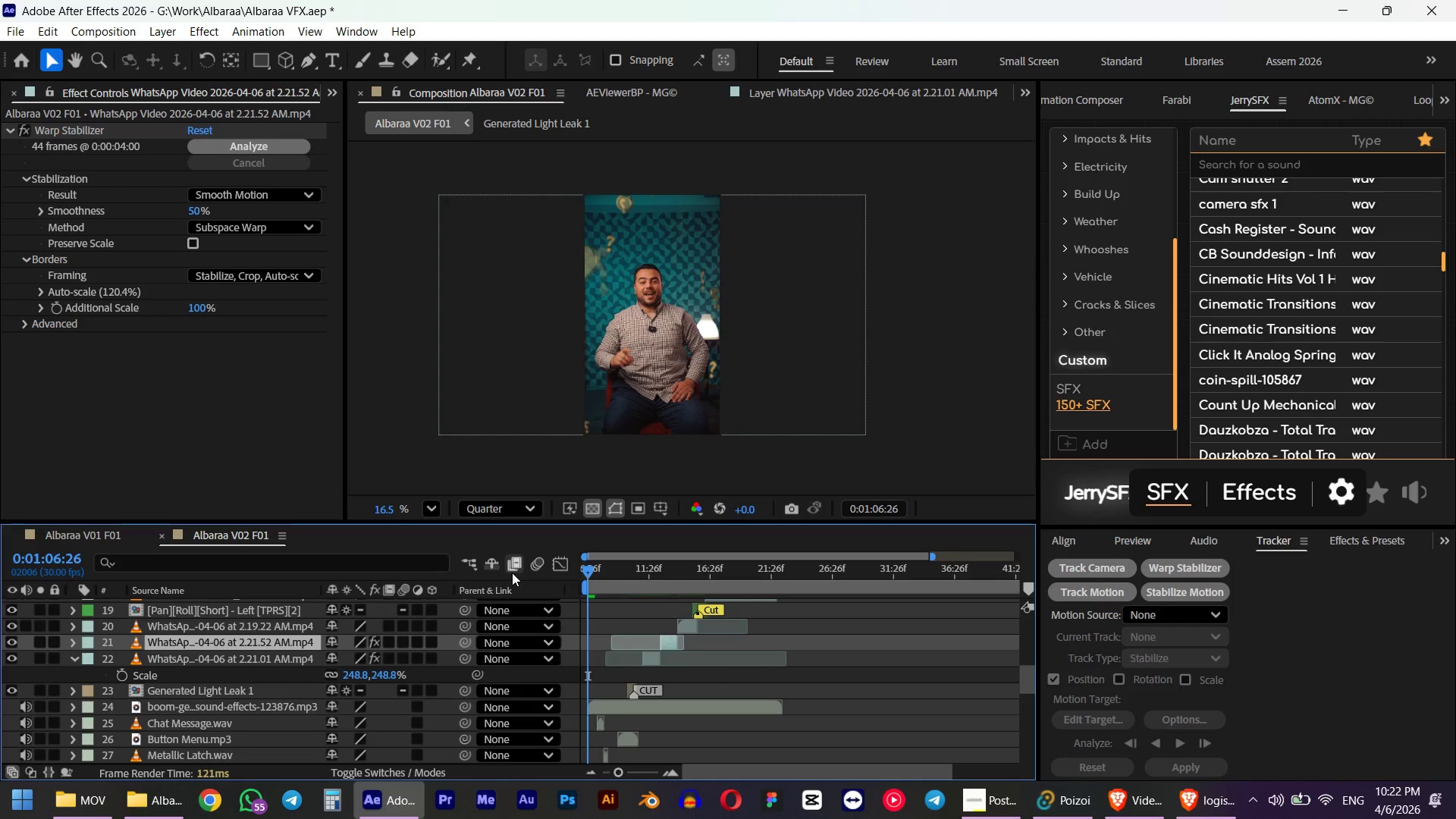 
key(Numpad0)
 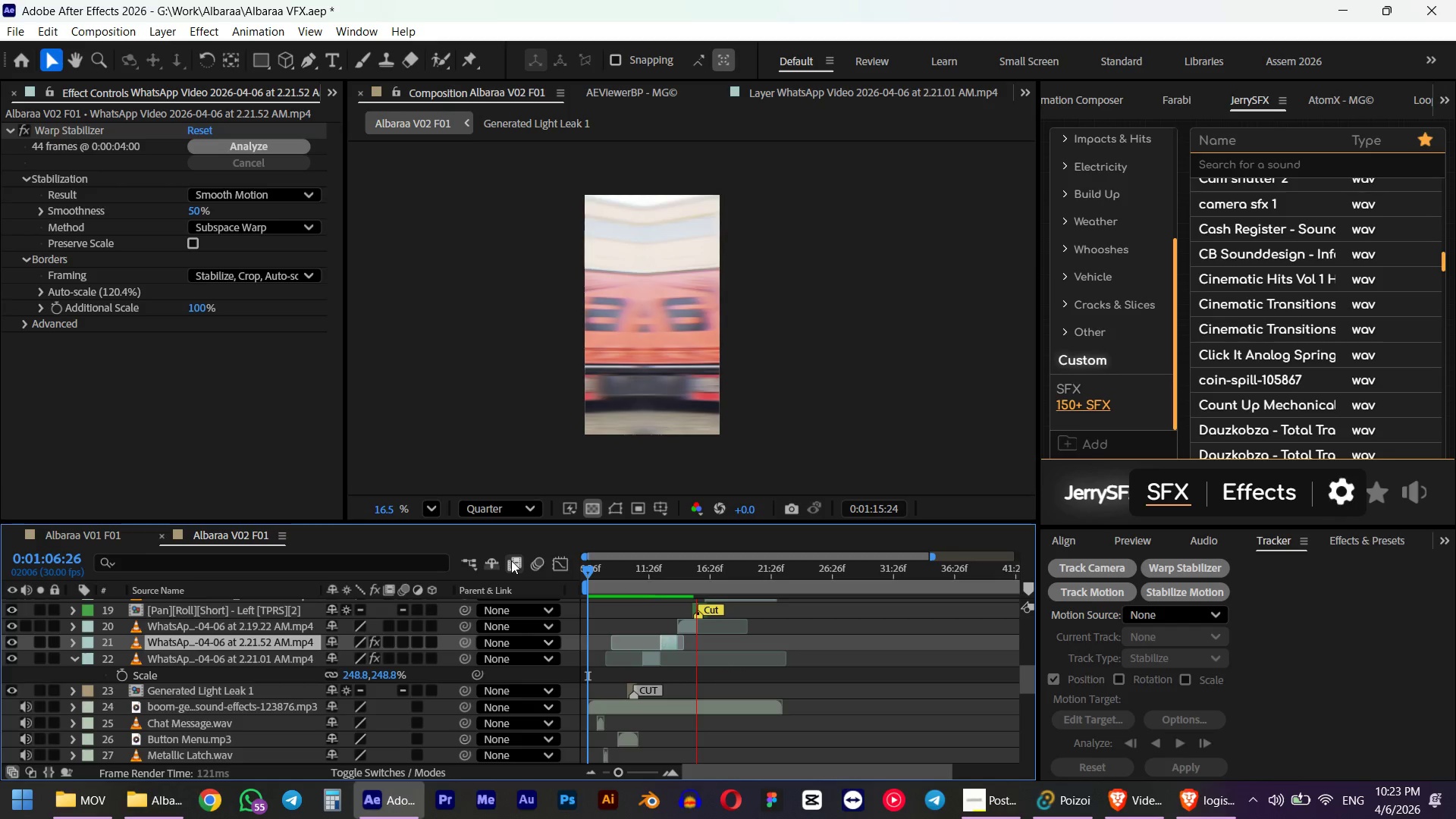 
wait(30.62)
 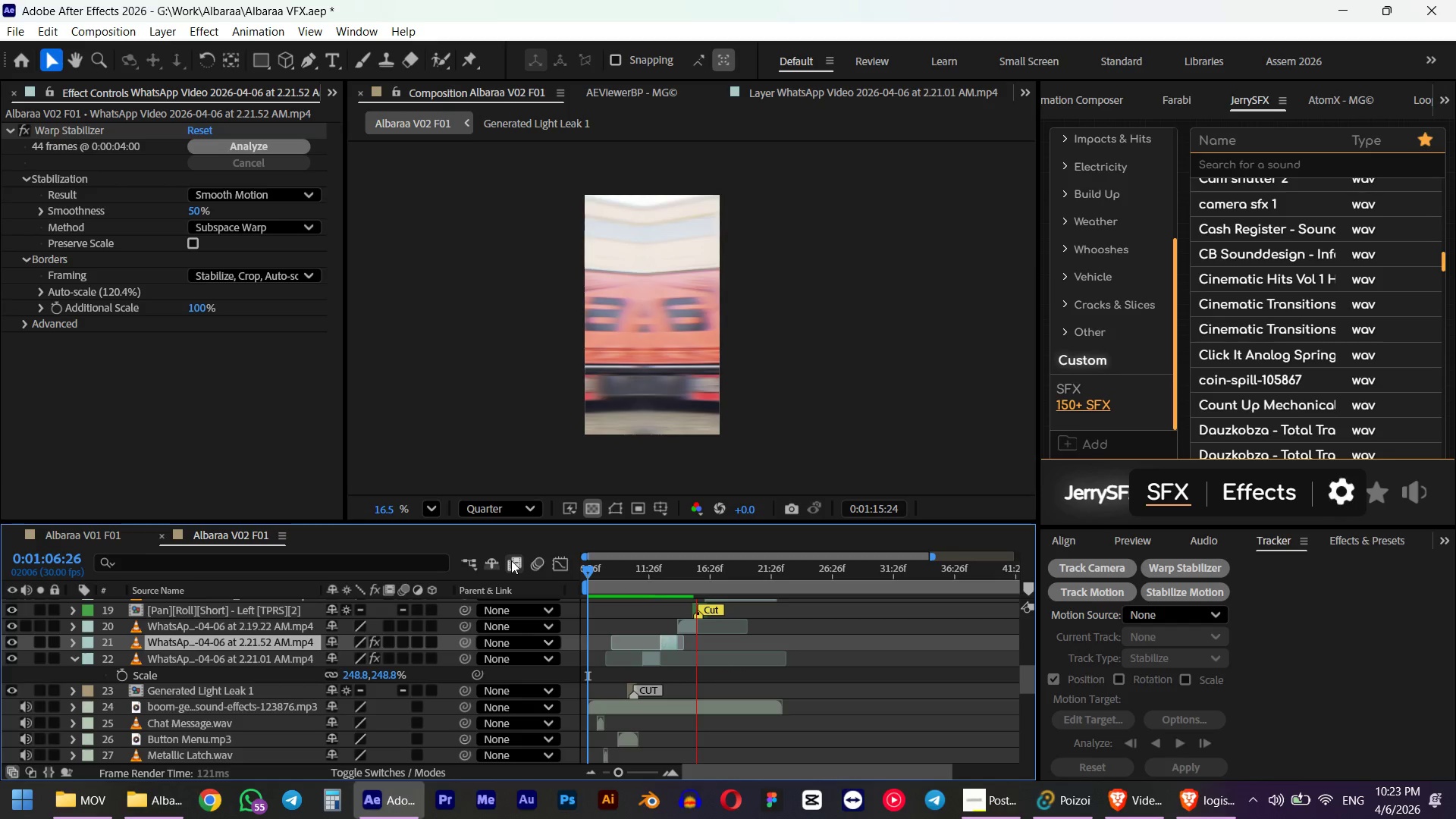 
key(Space)
 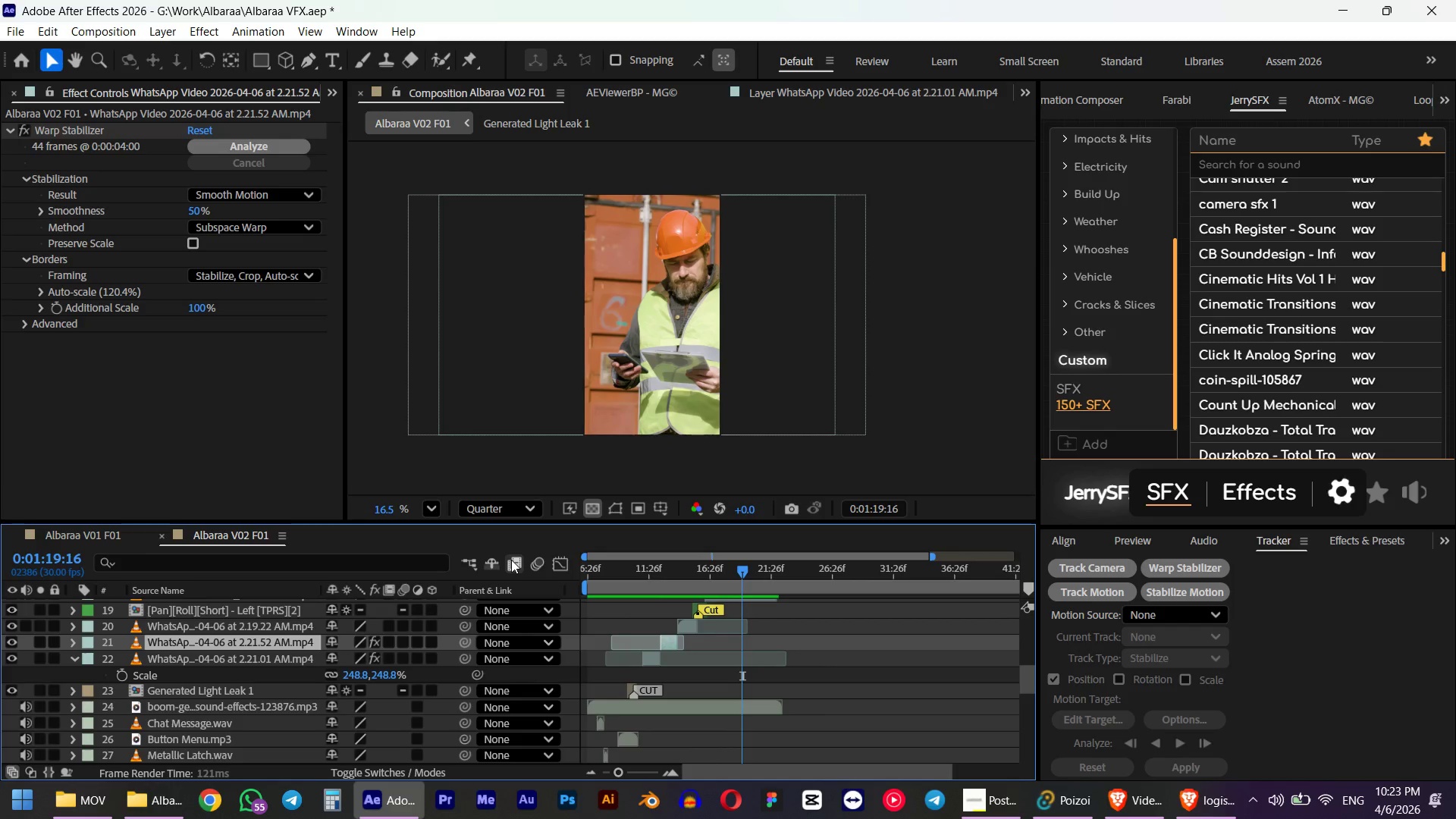 
key(Numpad0)
 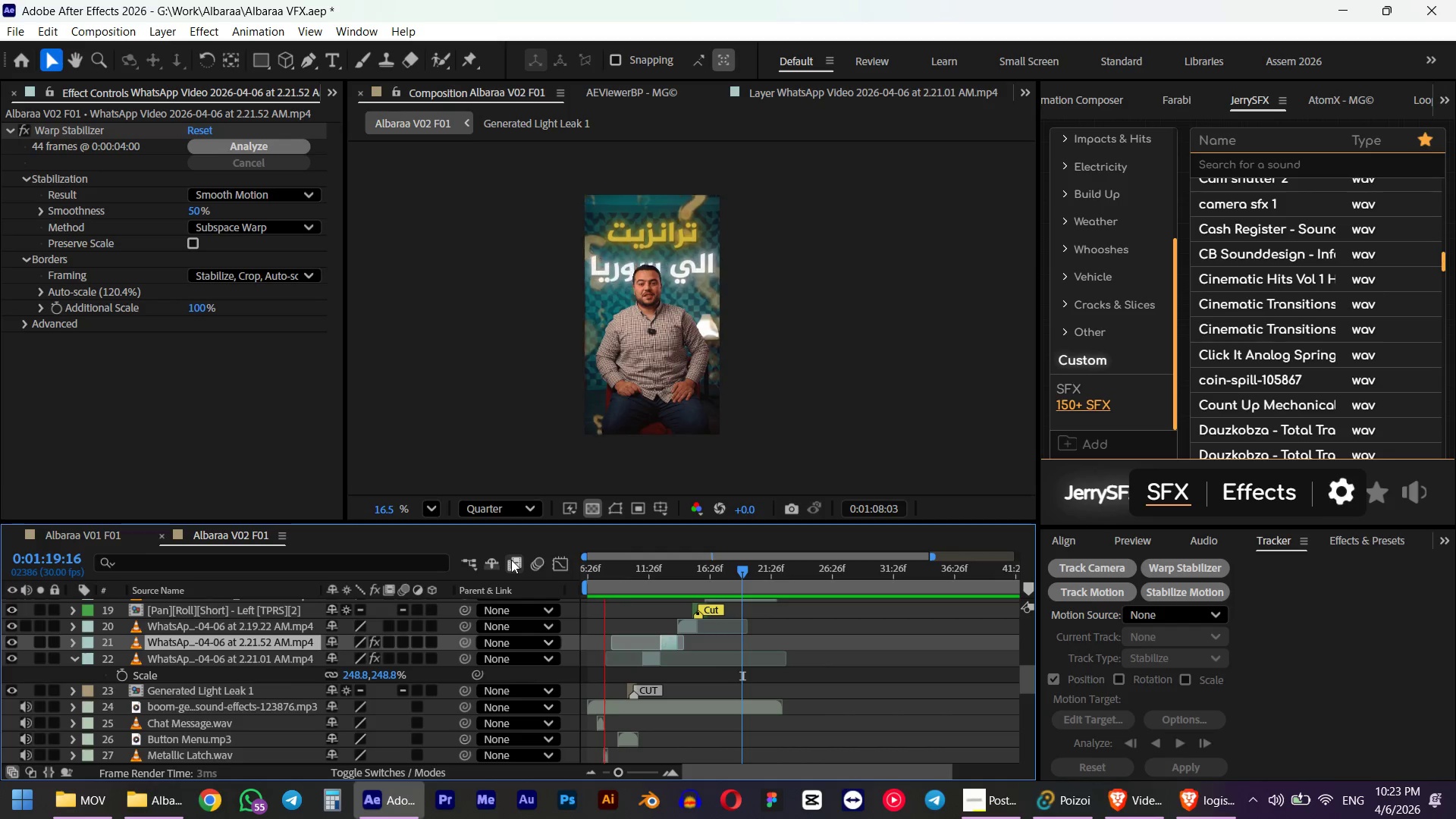 
wait(50.3)
 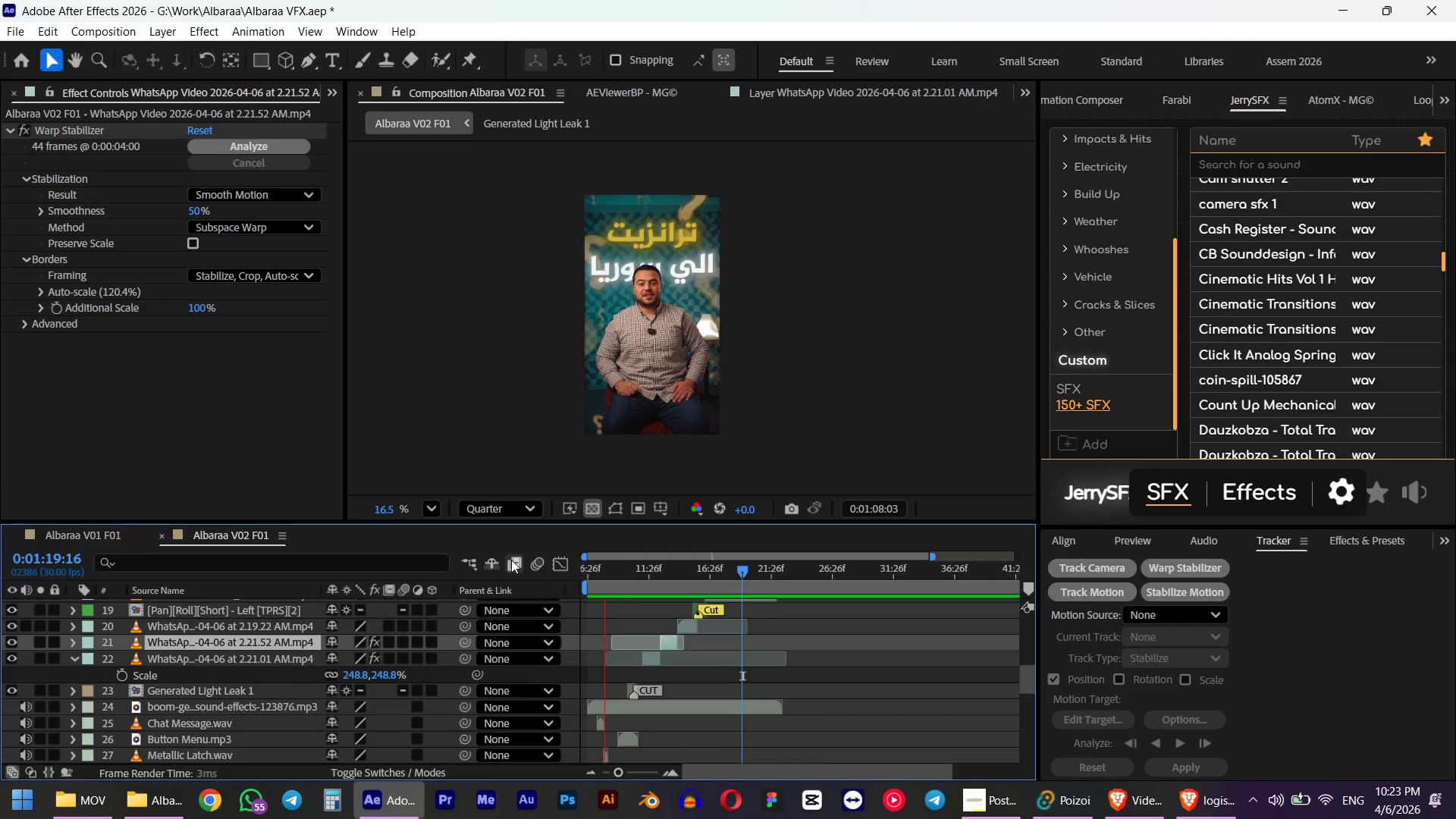 
key(Space)
 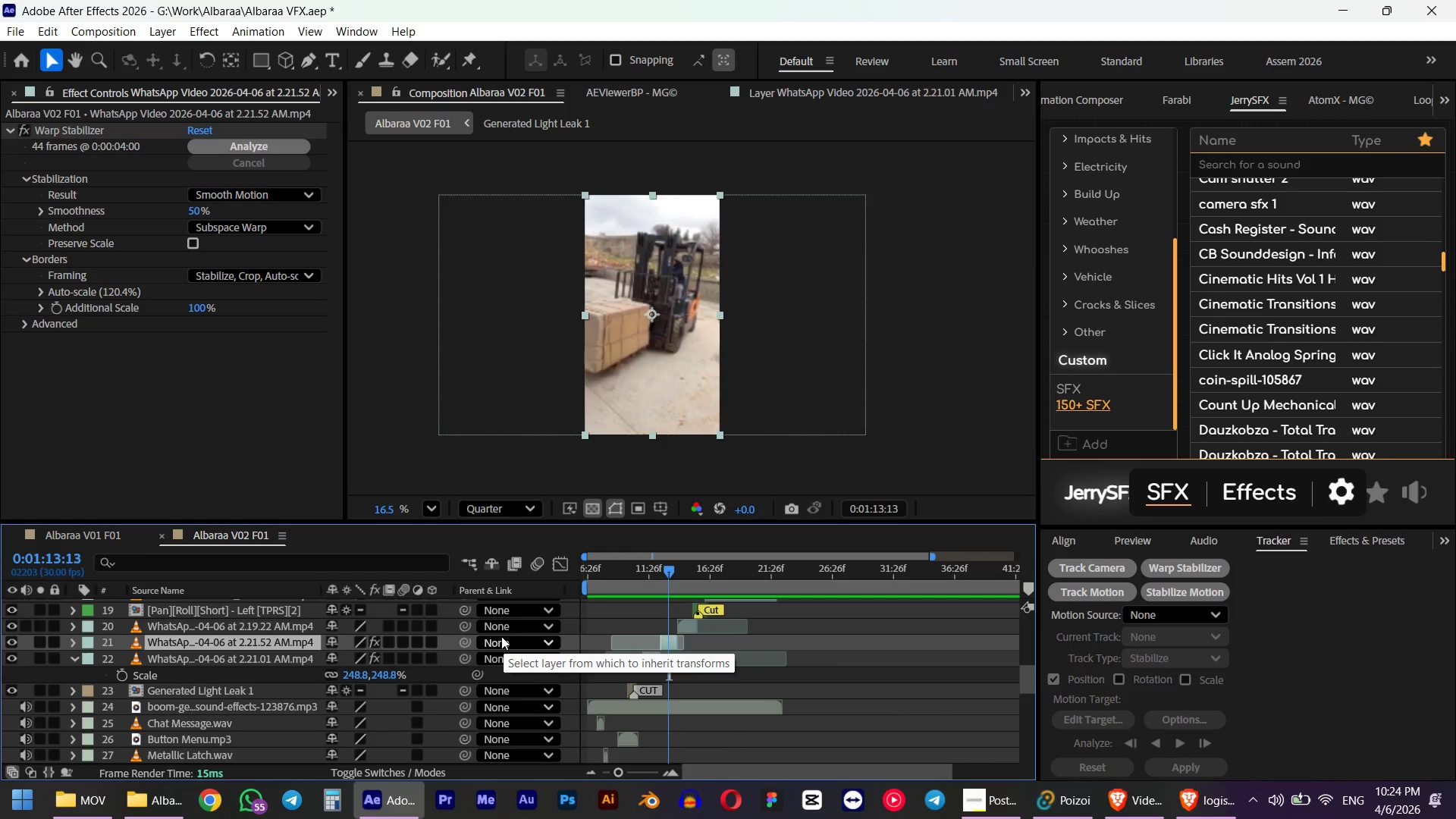 
key(Control+A)
 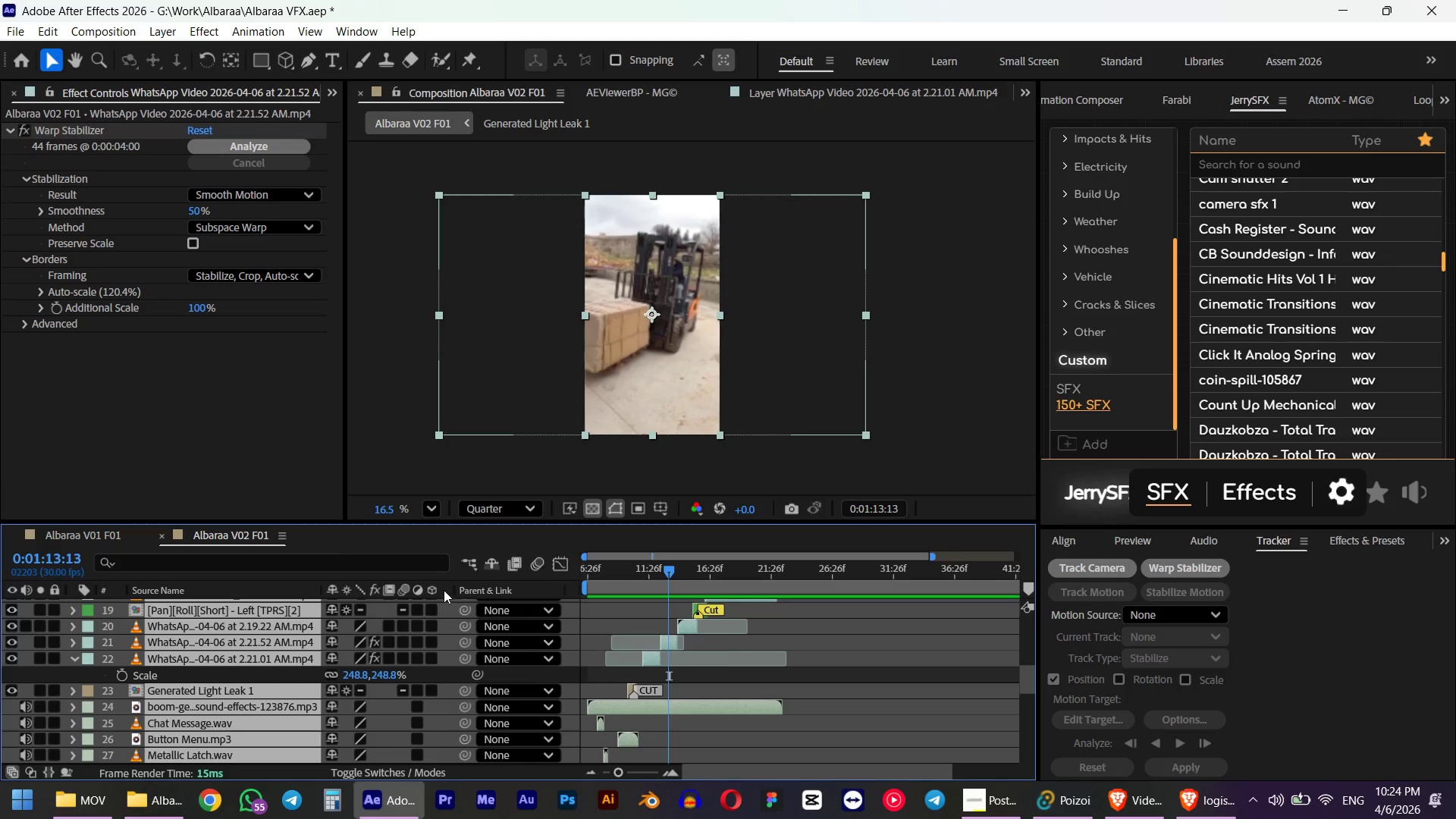 
key(Numpad0)
 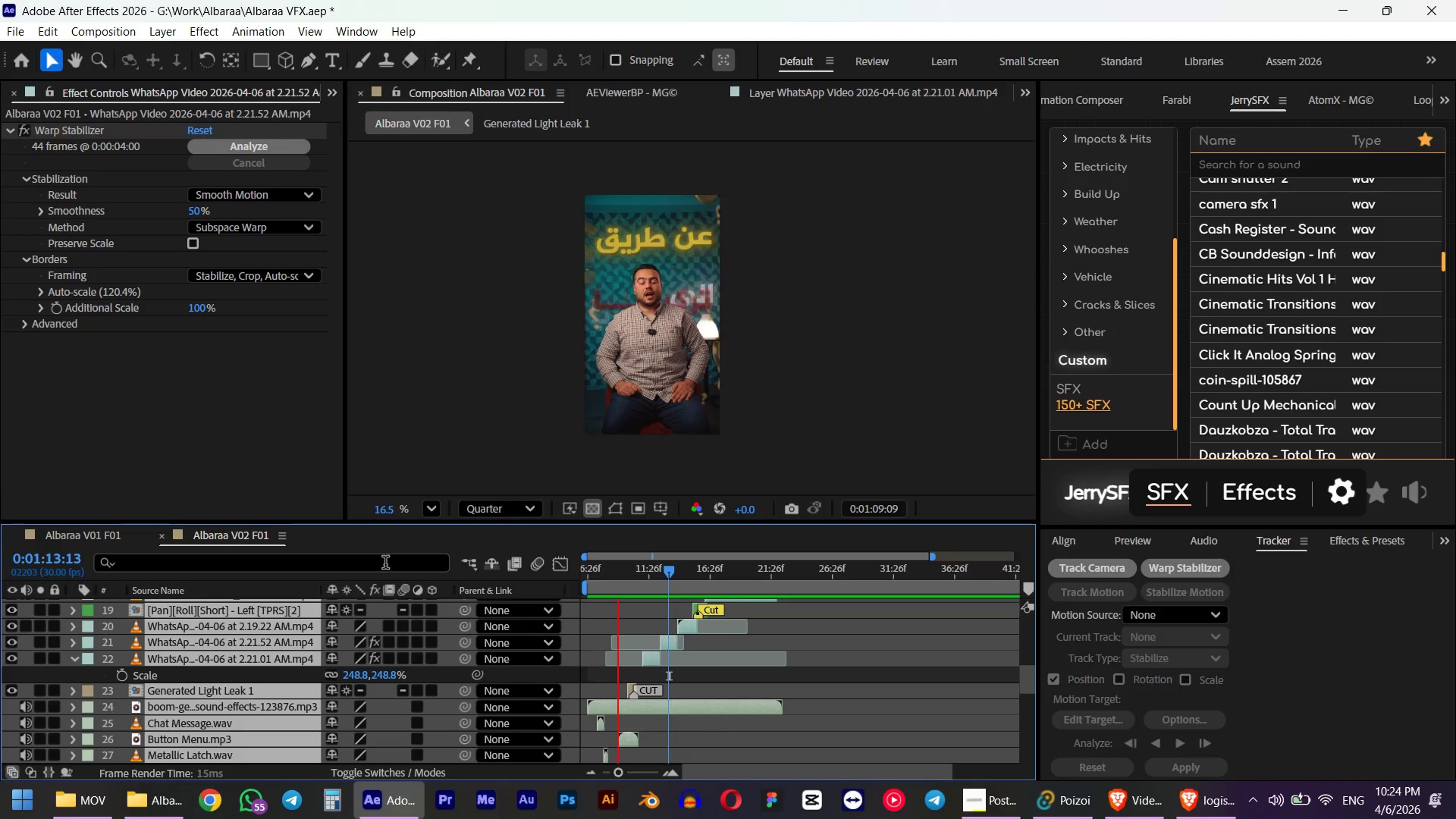 
key(Space)
 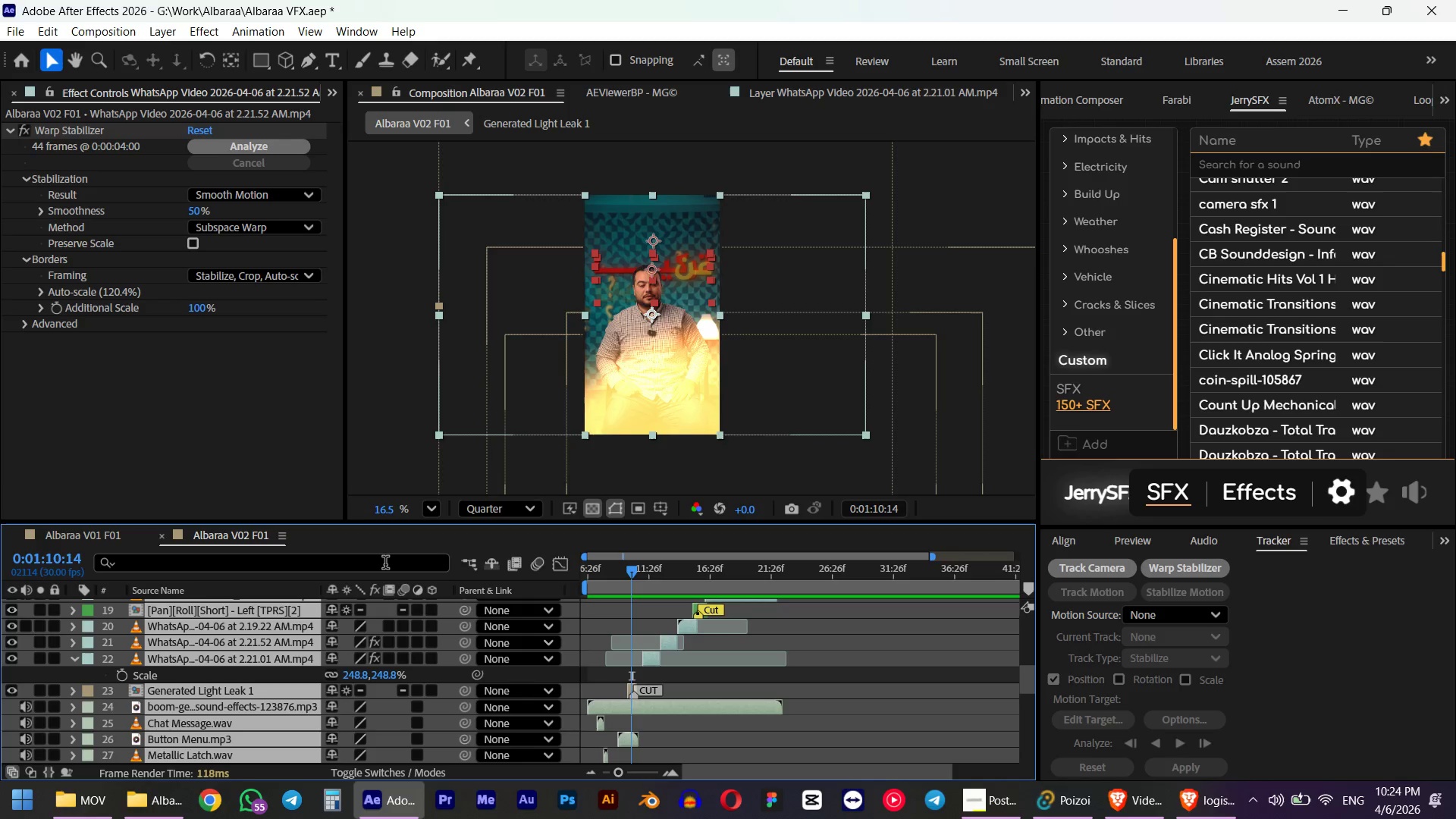 
wait(15.97)
 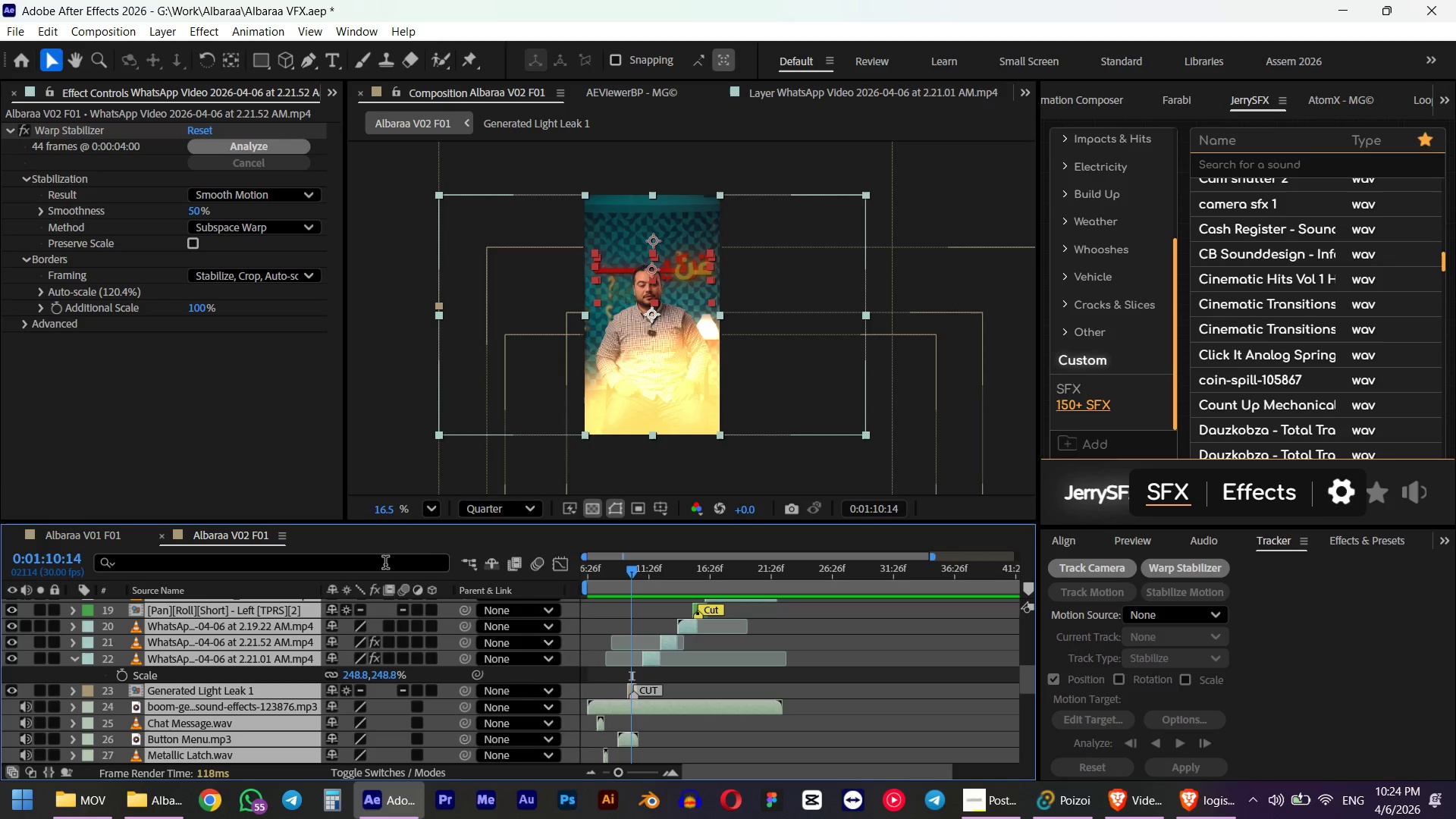 
left_click_drag(start_coordinate=[632, 574], to_coordinate=[686, 576])
 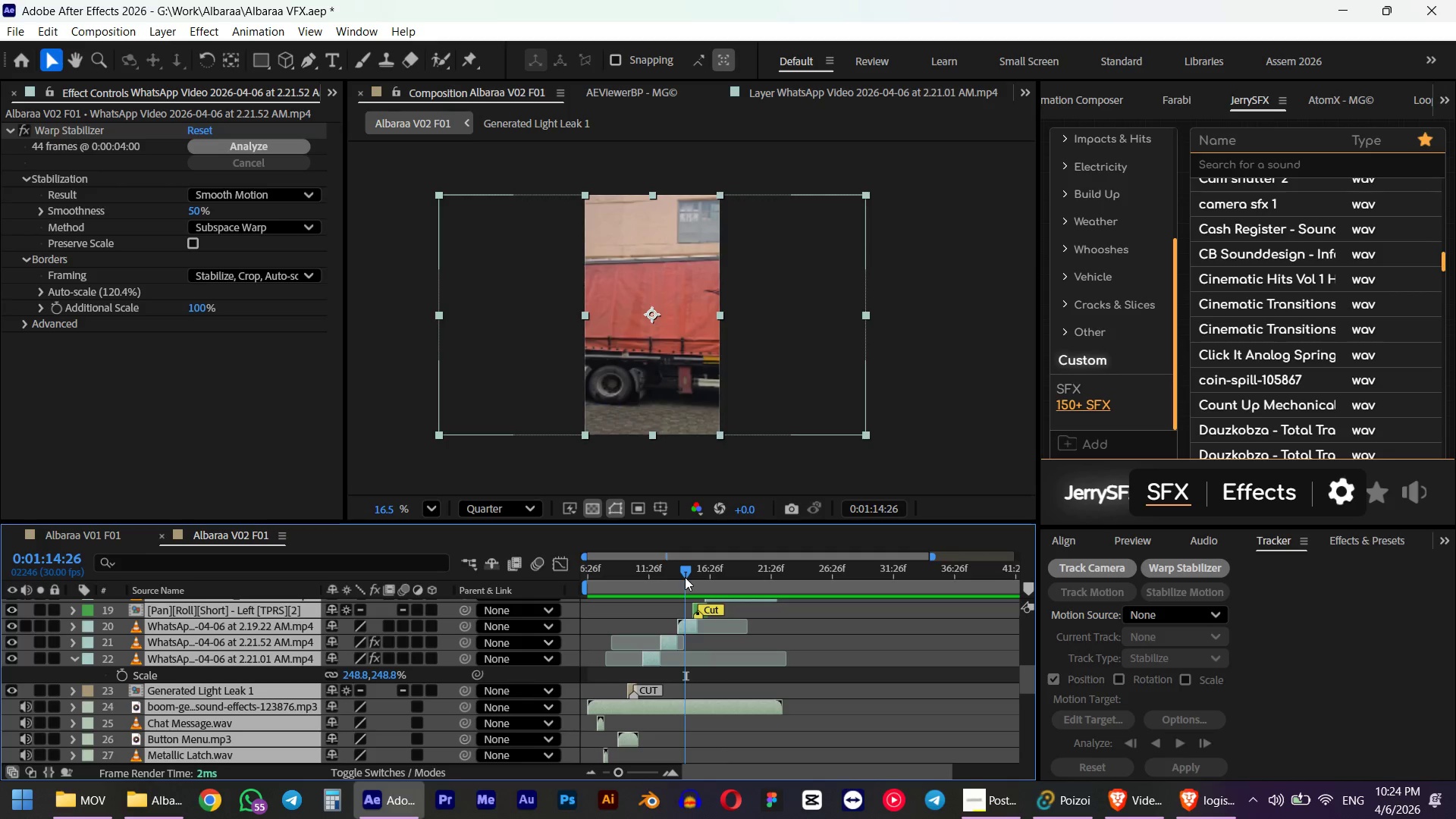 
wait(28.12)
 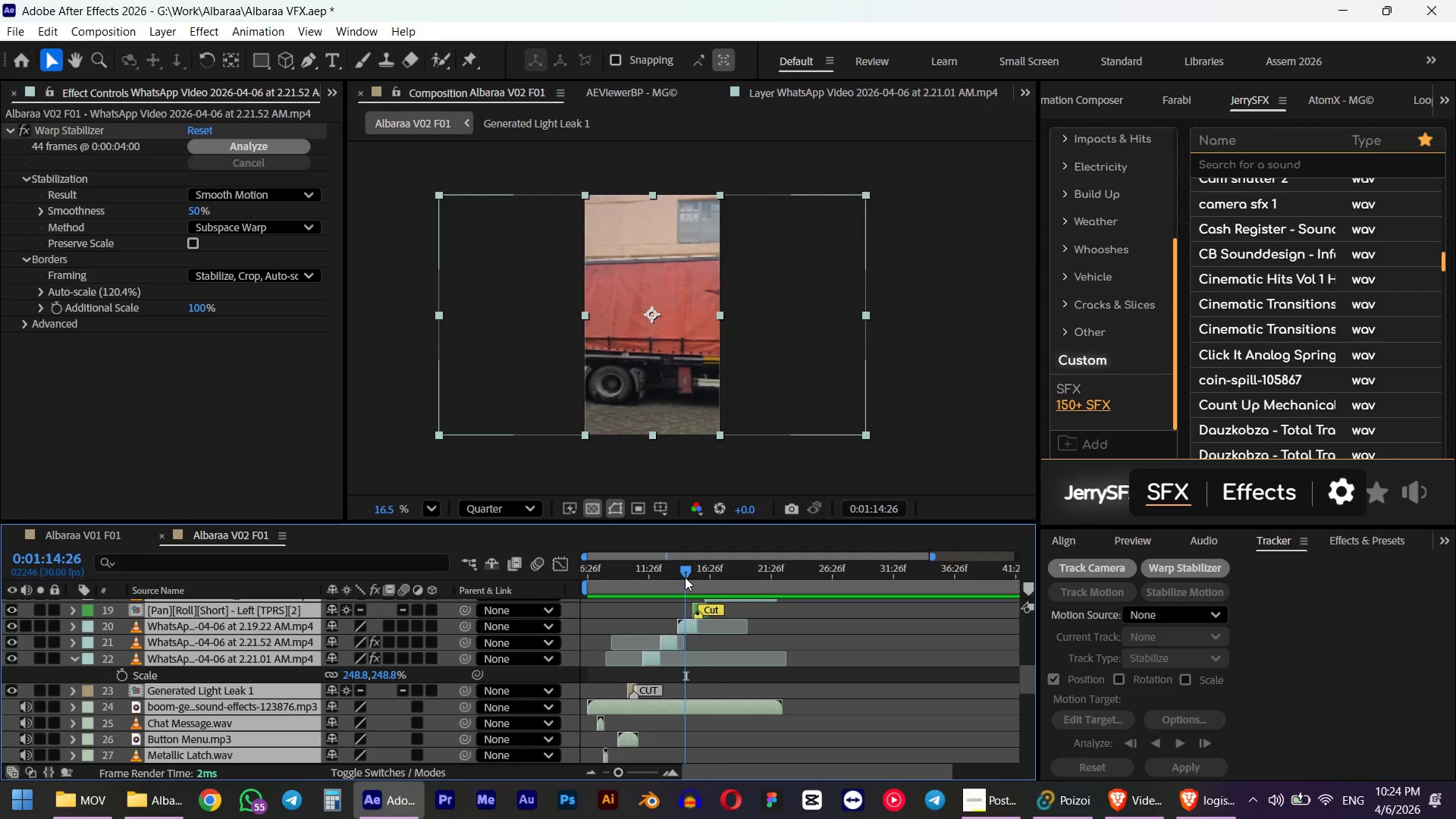 
key(Numpad0)
 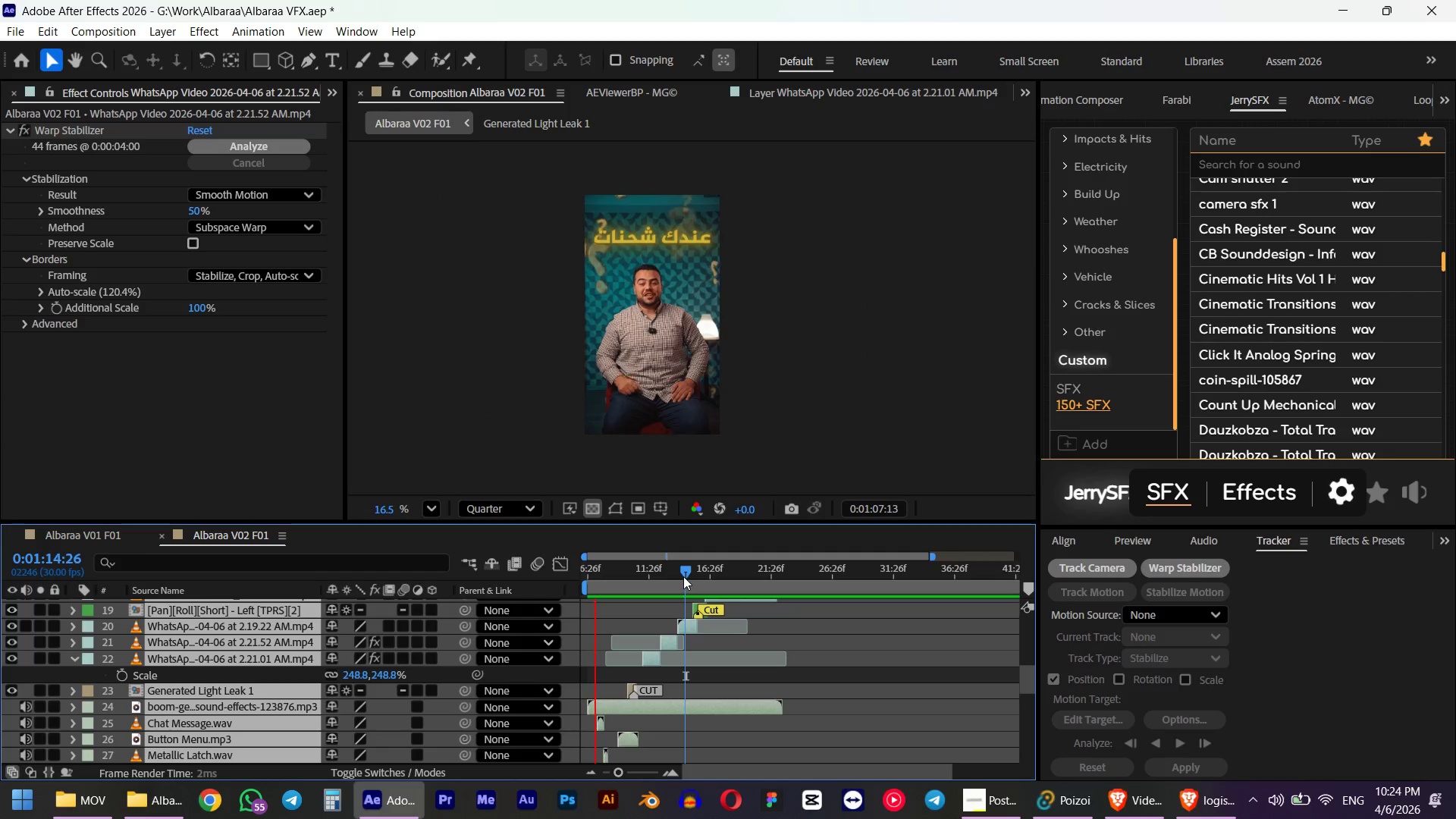 
key(Space)
 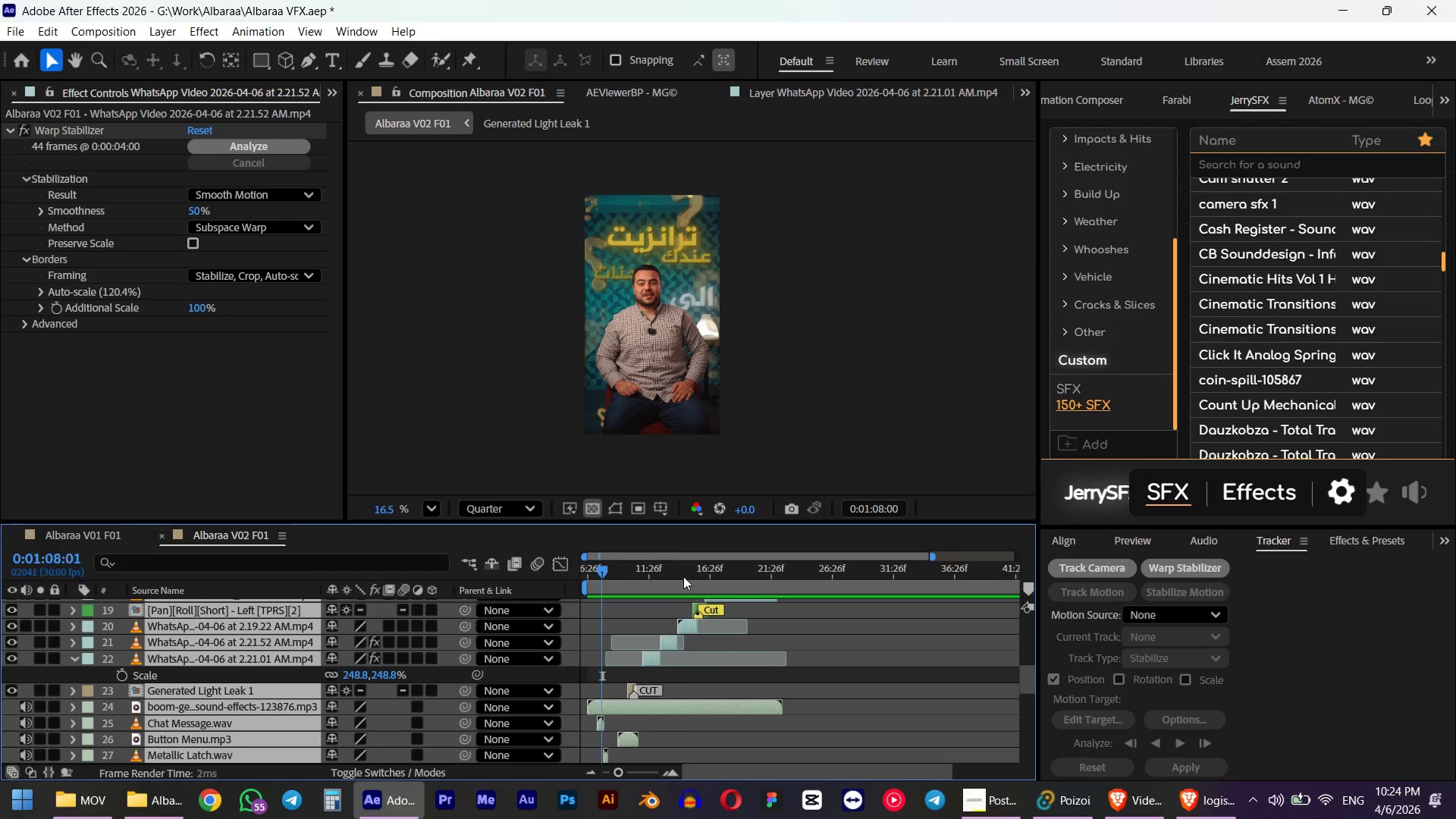 
key(Control+M)
 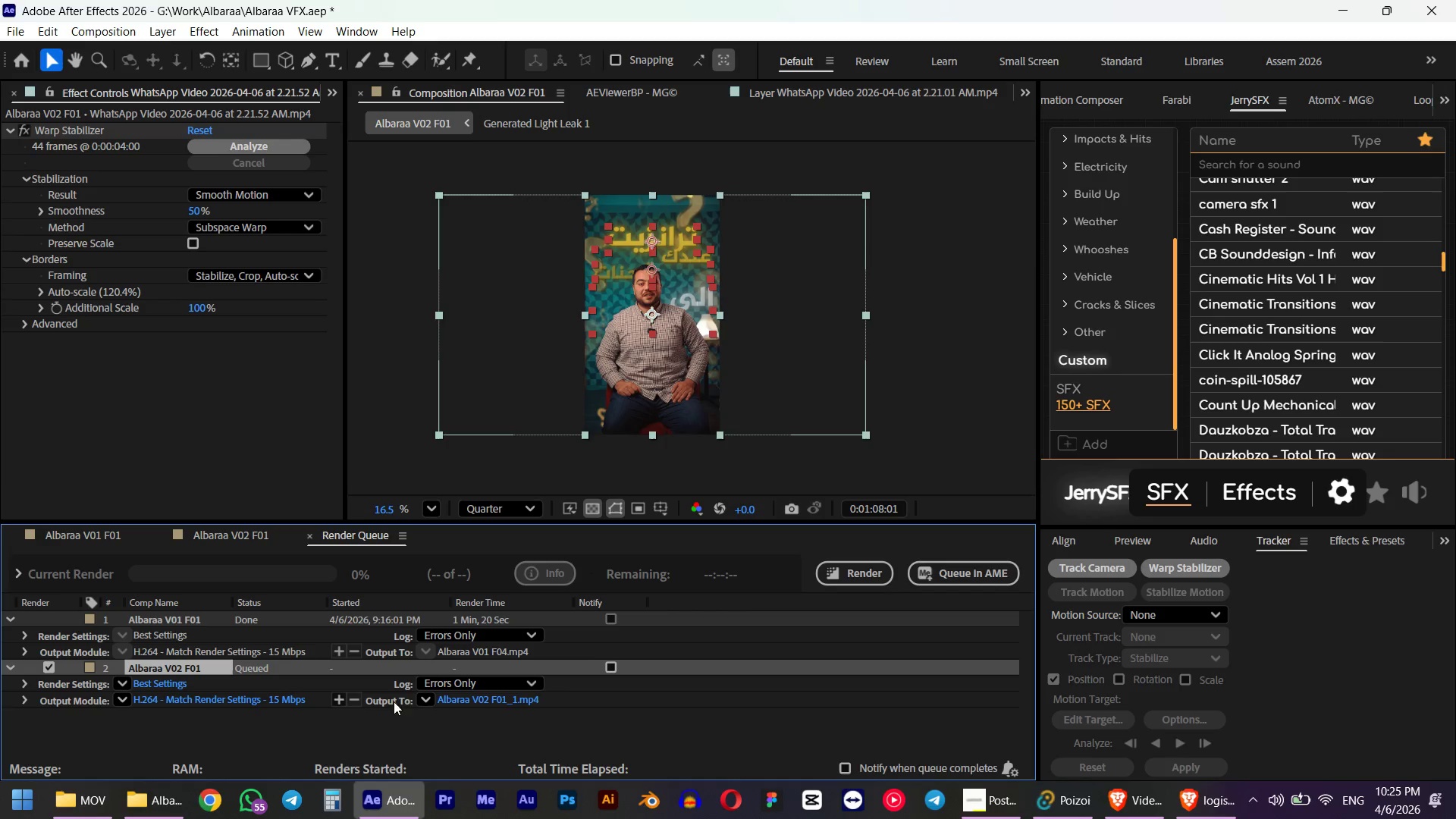 
left_click([472, 705])
 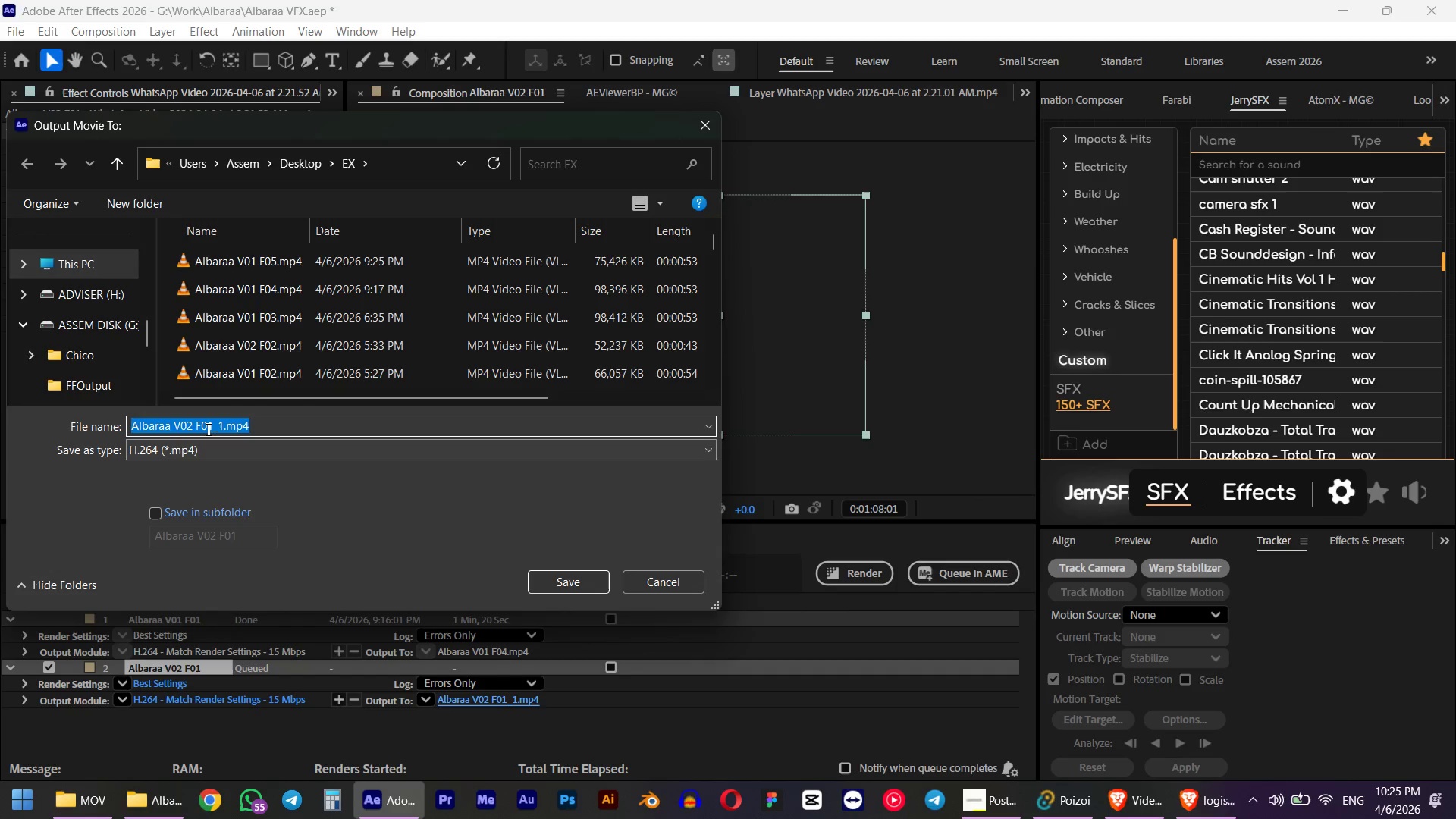 
left_click_drag(start_coordinate=[207, 429], to_coordinate=[382, 435])
 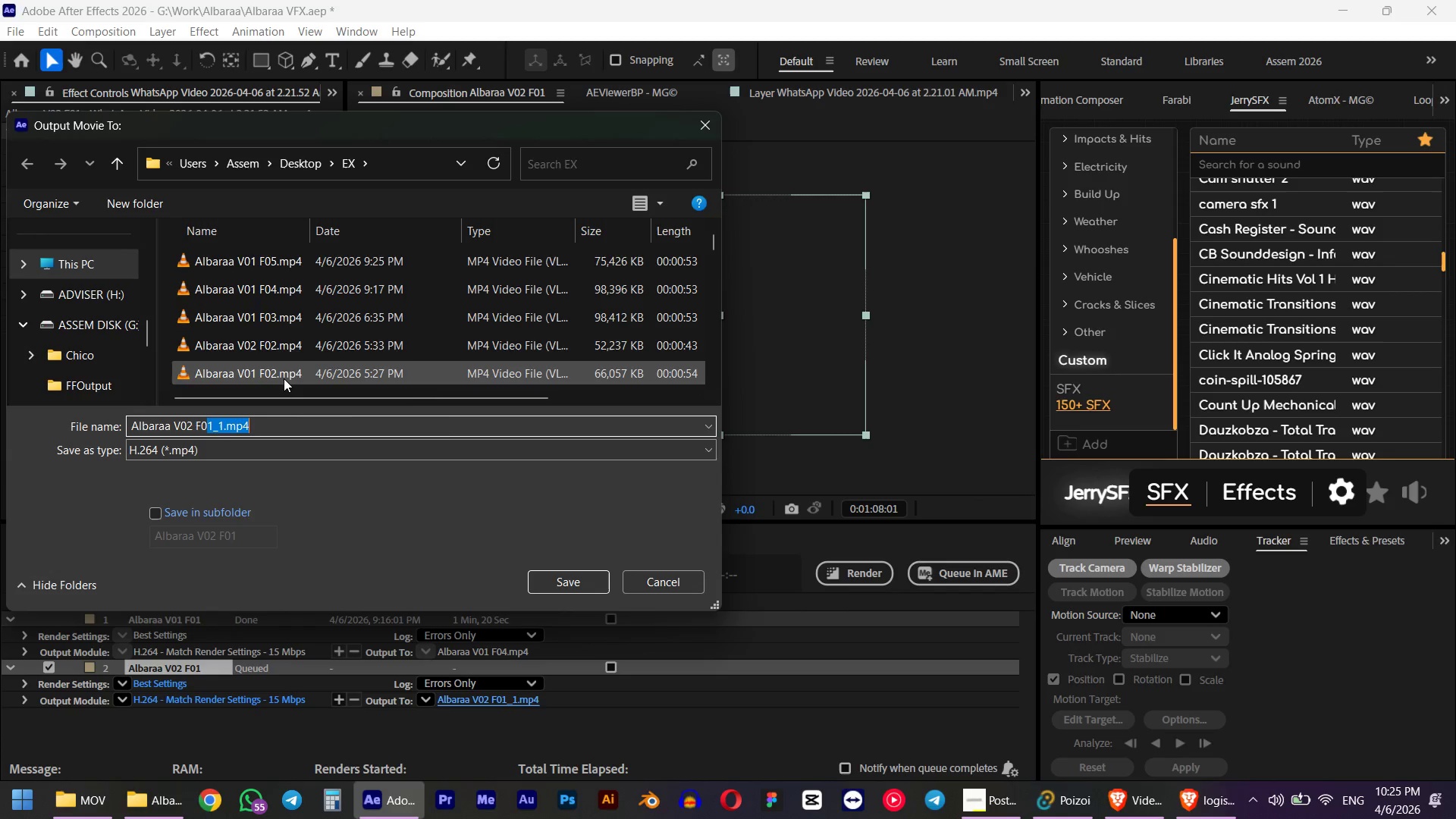 
left_click([282, 356])
 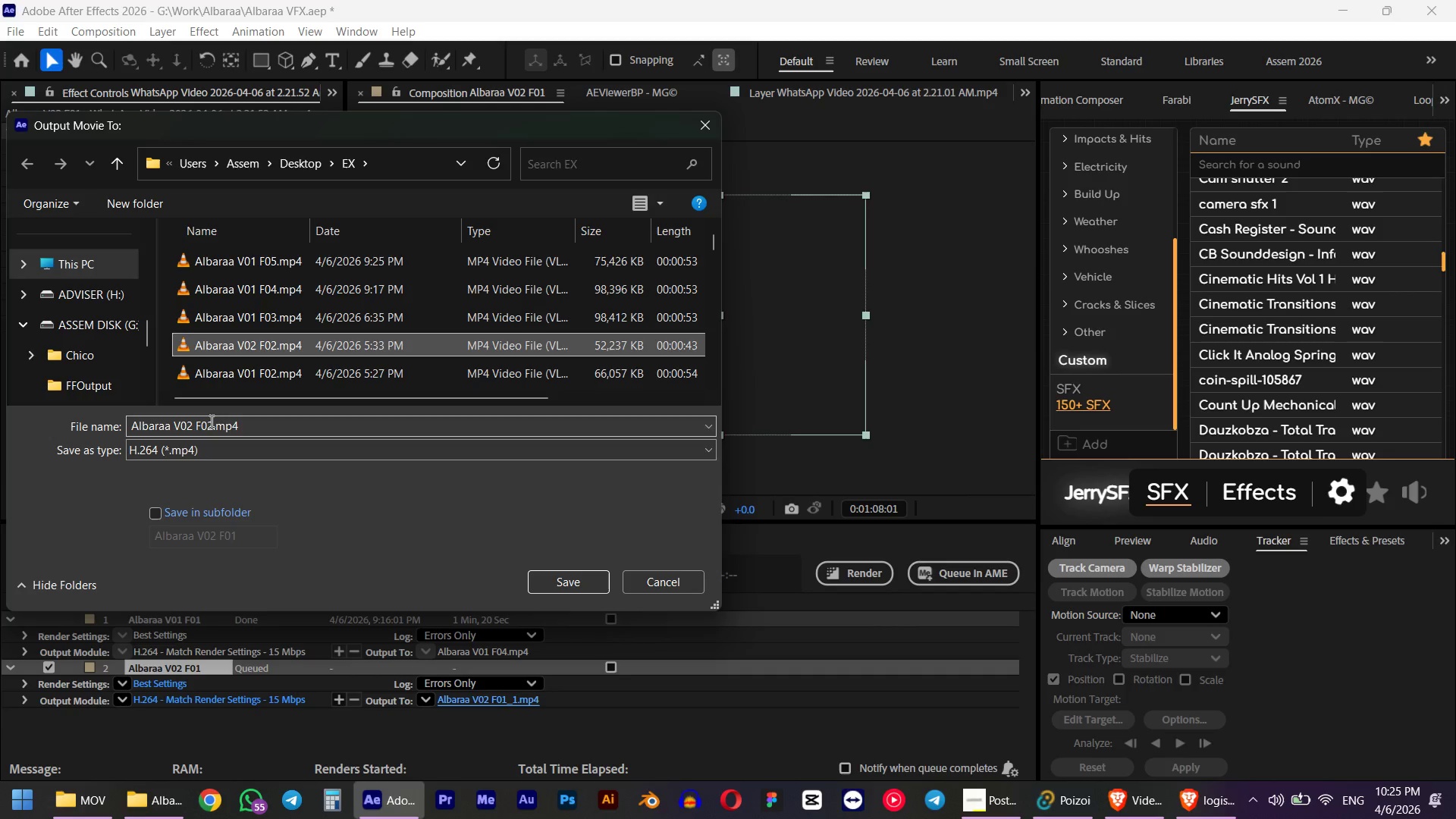 
left_click_drag(start_coordinate=[208, 421], to_coordinate=[338, 418])
 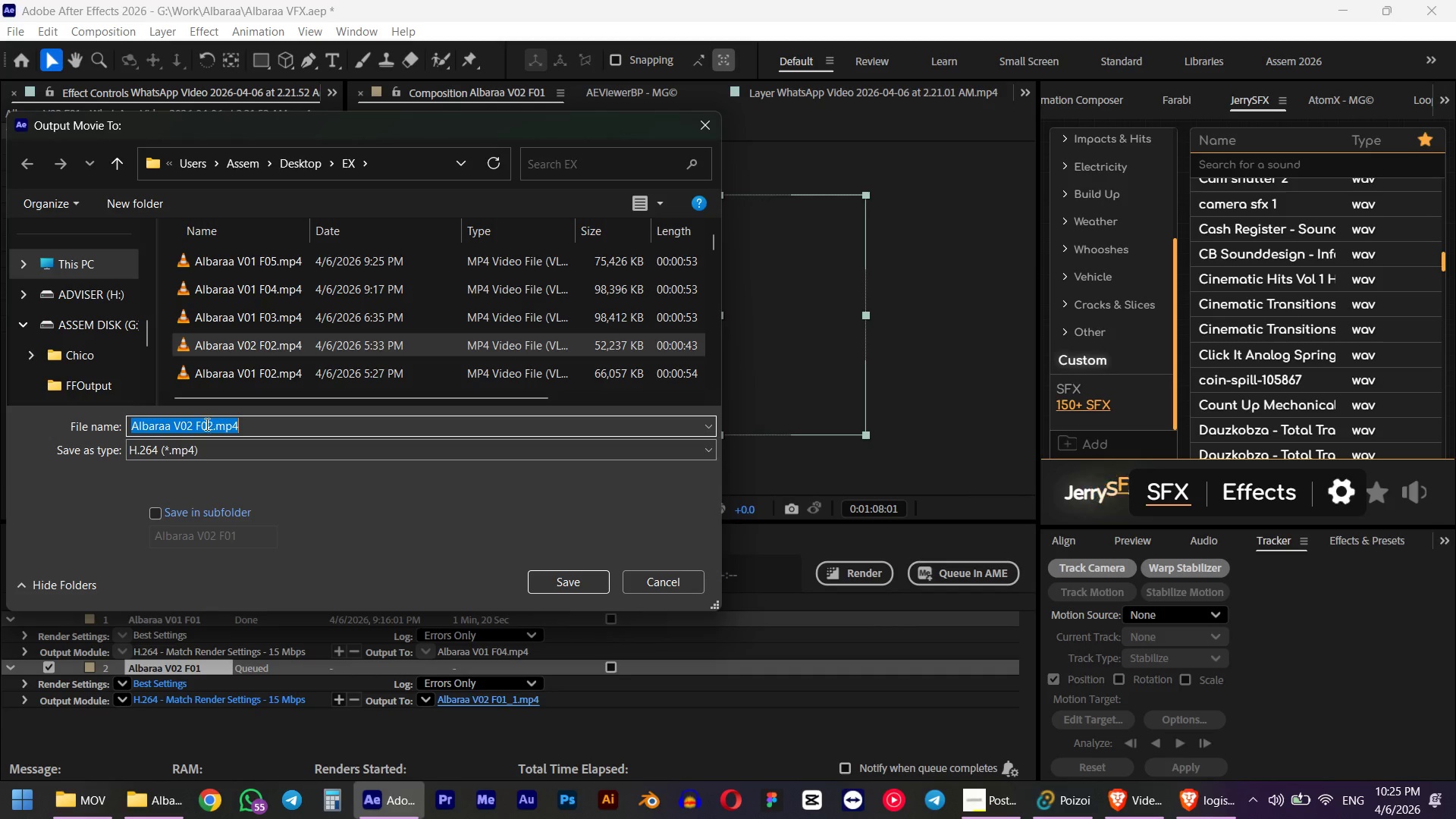 
left_click_drag(start_coordinate=[206, 424], to_coordinate=[312, 423])
 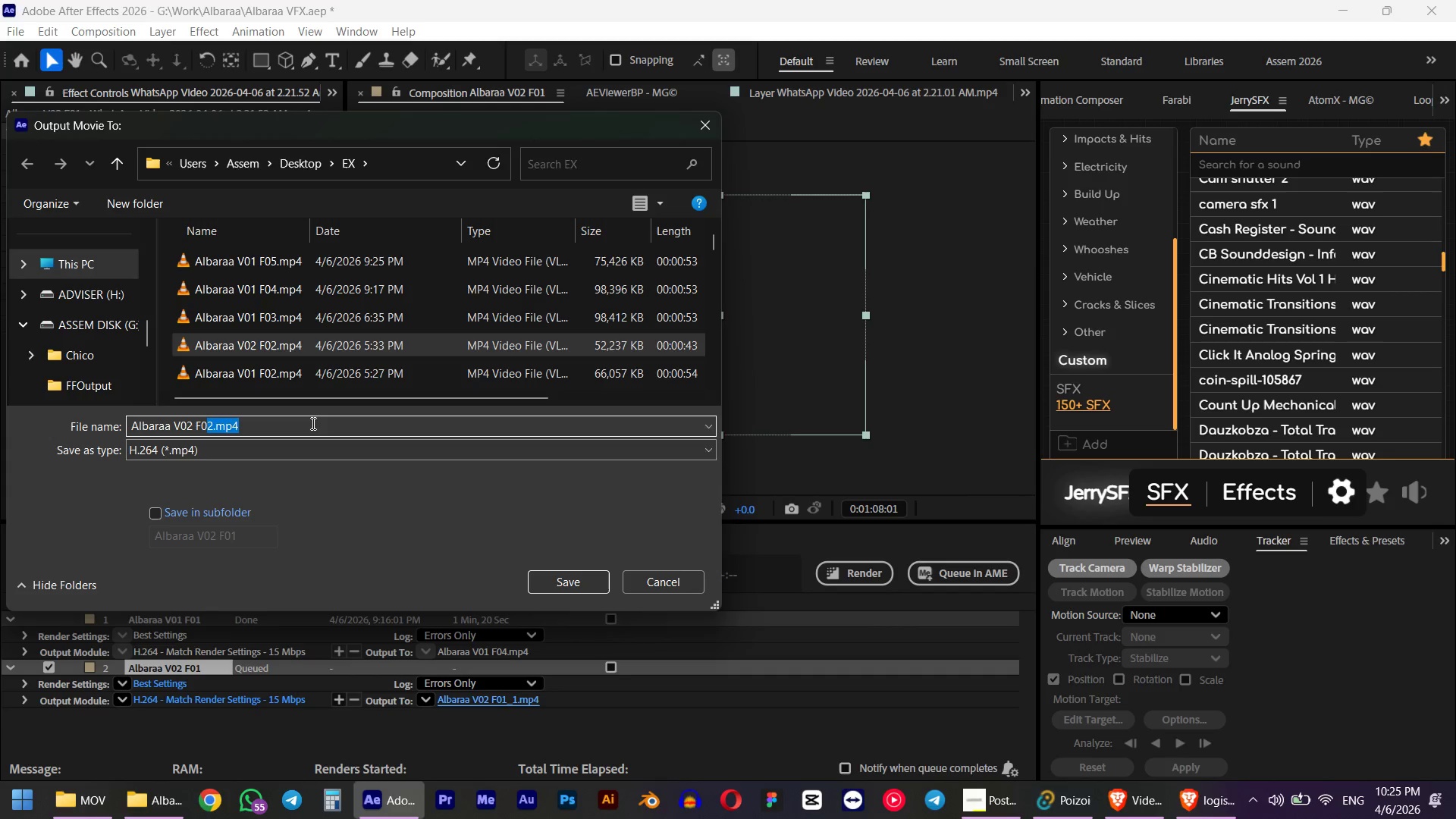 
key(Numpad3)
 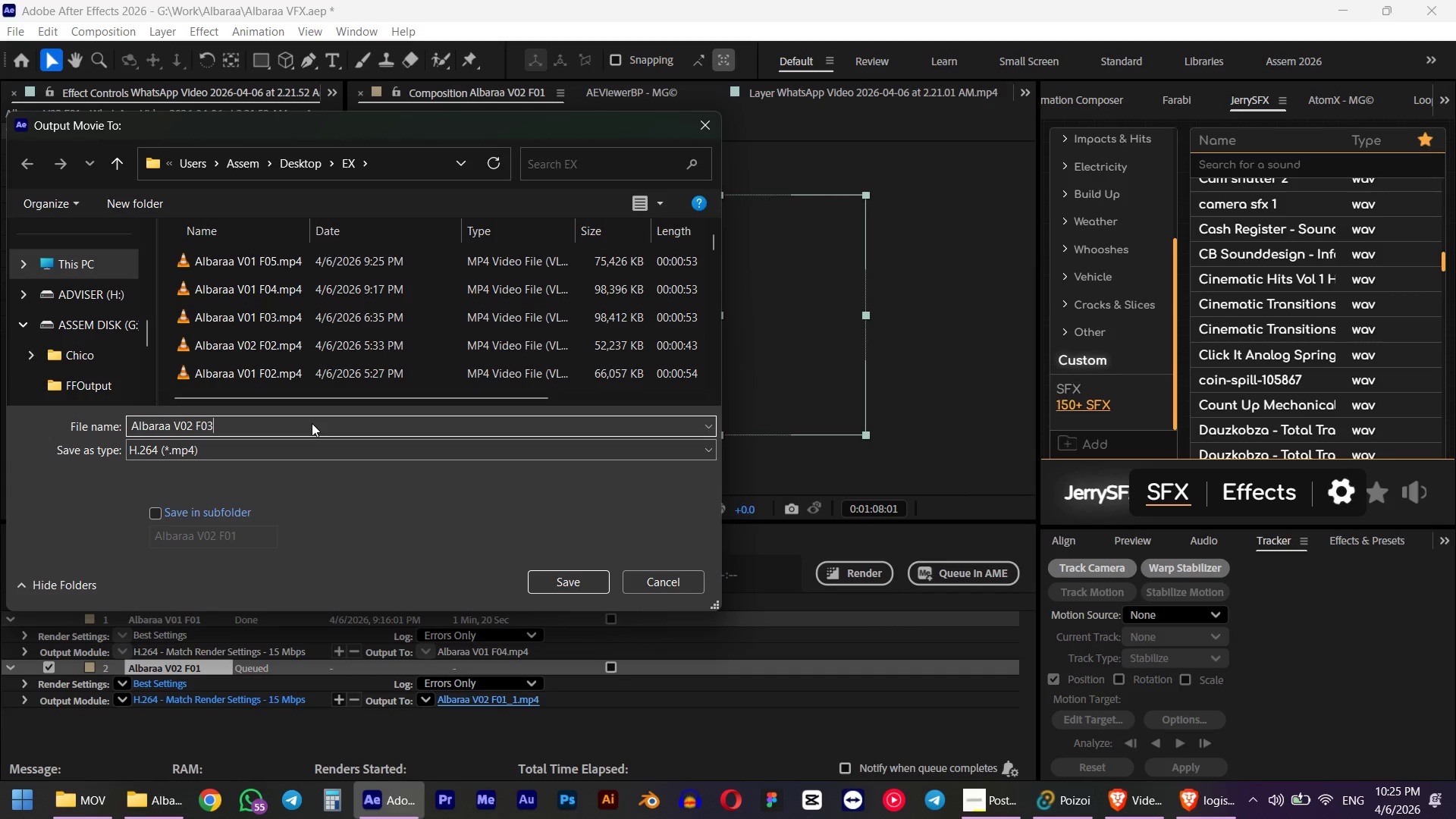 
key(NumpadEnter)
 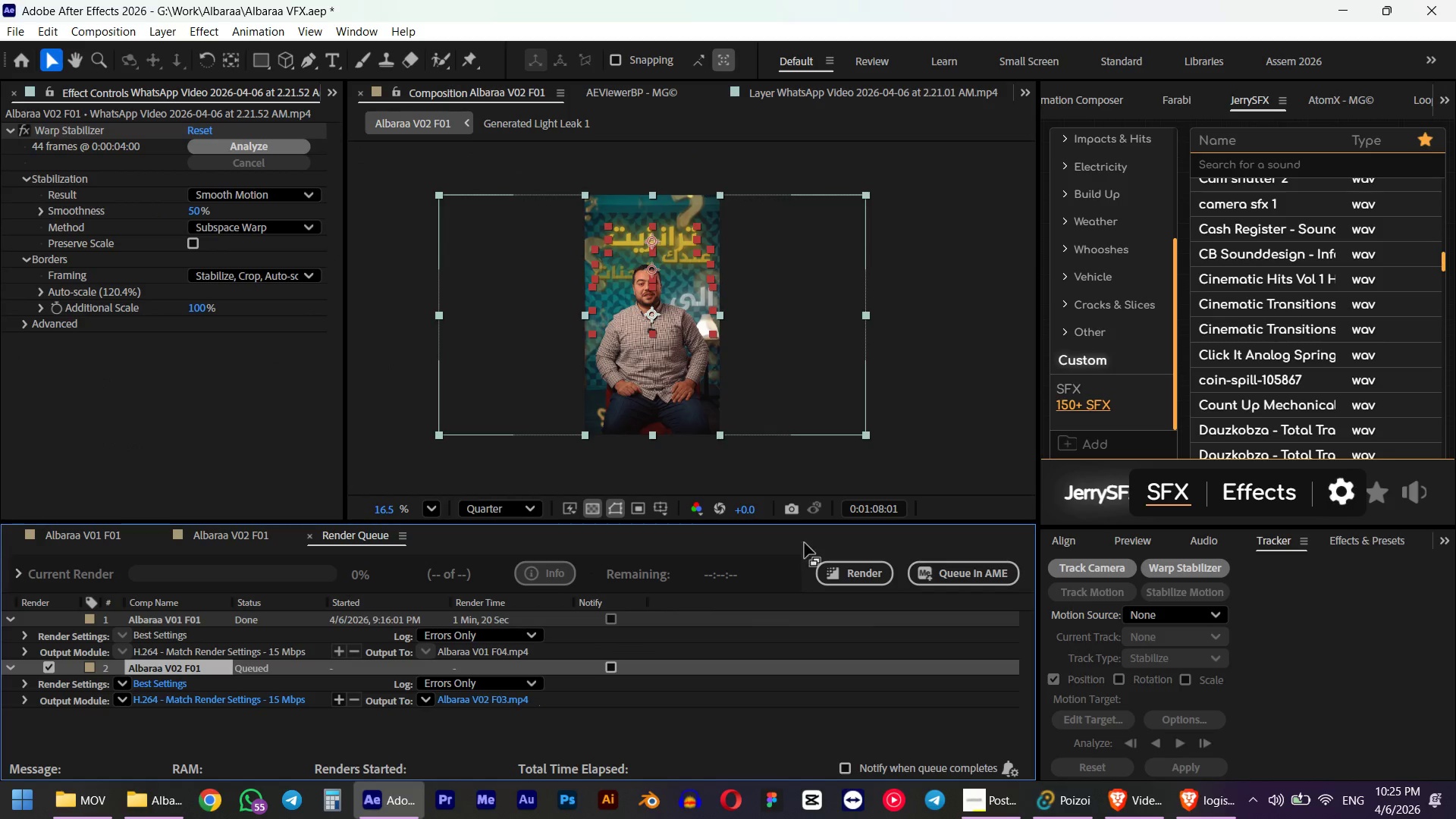 
left_click([830, 573])
 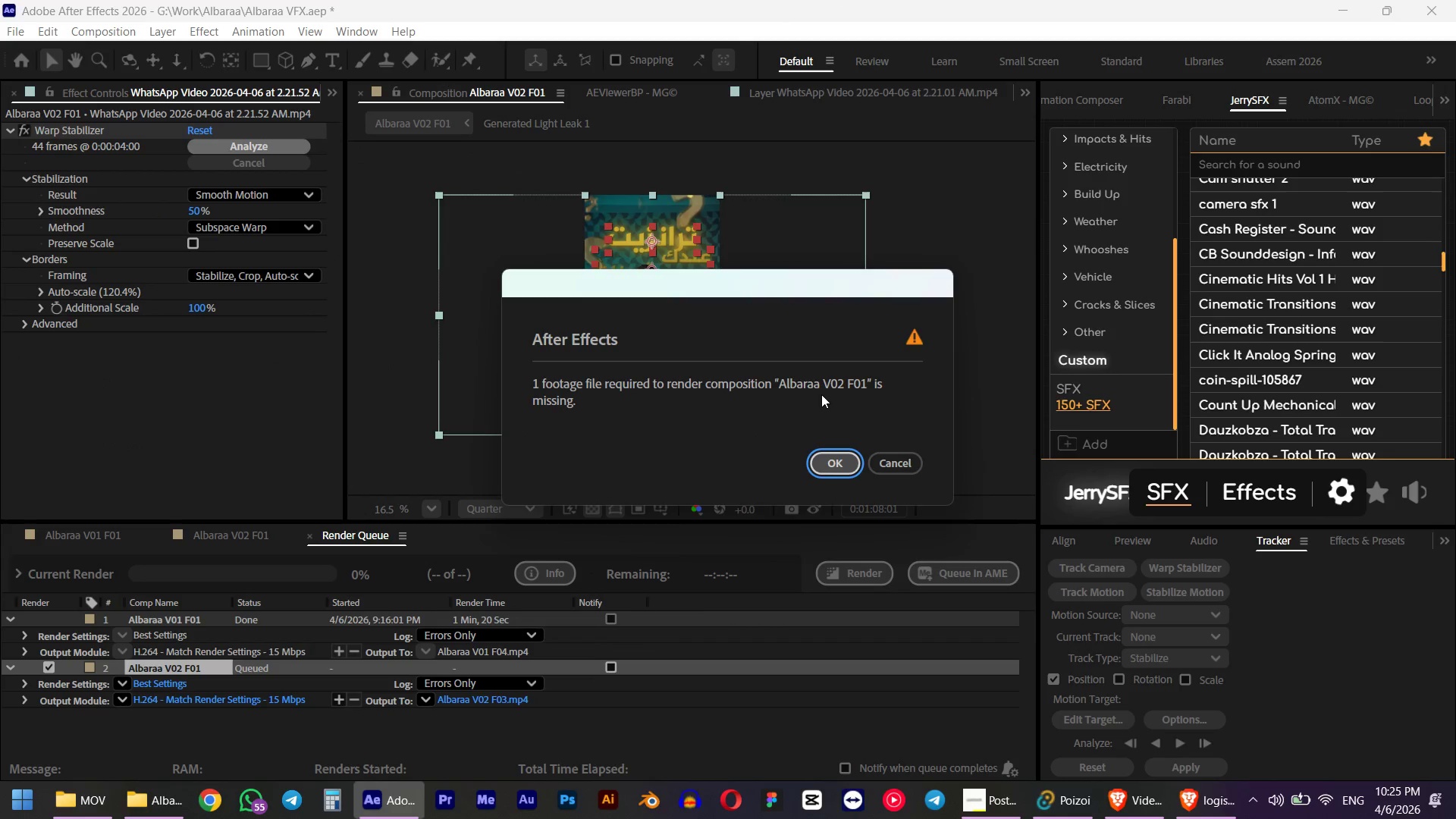 
wait(6.89)
 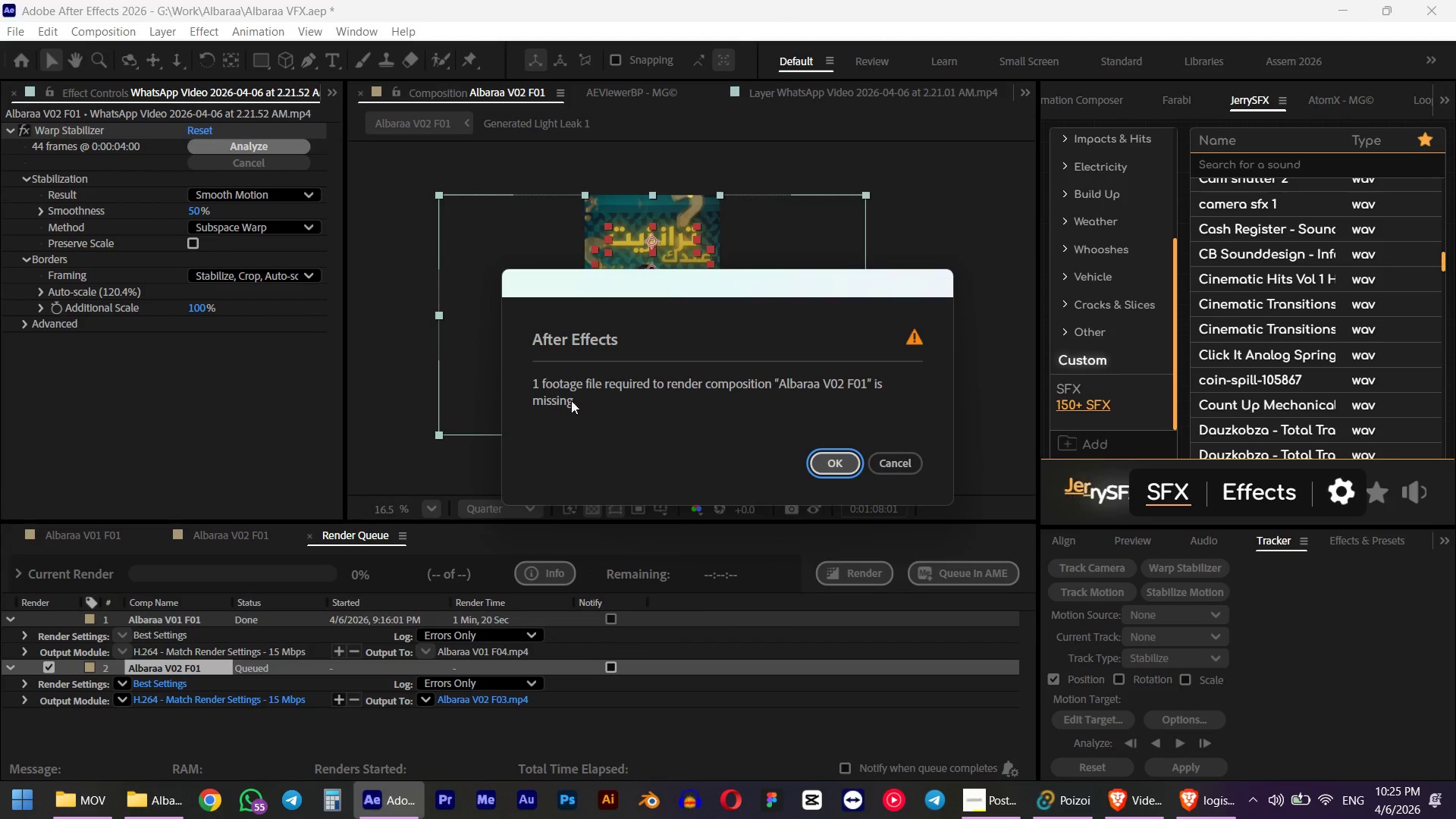 
left_click([826, 472])
 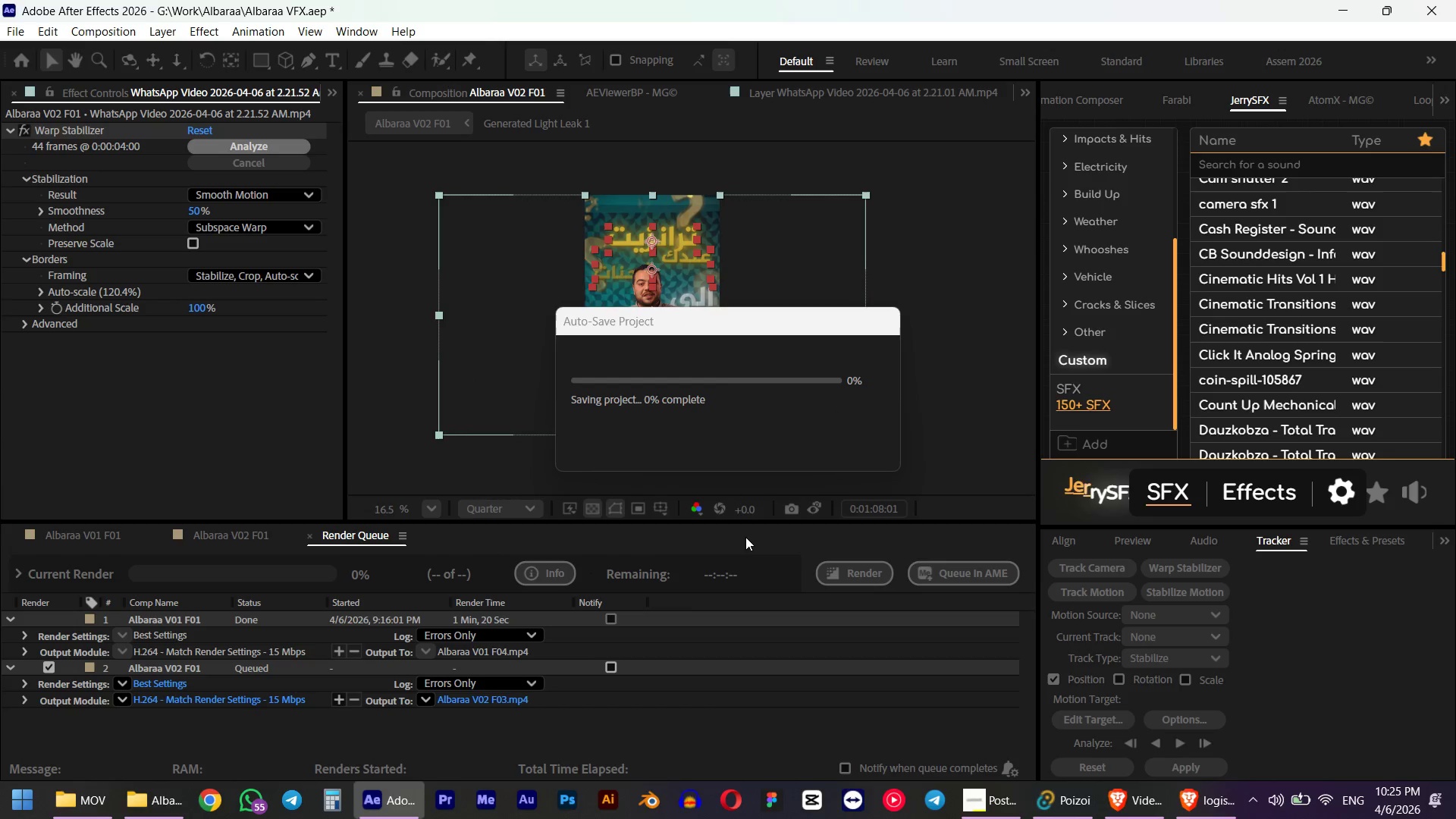 
key(CapsLock)
 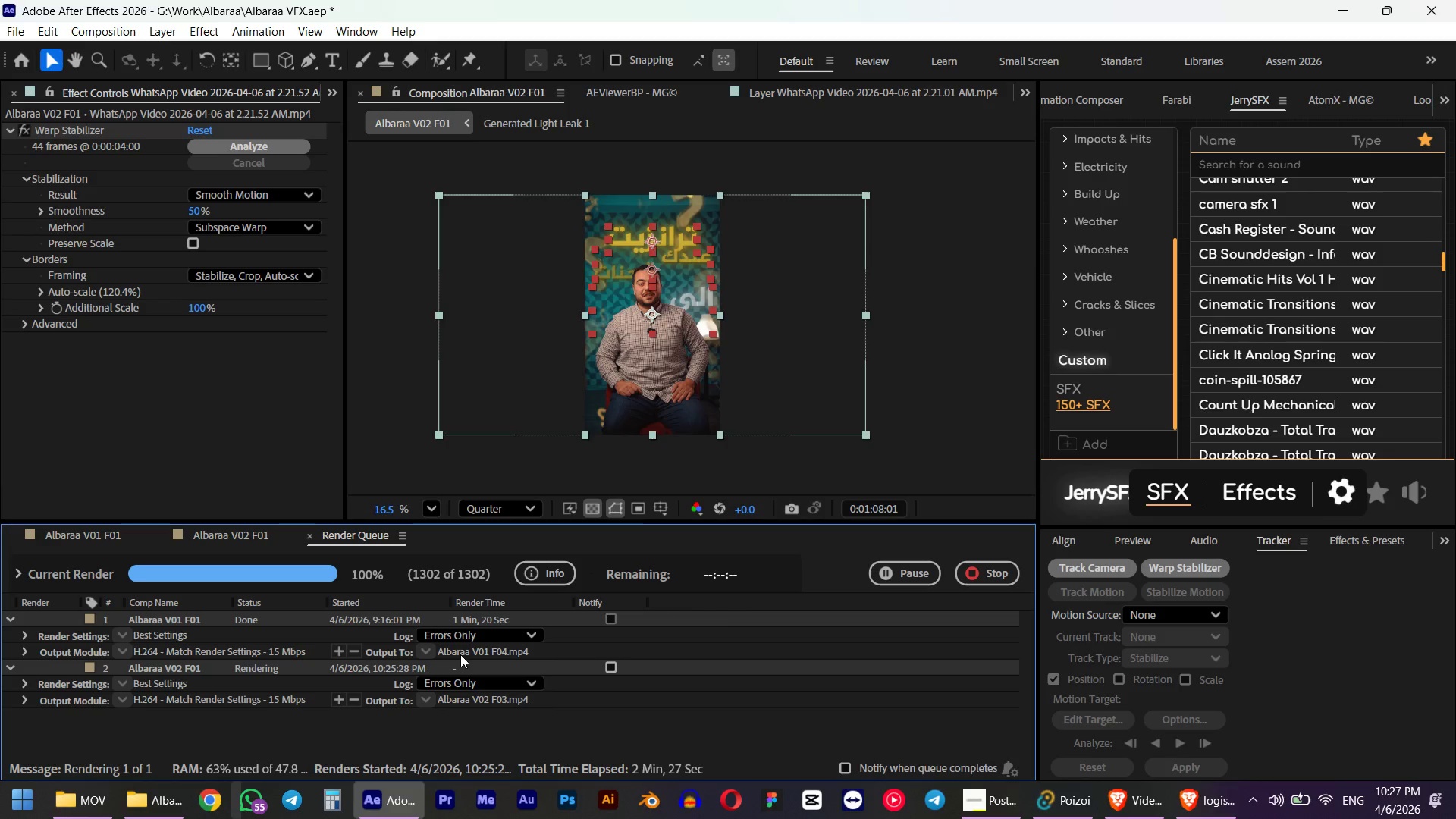 
wait(159.67)
 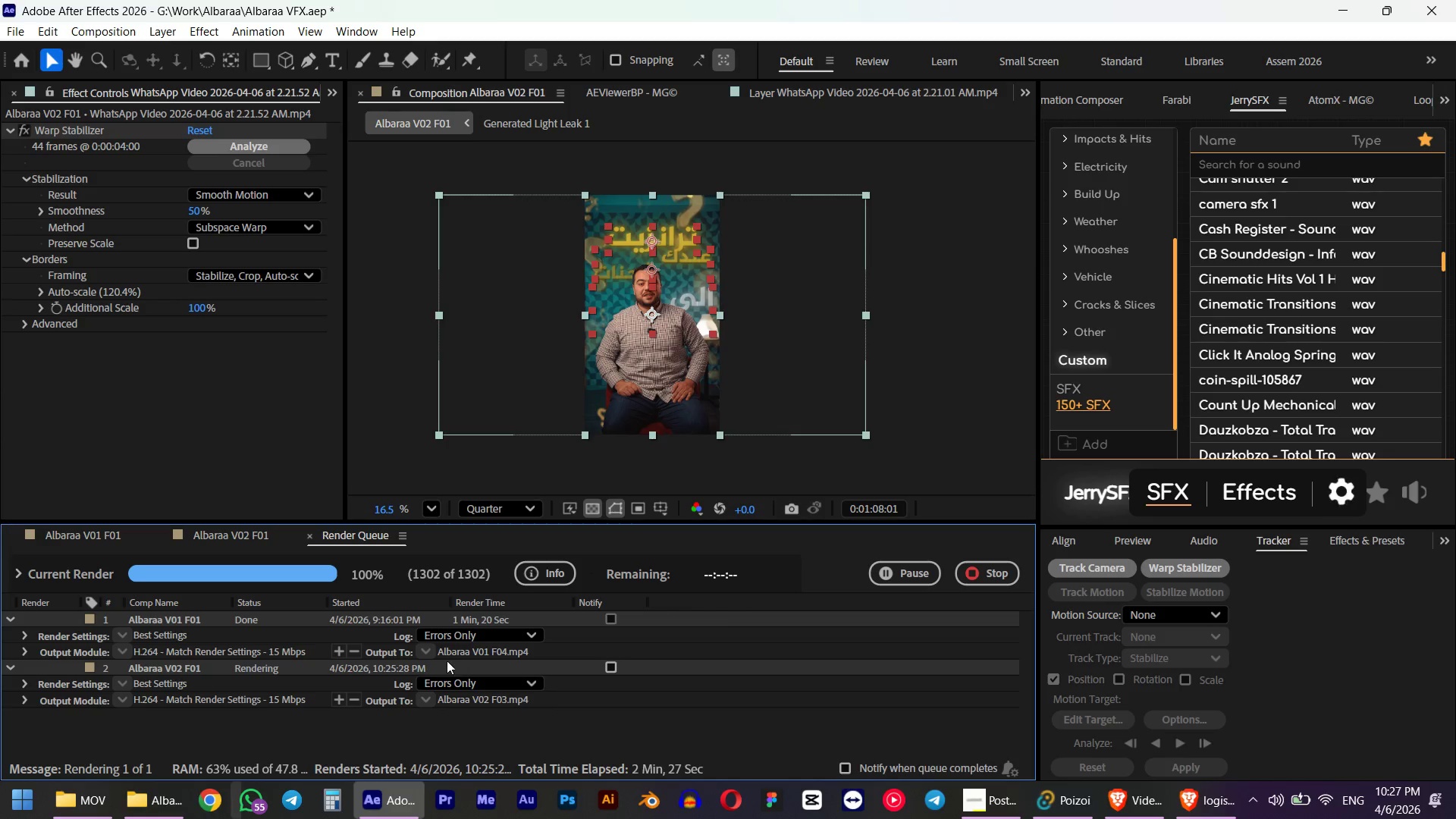 
key(Control+S)
 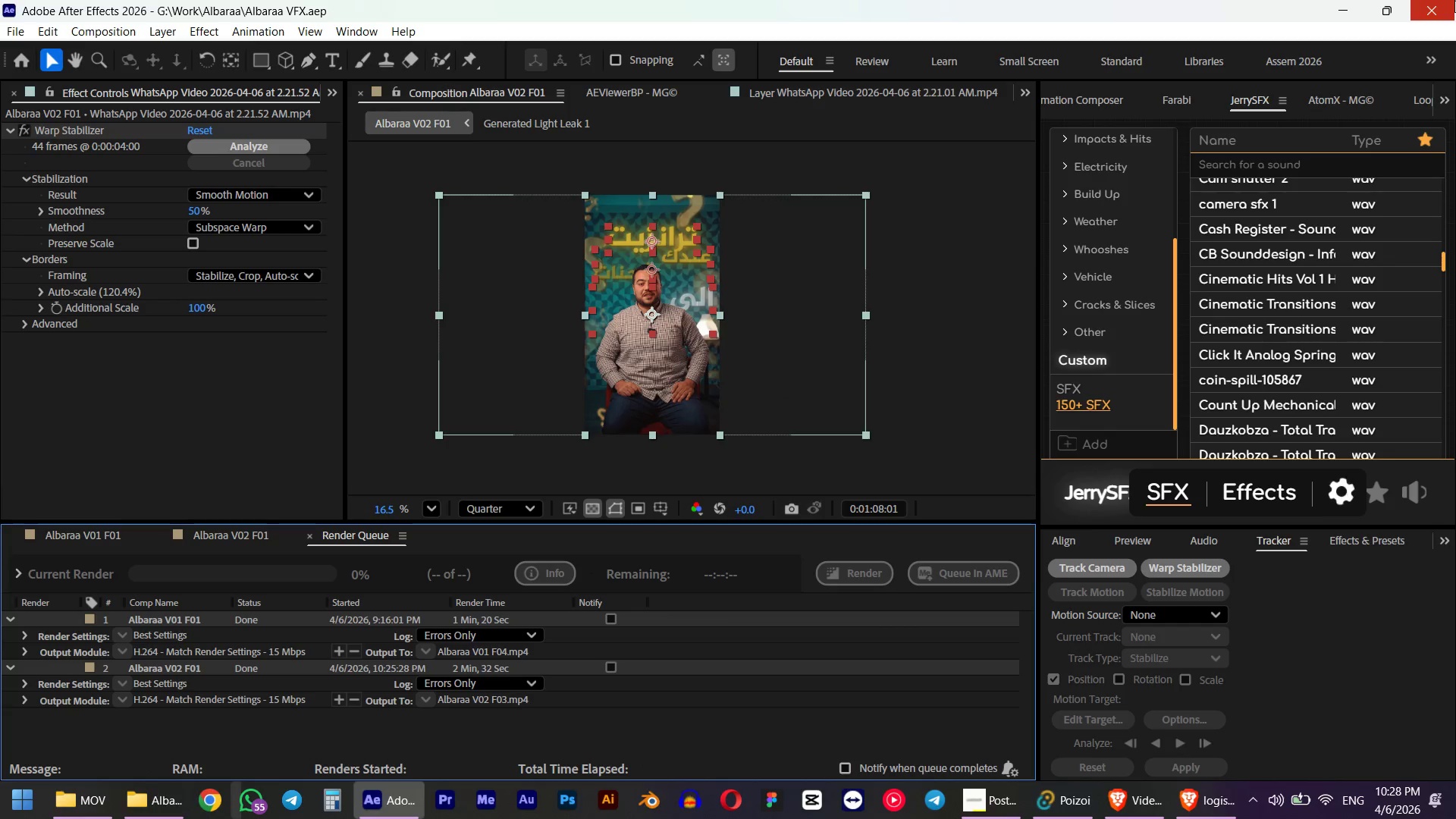 
wait(7.94)
 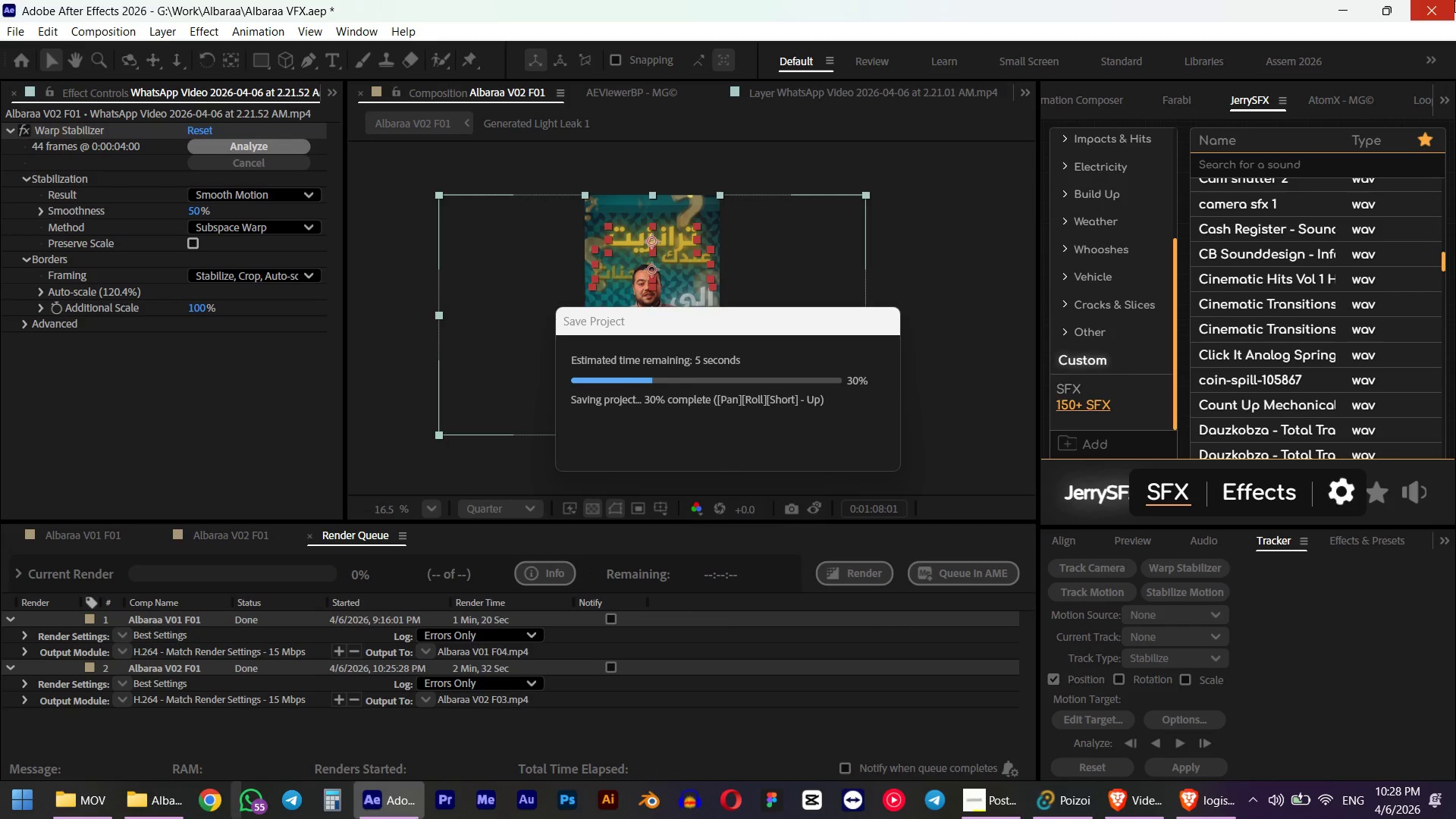 
left_click([1450, 0])
 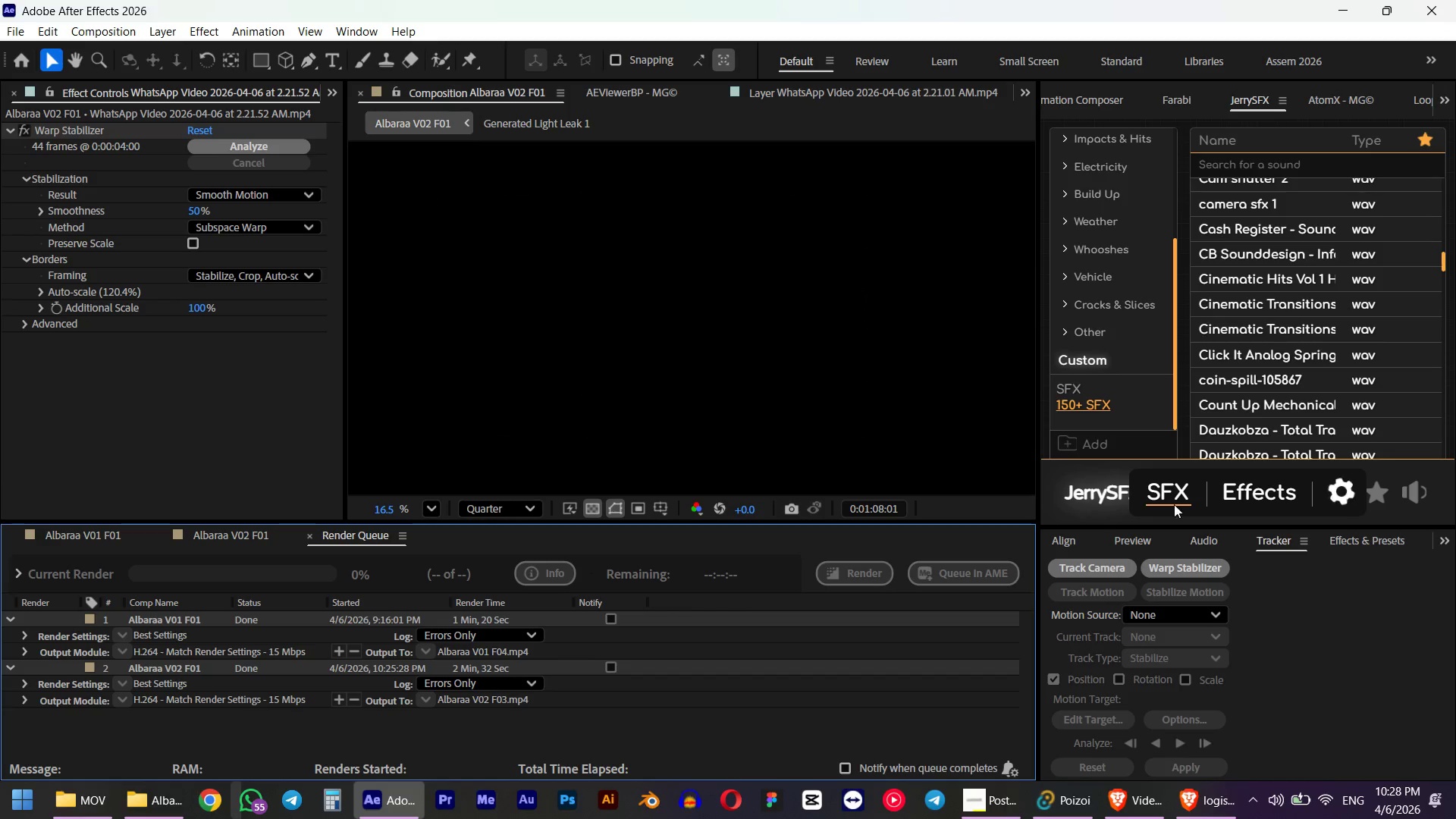 
left_click([1058, 818])
 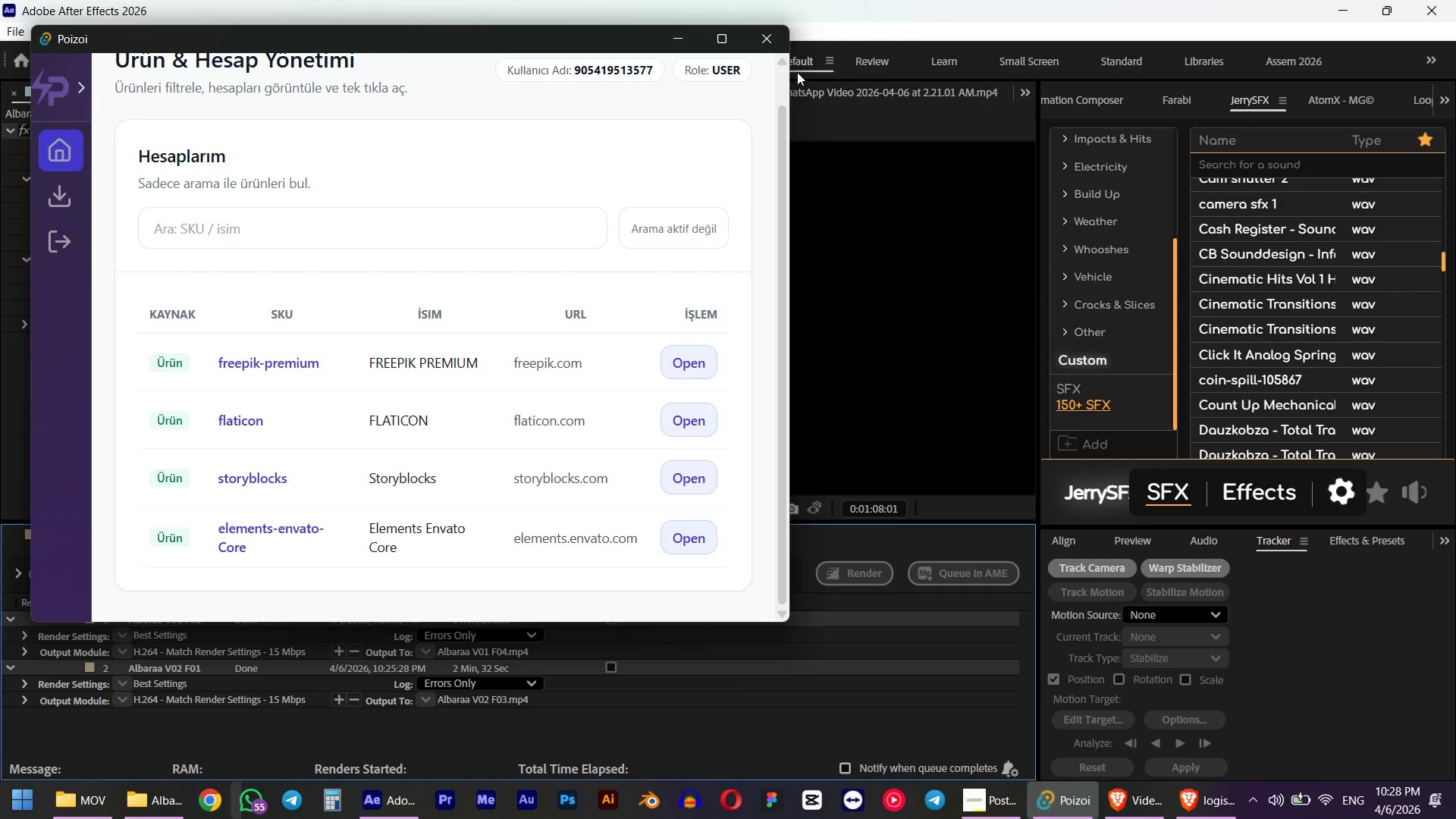 
left_click([769, 44])
 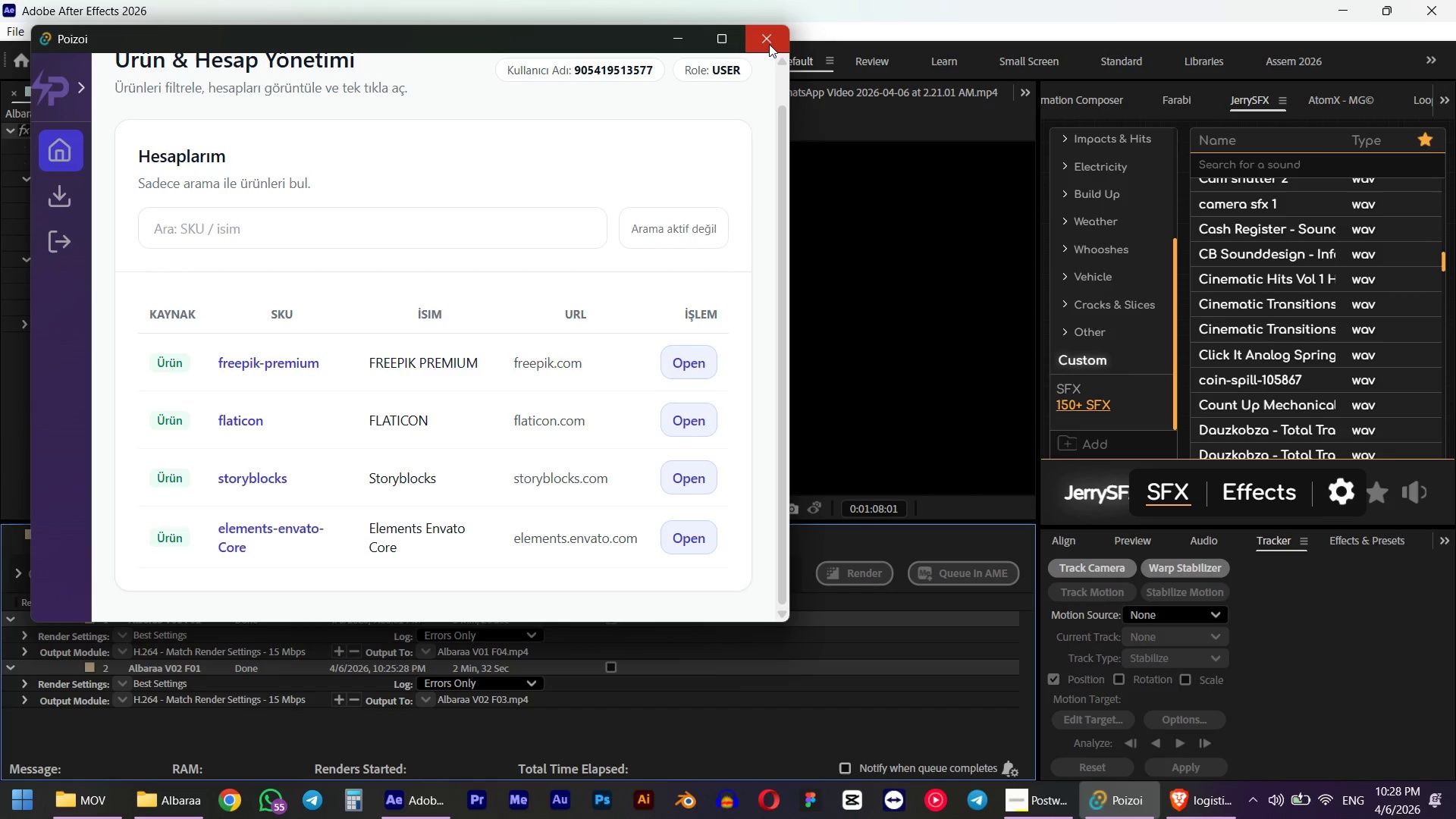 
left_click([769, 44])
 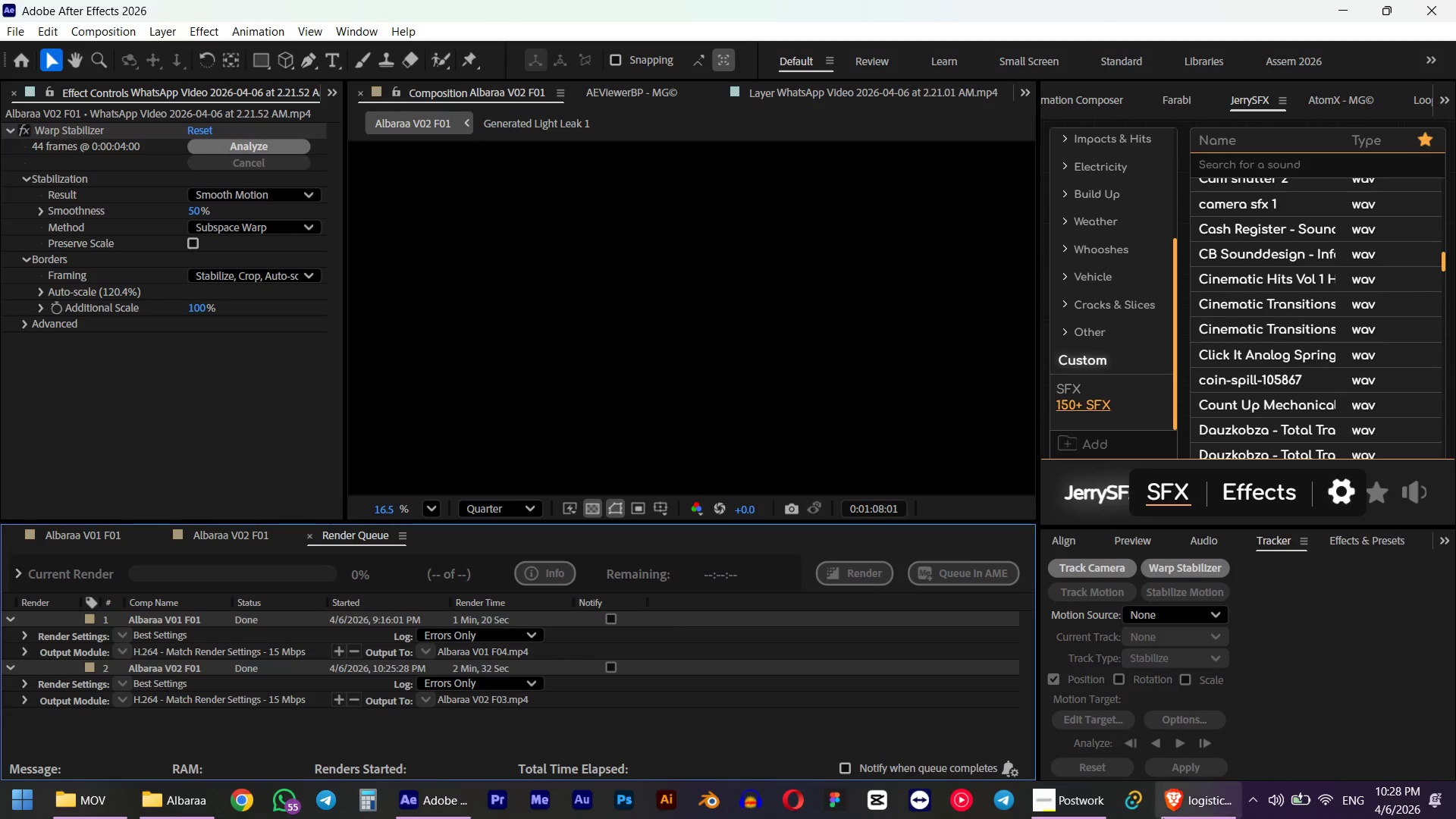 
left_click([1192, 817])
 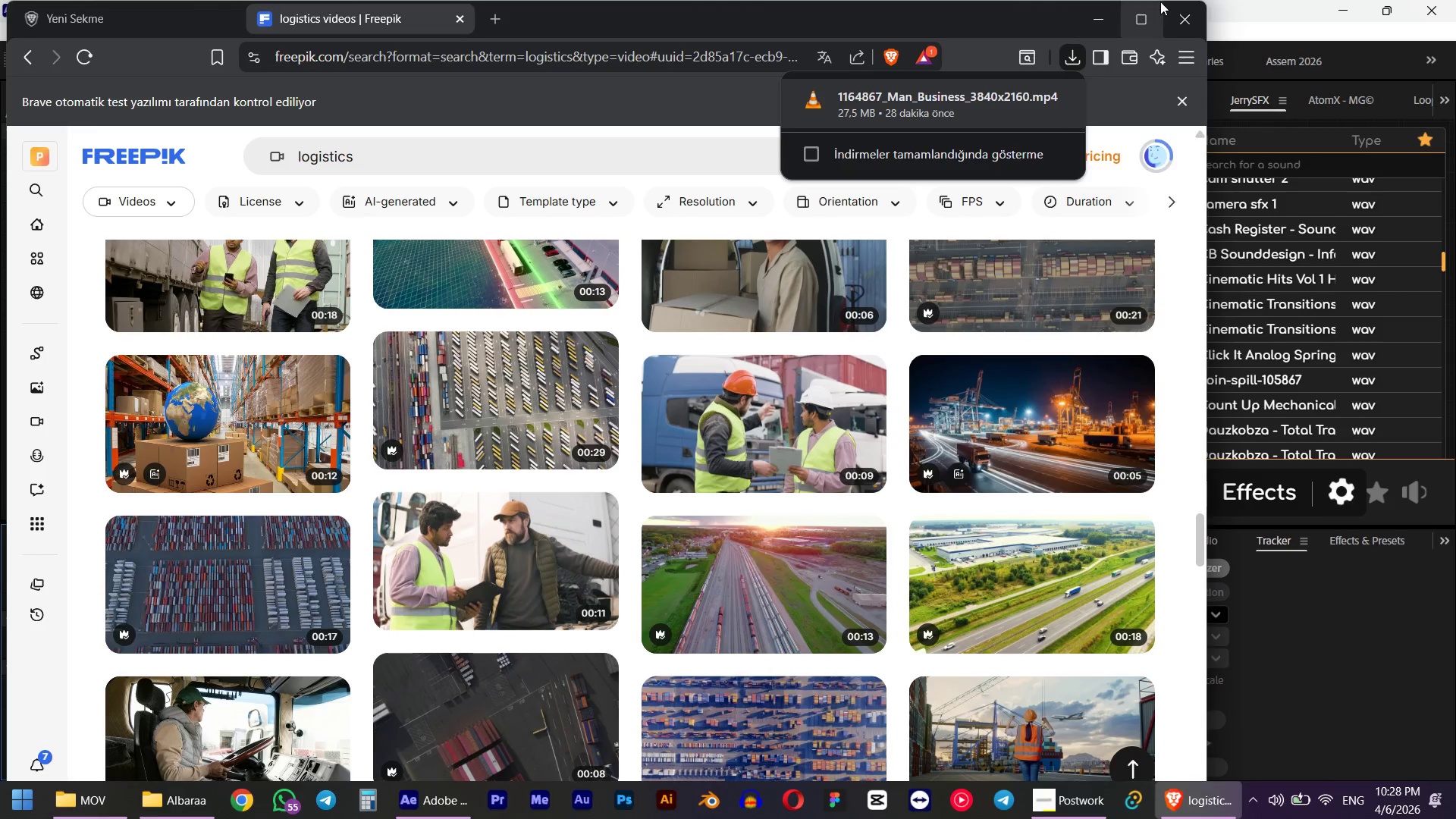 
left_click([1185, 11])
 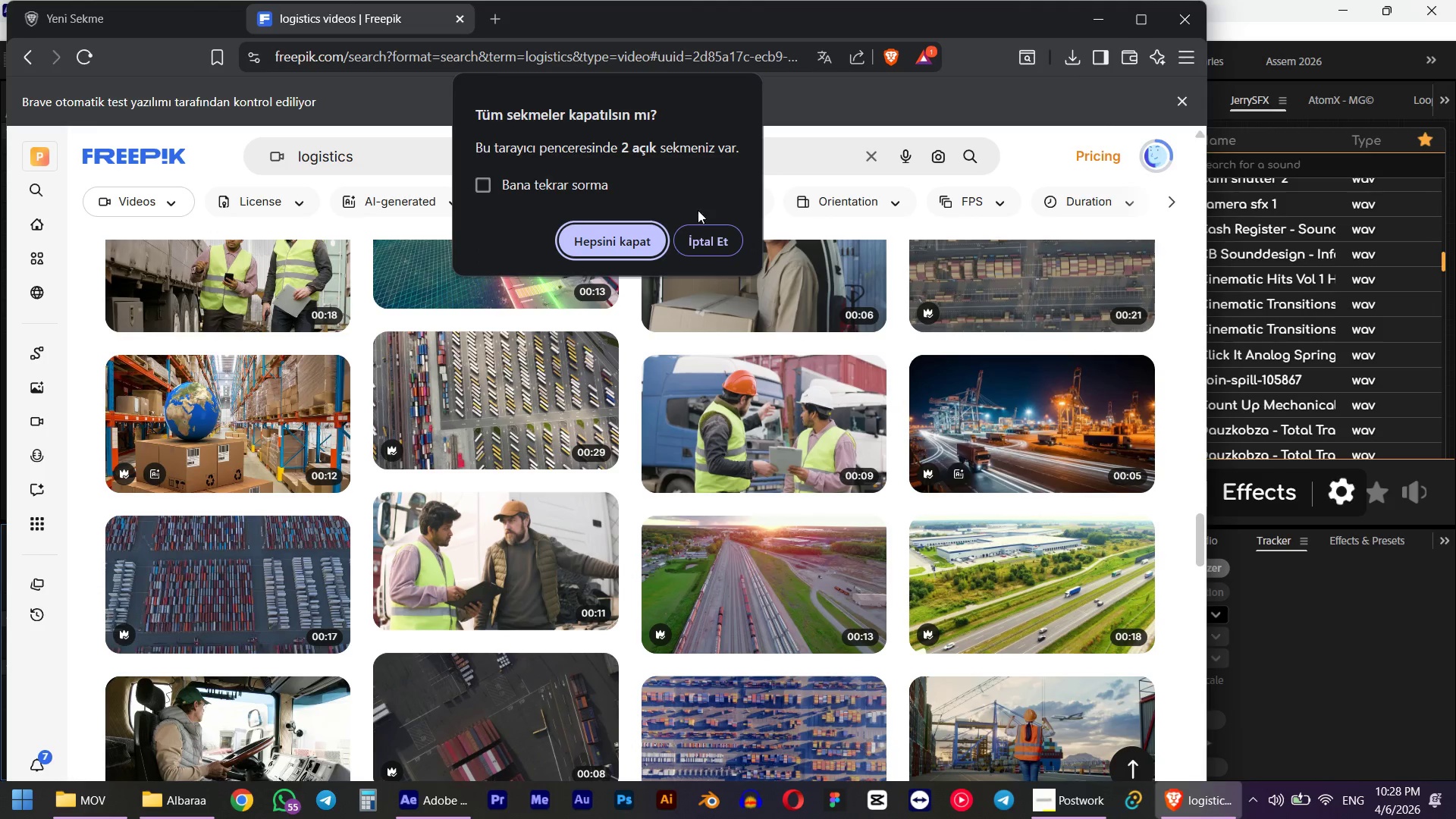 
left_click([644, 239])
 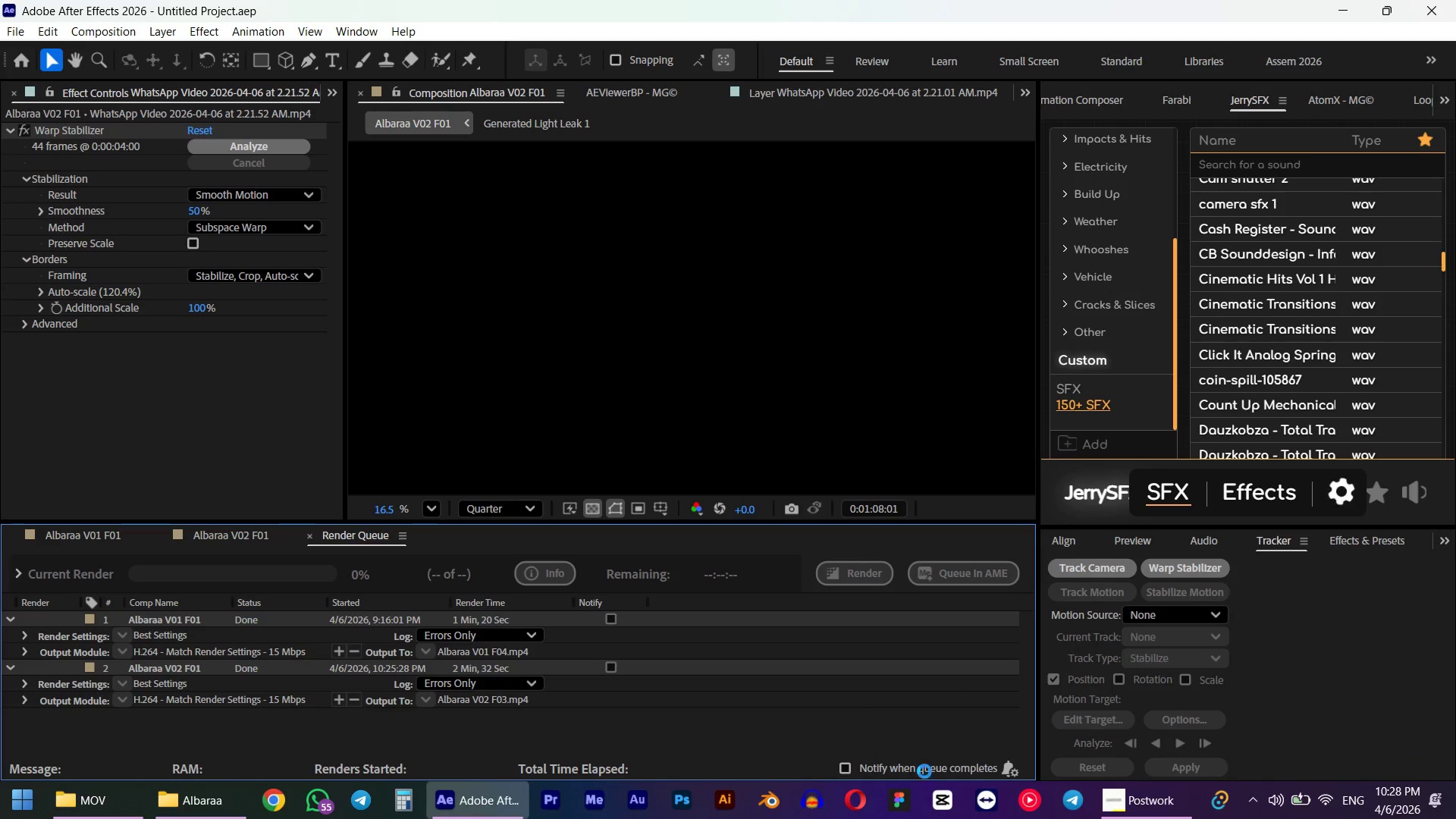 
left_click([934, 795])
 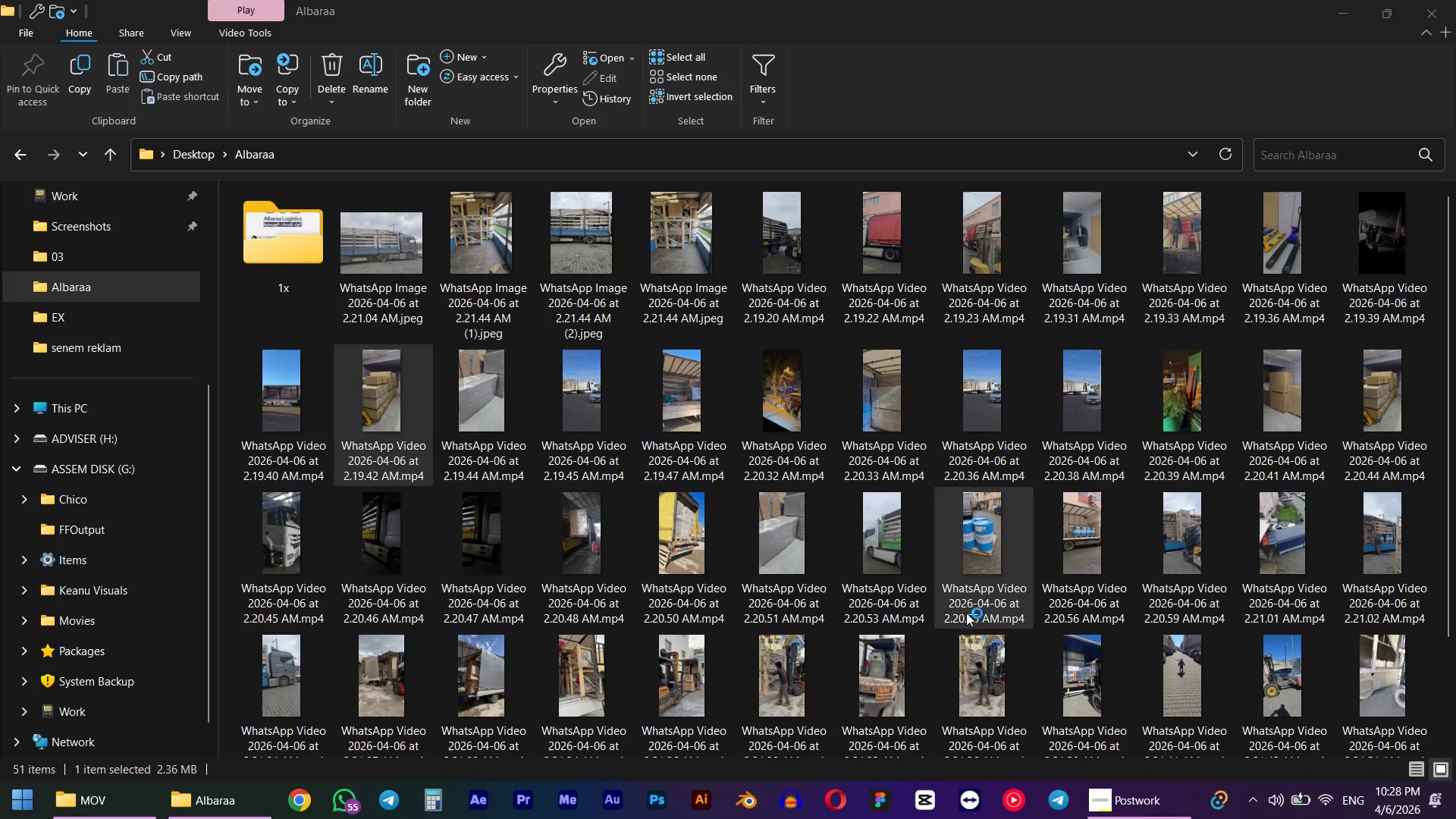 
wait(13.38)
 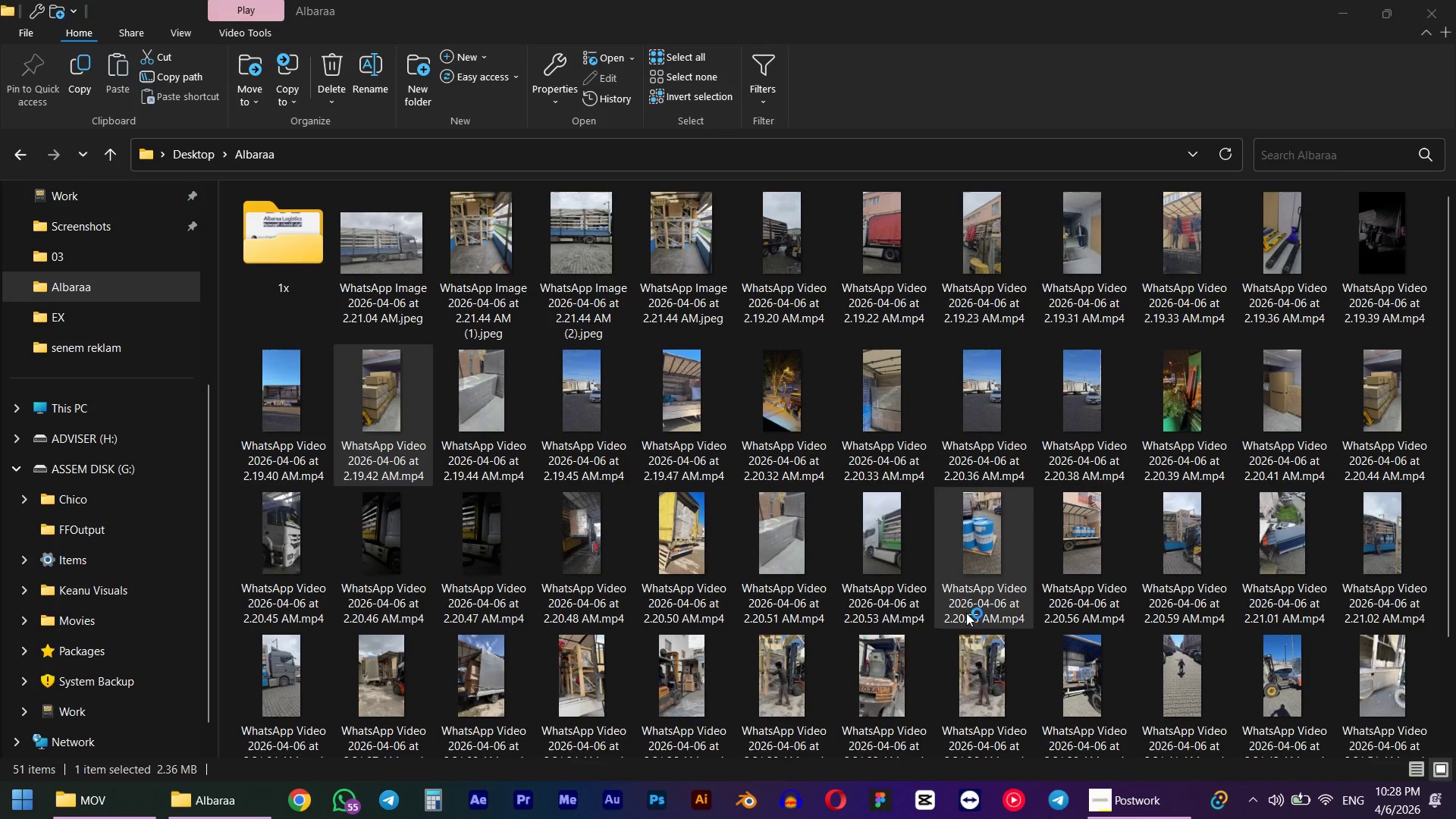 
left_click([256, 547])
 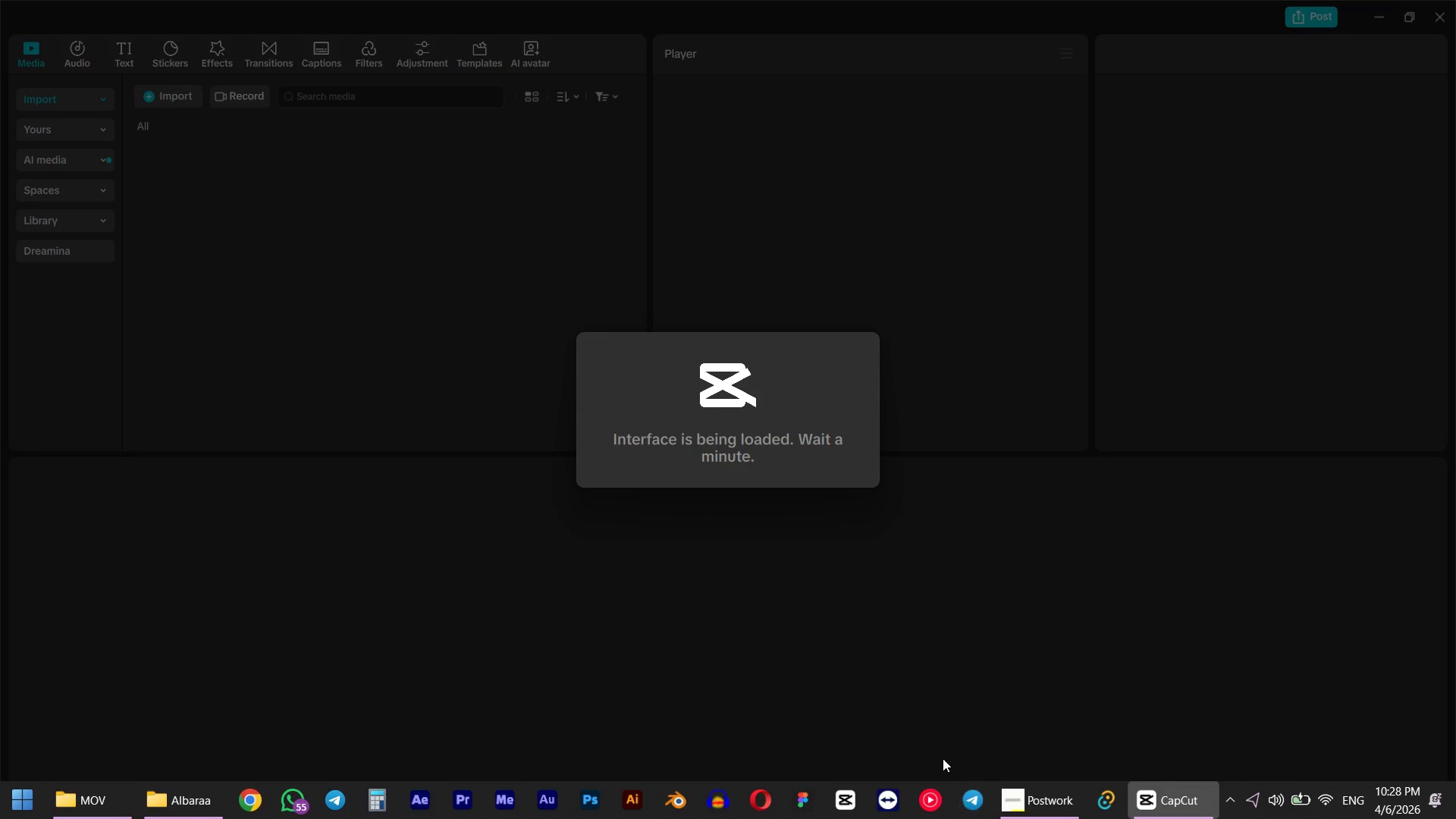 
wait(5.2)
 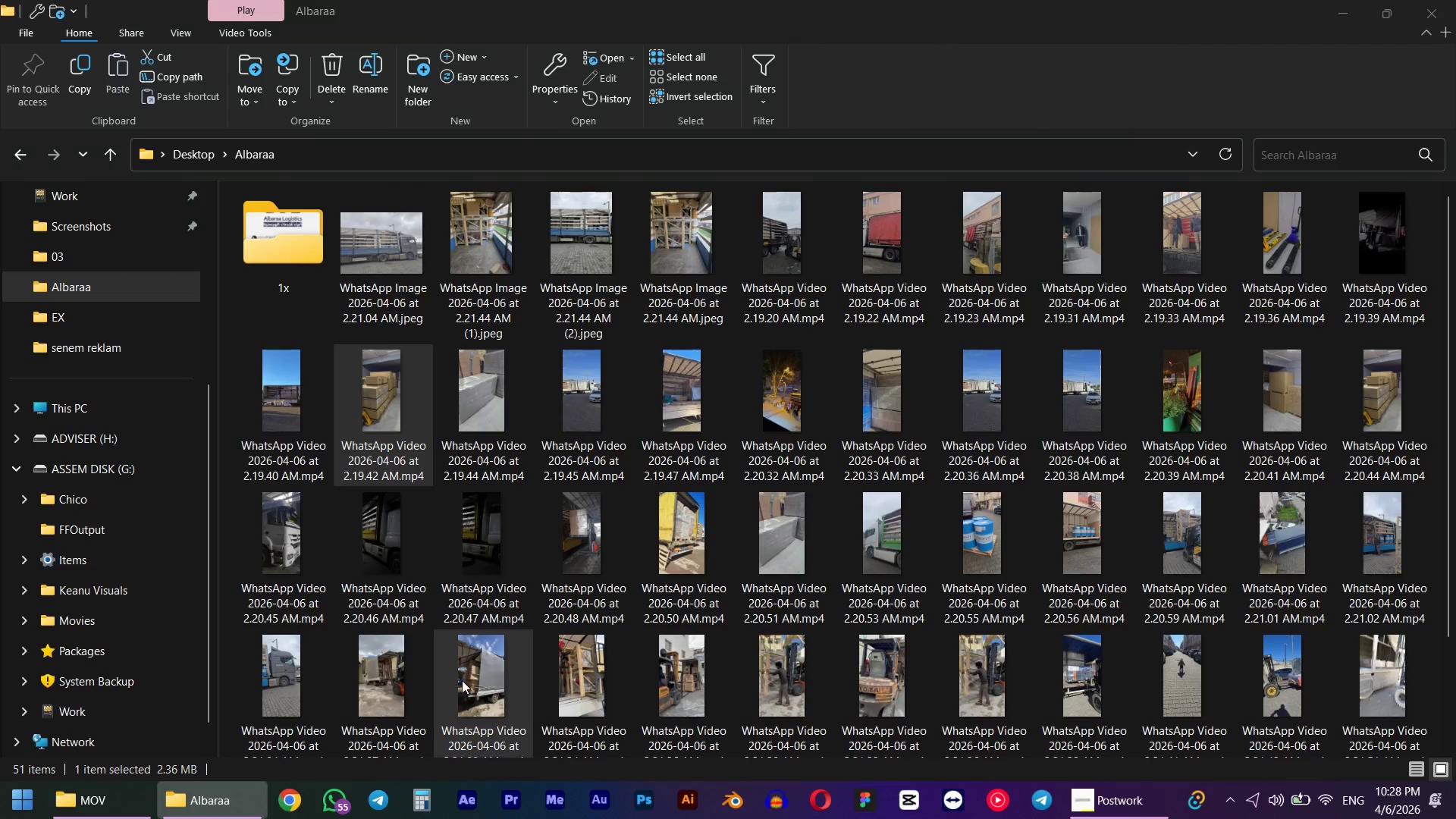 
mouse_move([835, 718])
 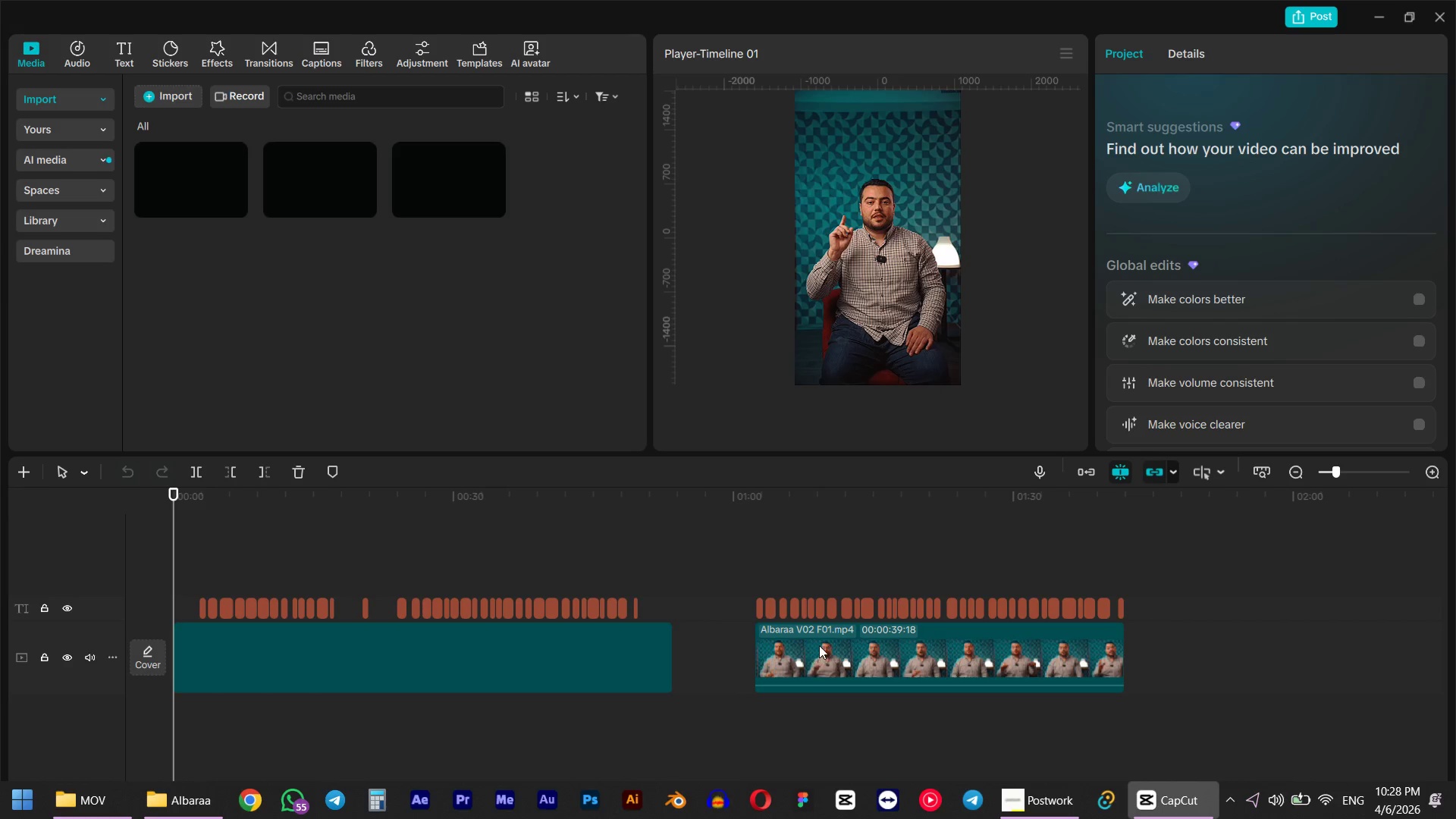 
left_click([819, 644])
 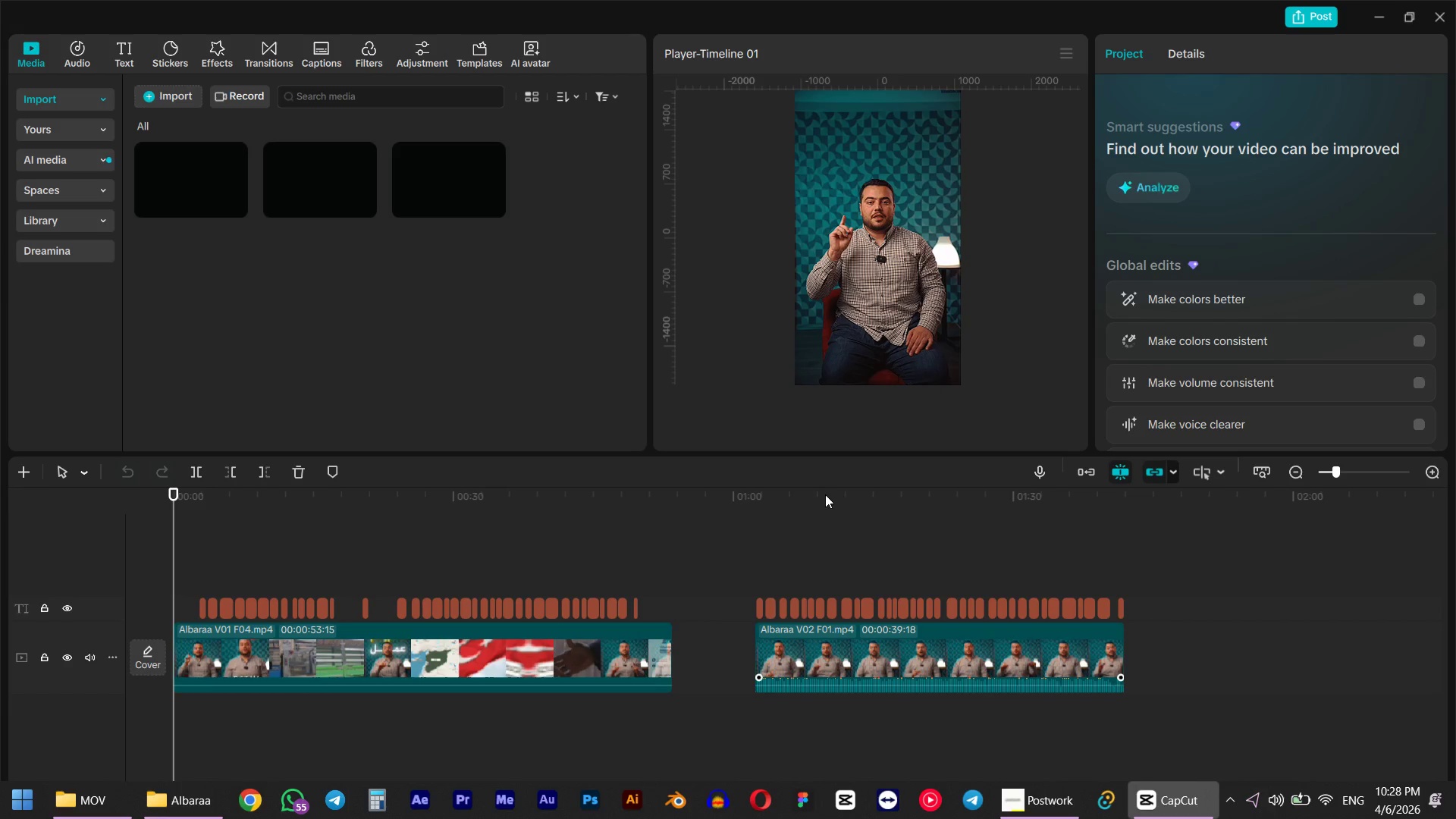 
left_click([825, 494])
 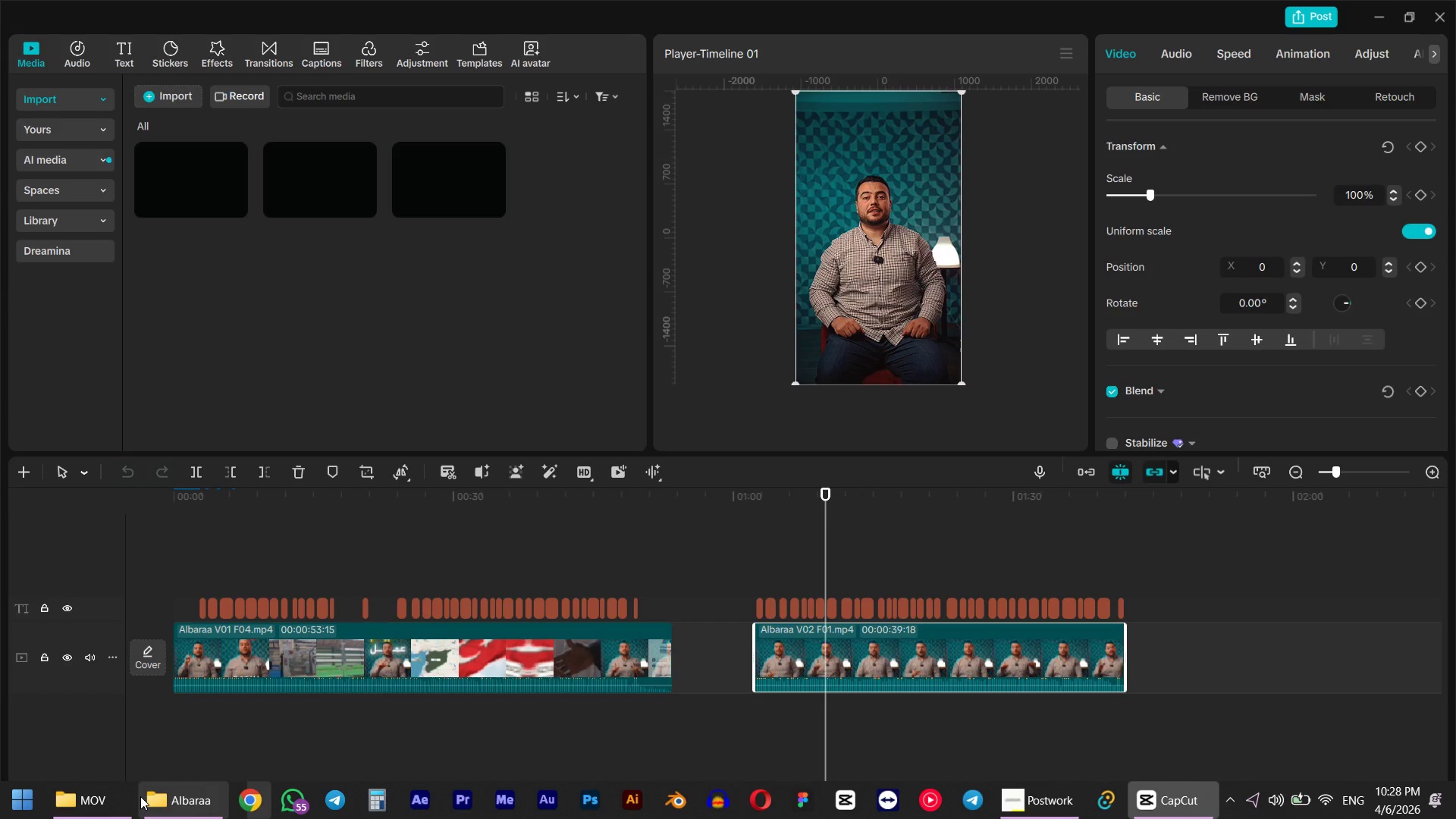 
left_click([114, 805])
 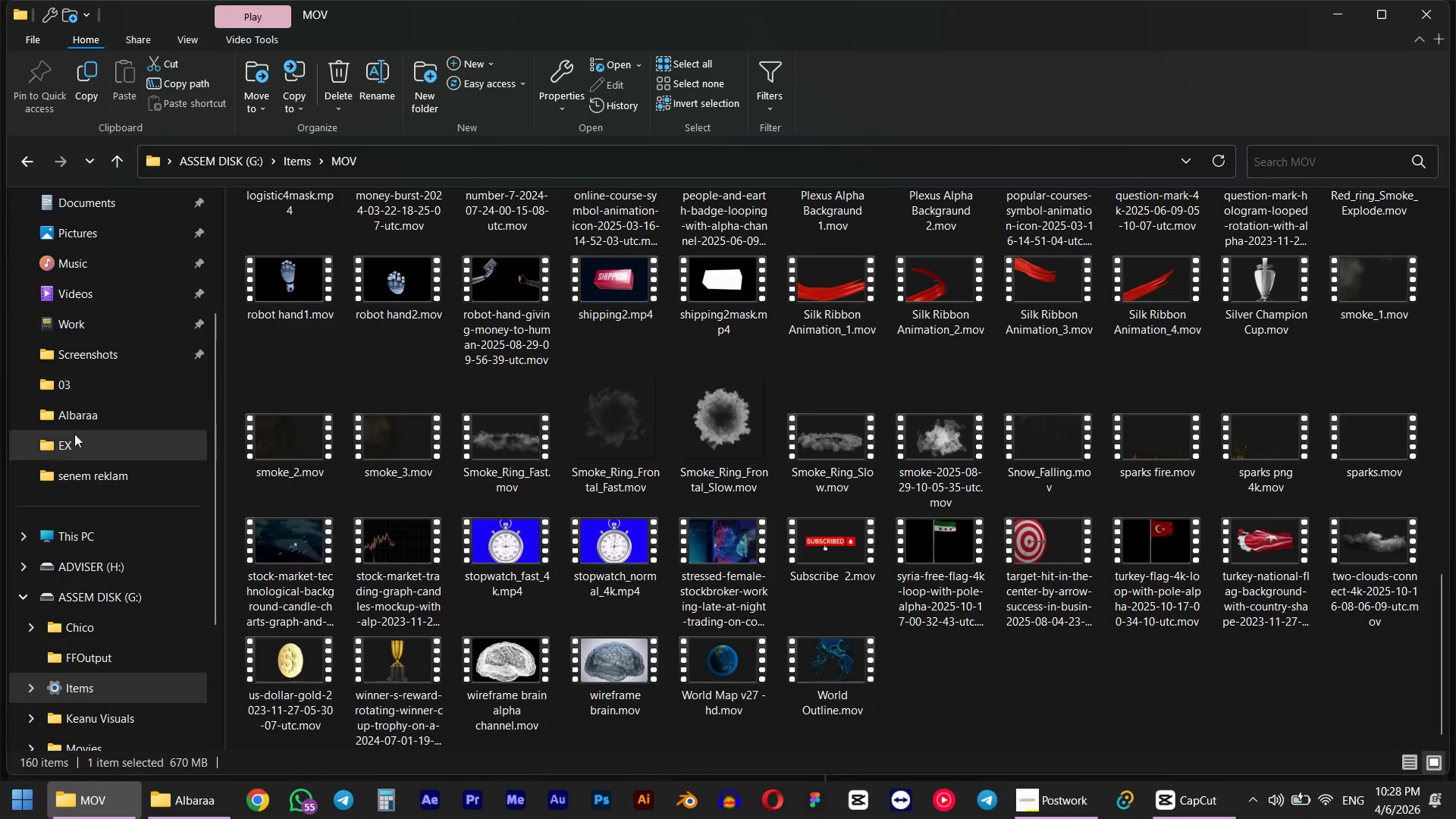 
left_click([64, 440])
 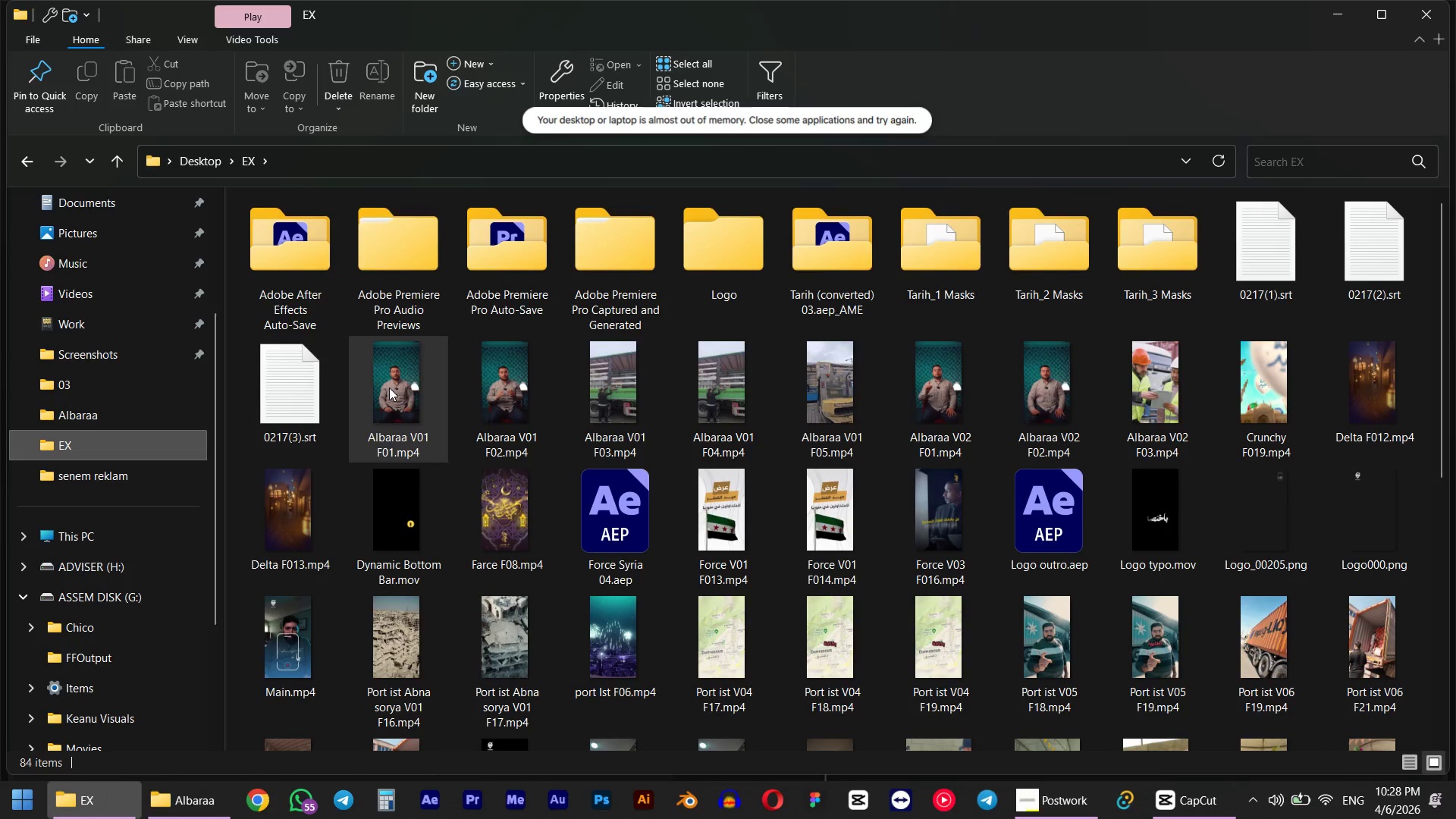 
left_click([494, 395])
 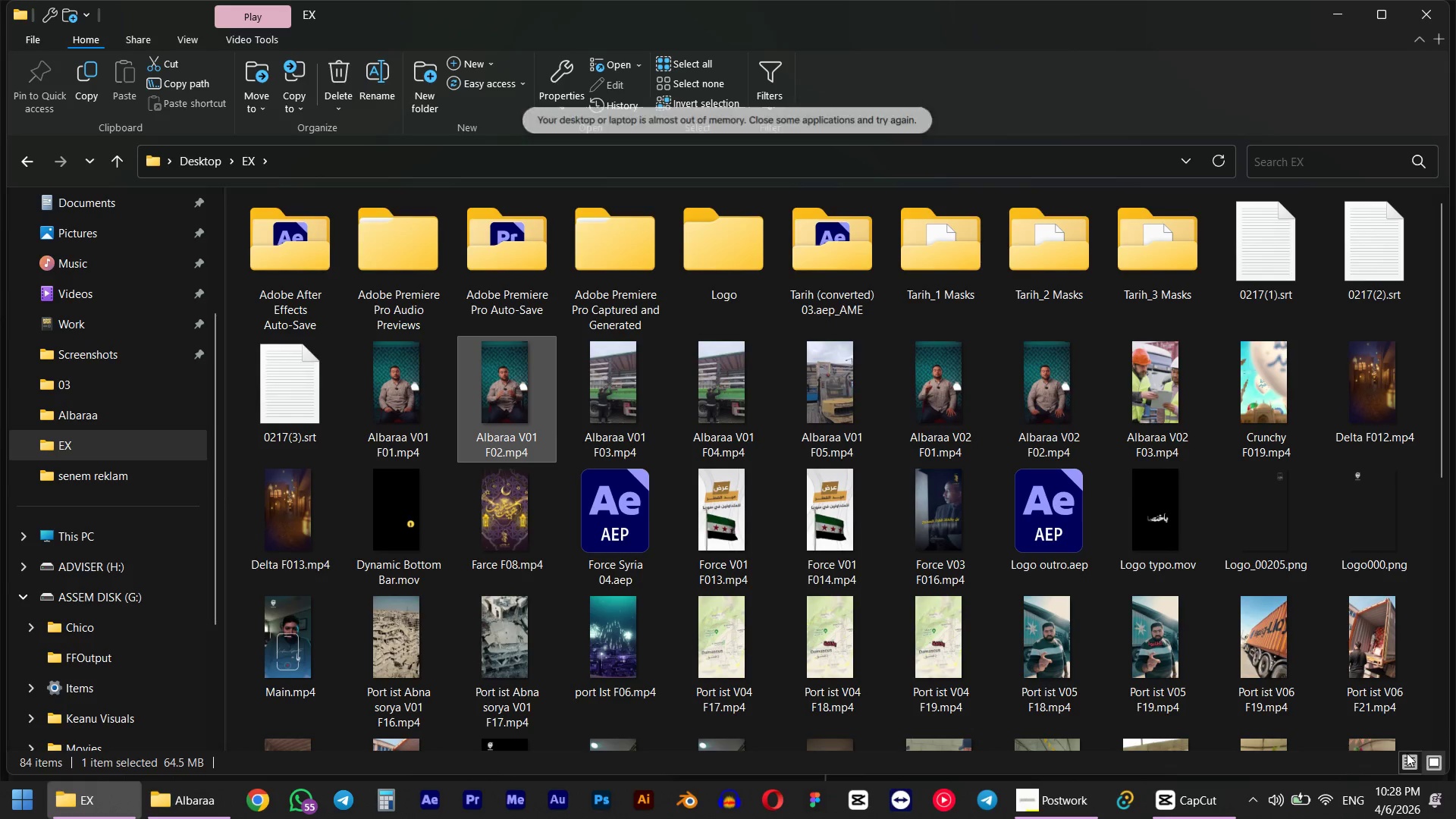 
left_click([1407, 753])
 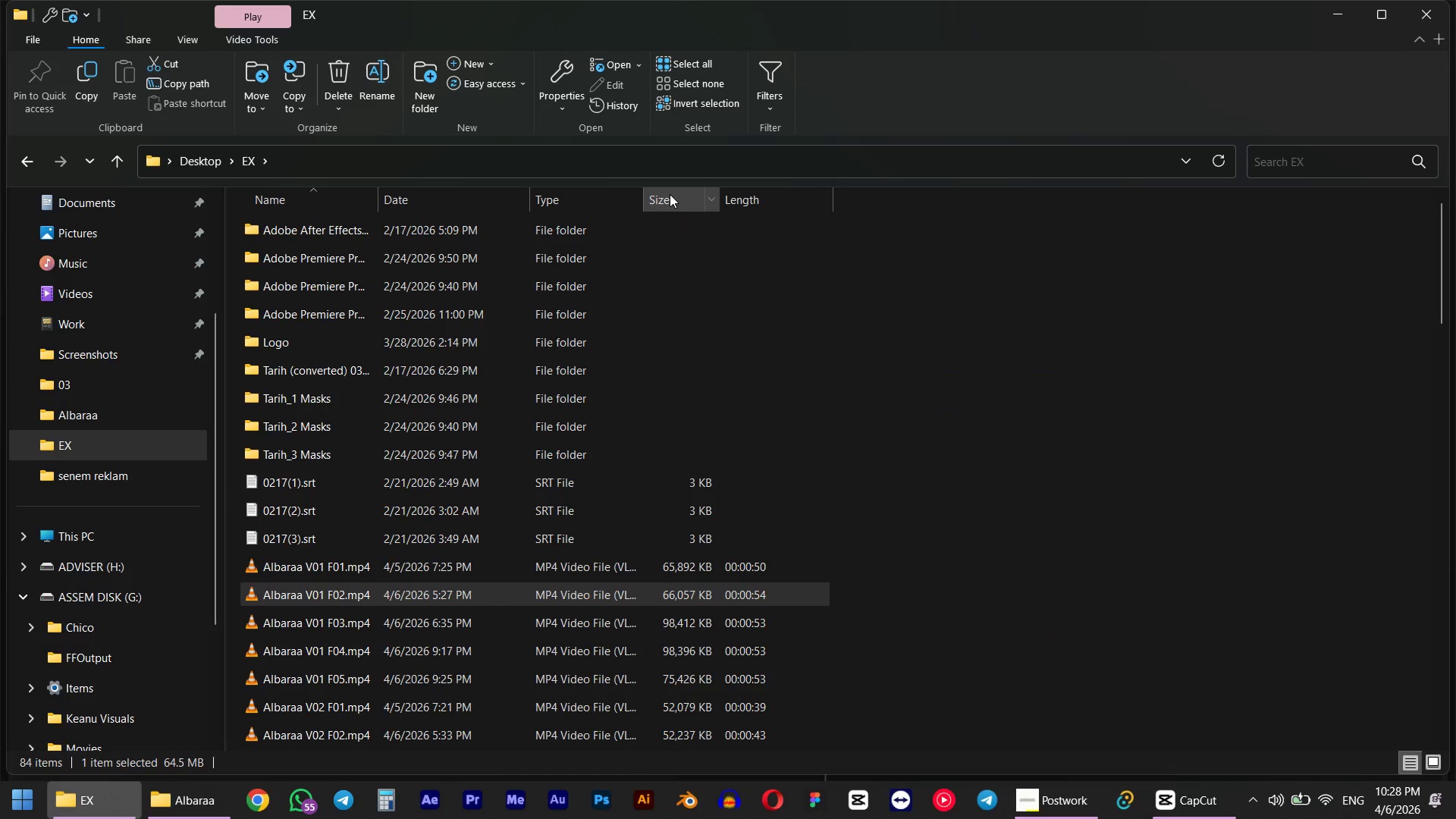 
left_click([472, 208])
 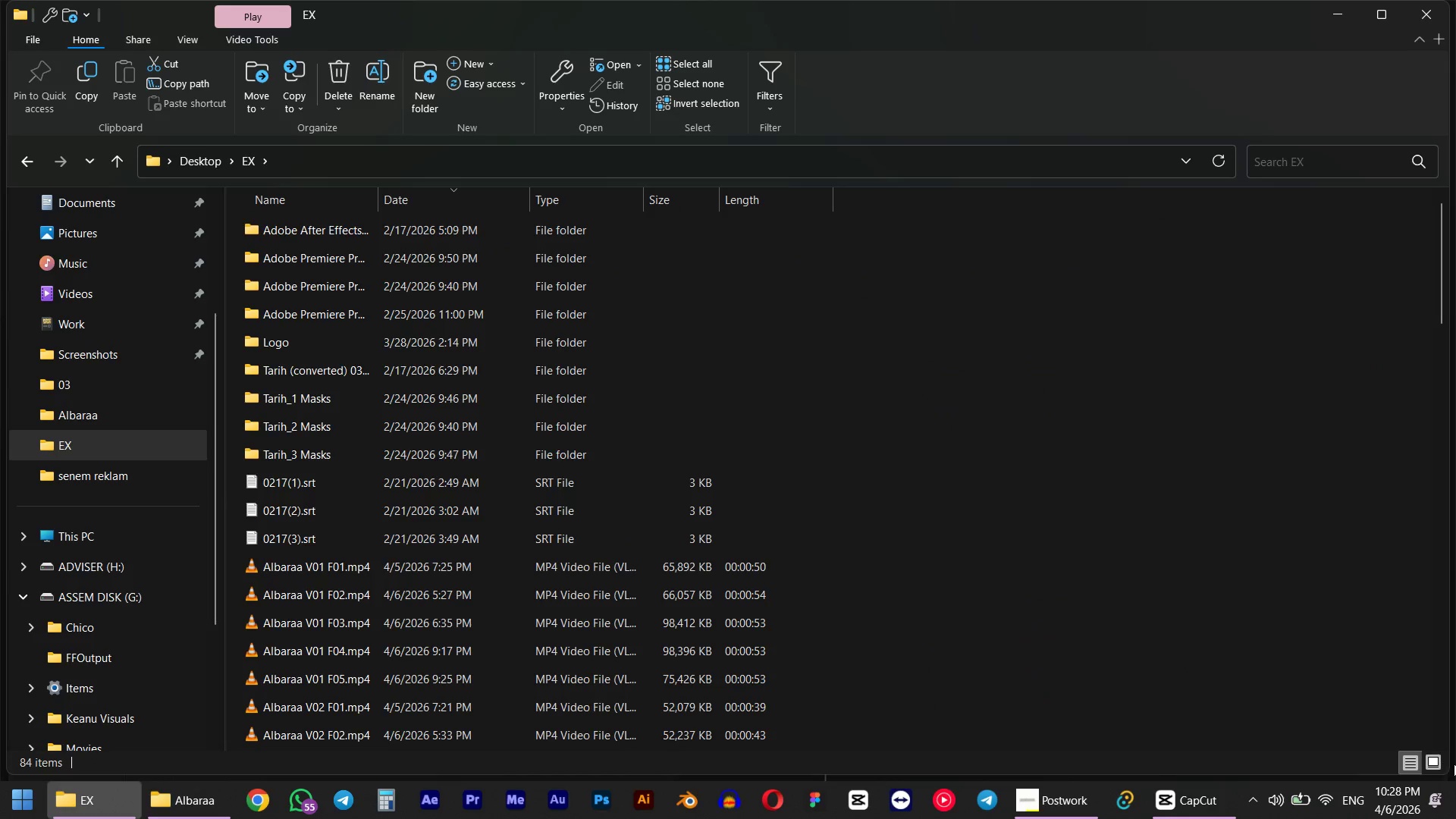 
left_click([1426, 750])
 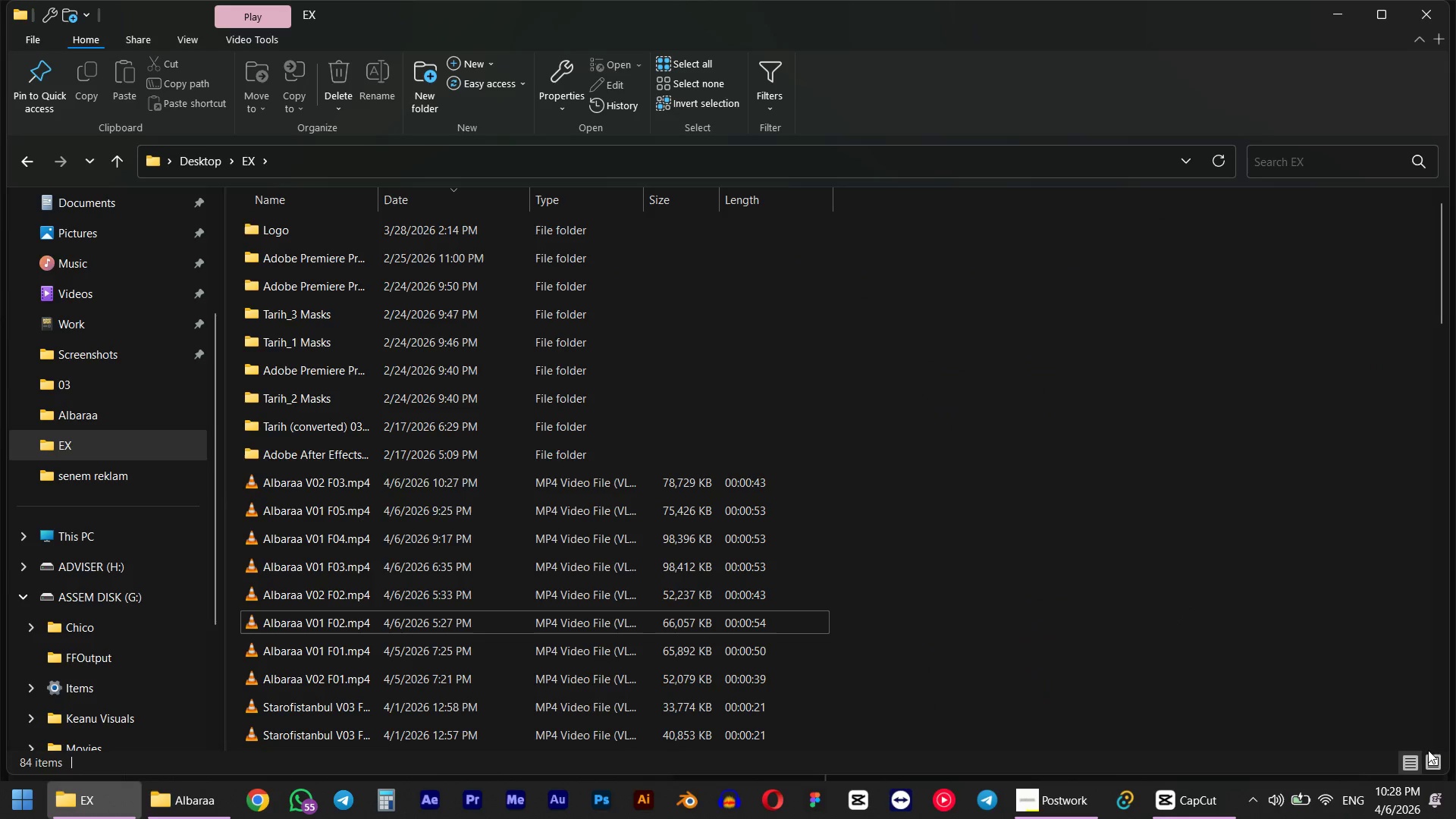 
left_click([1438, 767])
 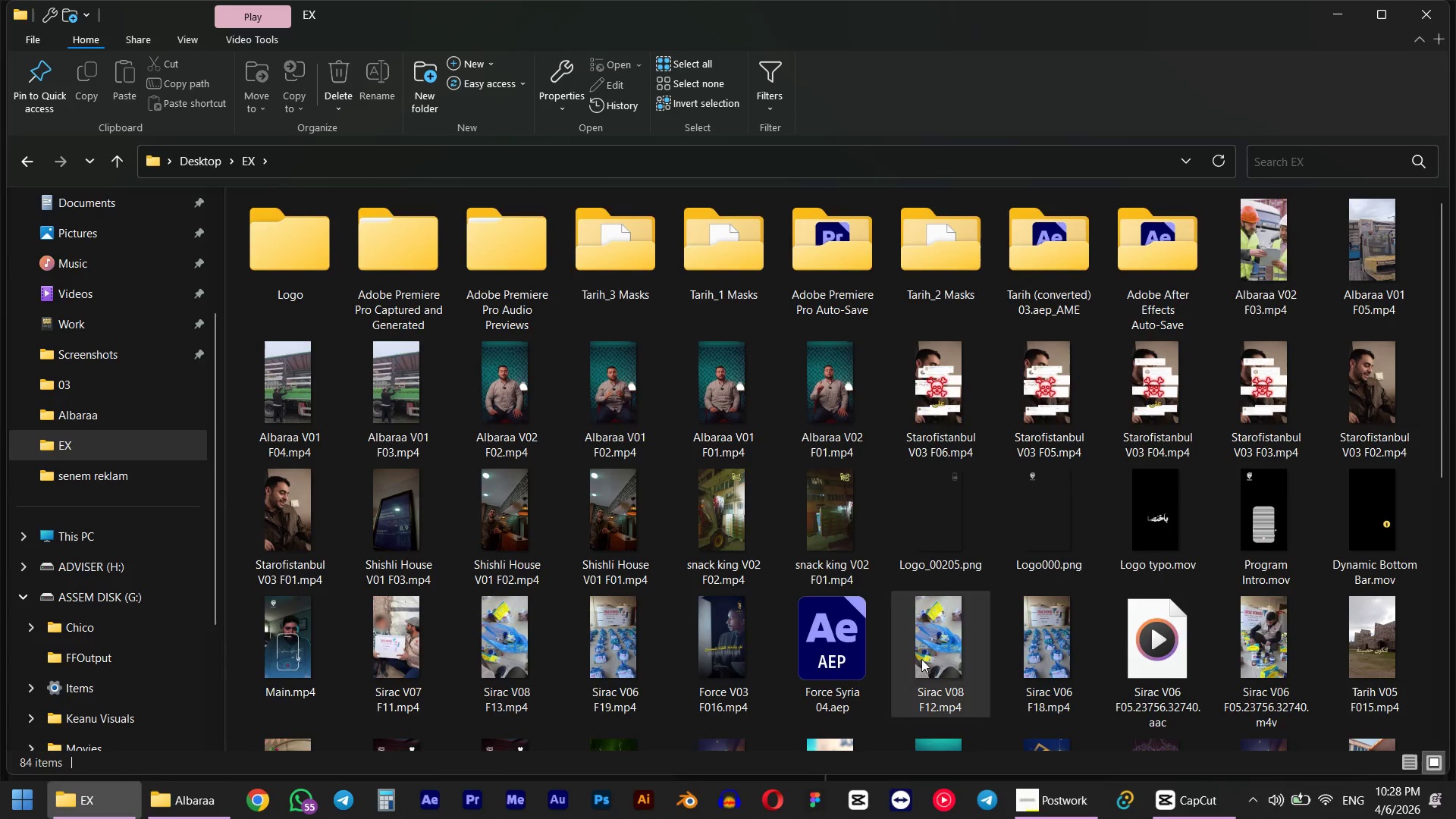 
scroll: coordinate [665, 563], scroll_direction: up, amount: 3.0
 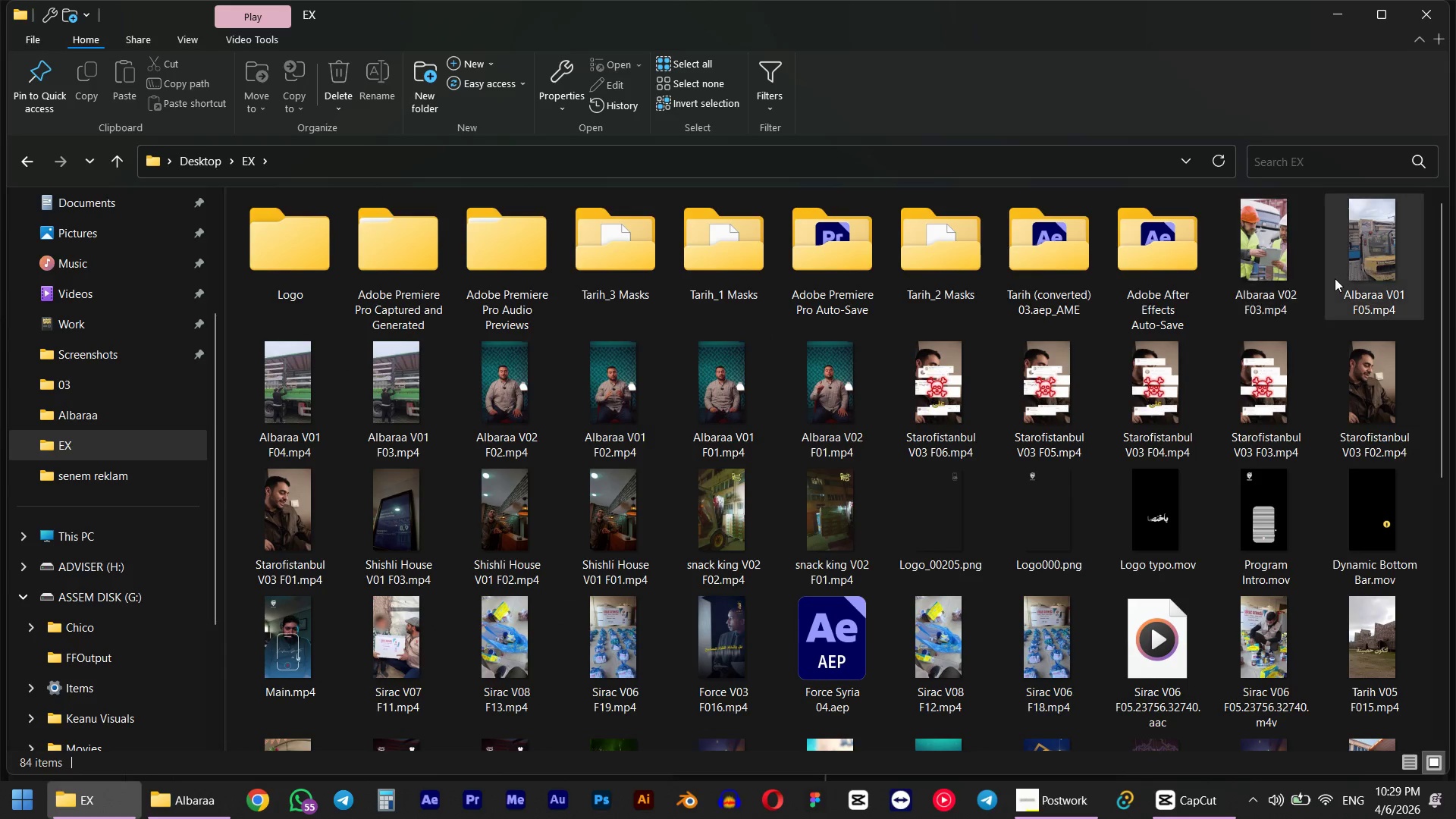 
left_click([1293, 268])
 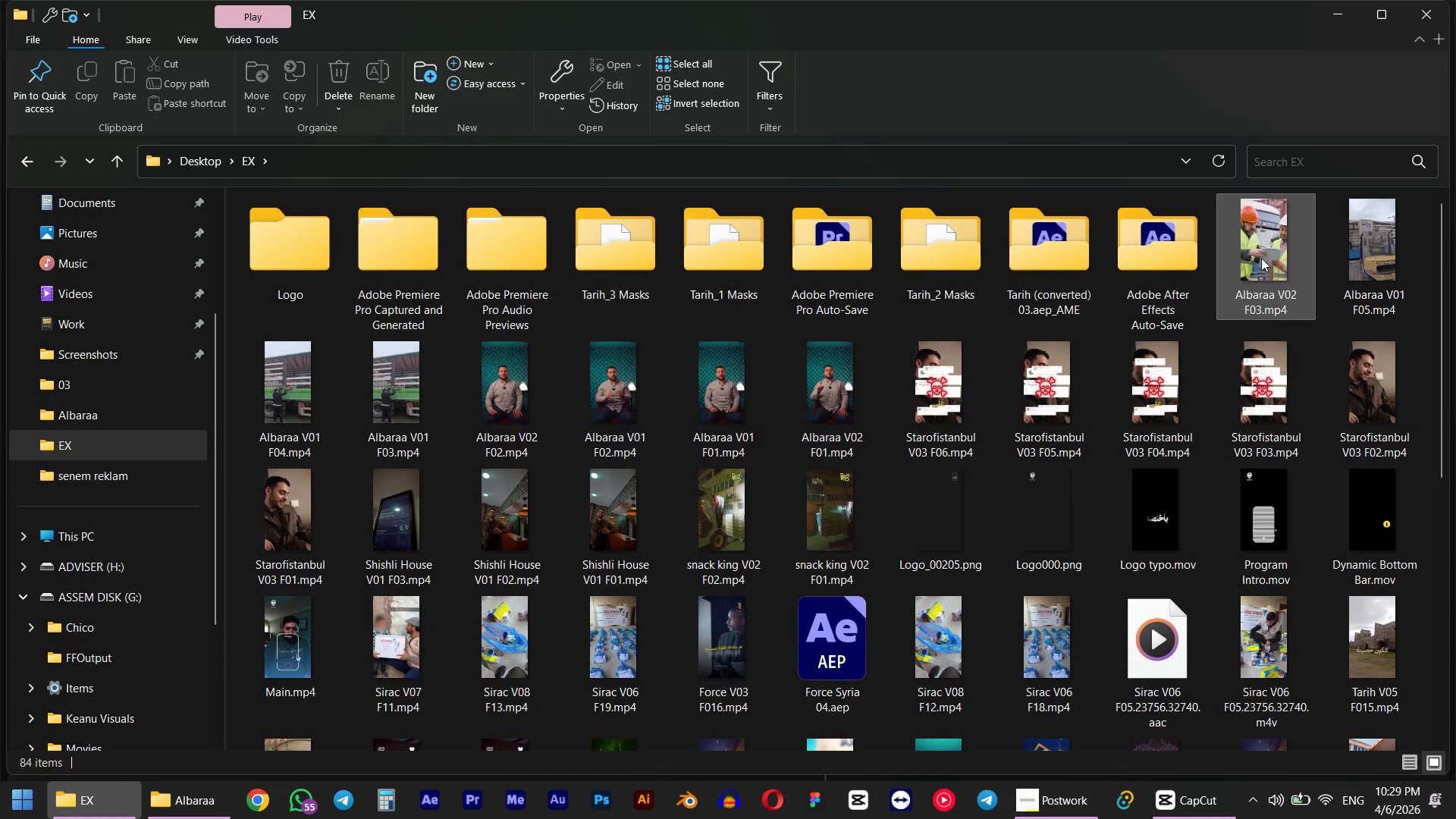 
left_click_drag(start_coordinate=[1261, 254], to_coordinate=[323, 334])
 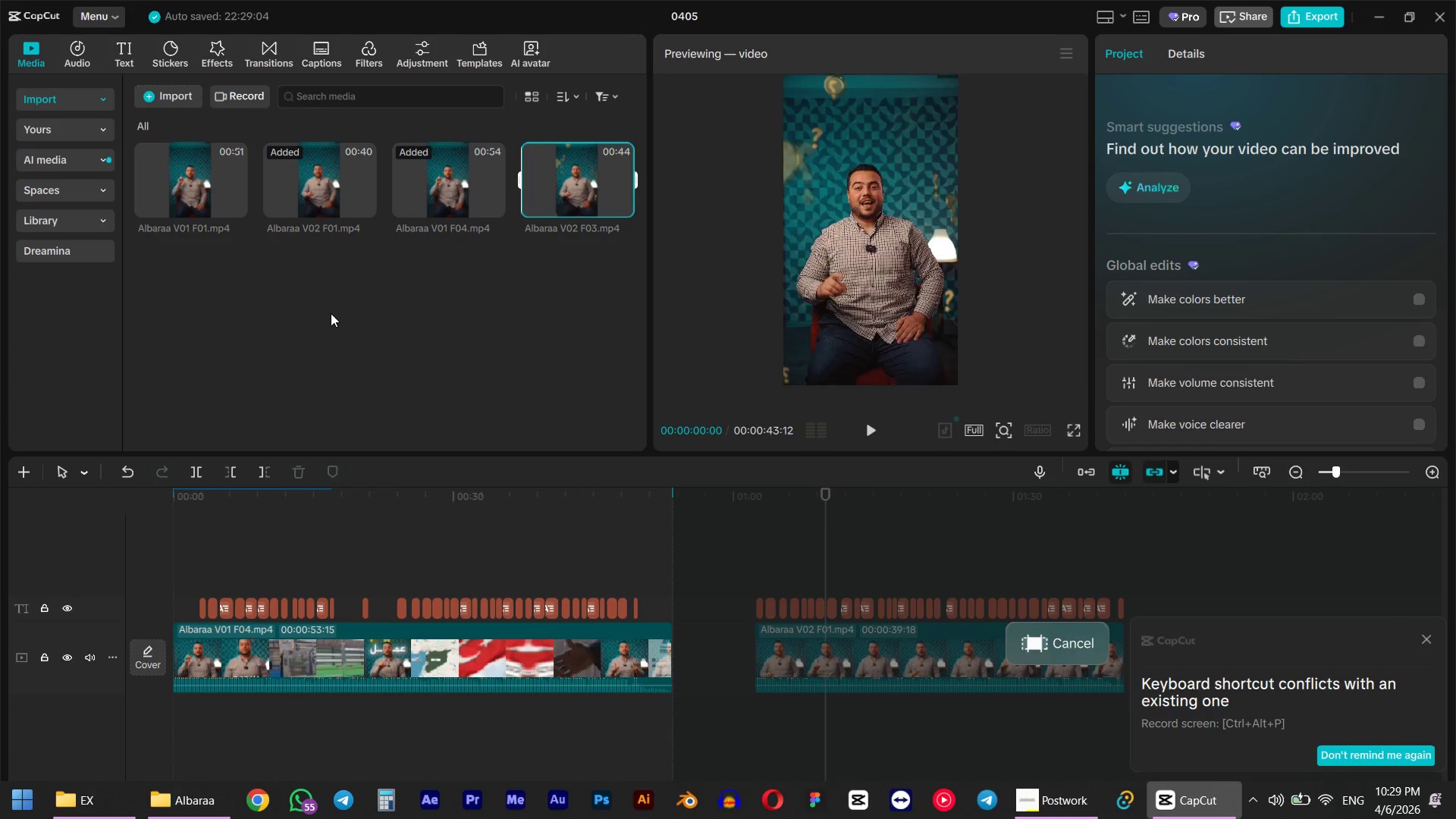 
key(Alt+Tab)
 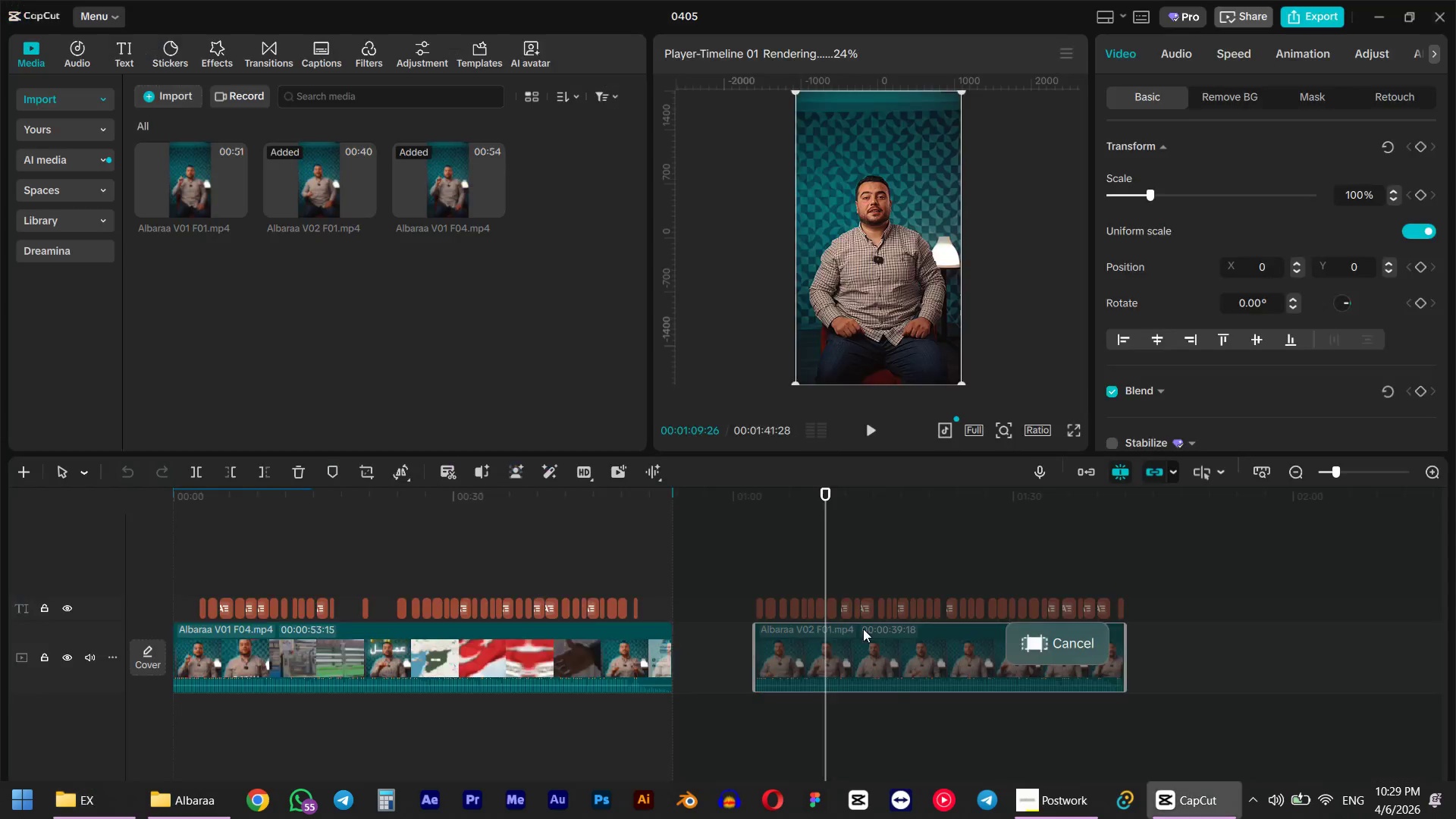 
hold_key(key=AltLeft, duration=0.56)
 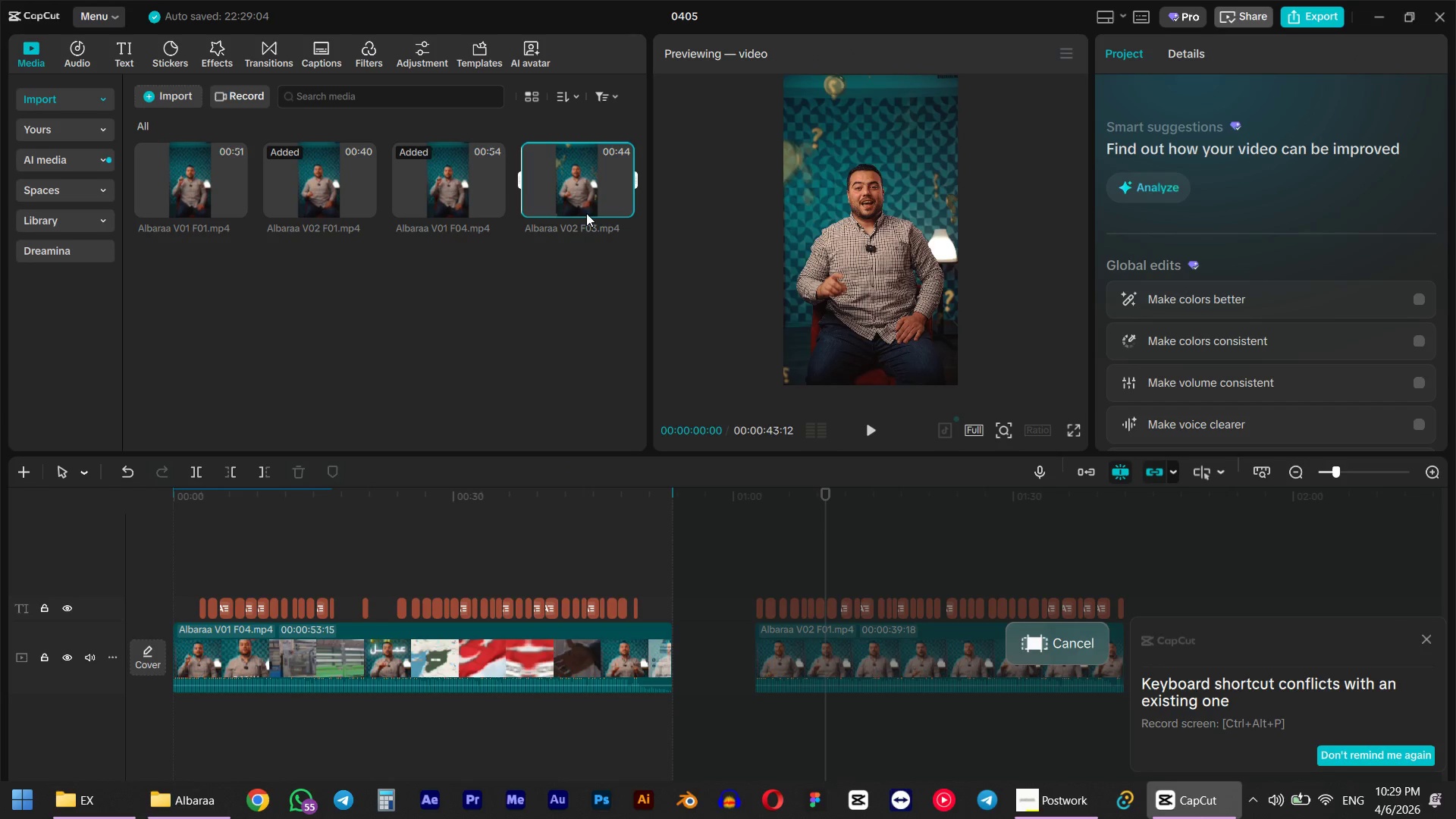 
left_click_drag(start_coordinate=[572, 186], to_coordinate=[845, 662])
 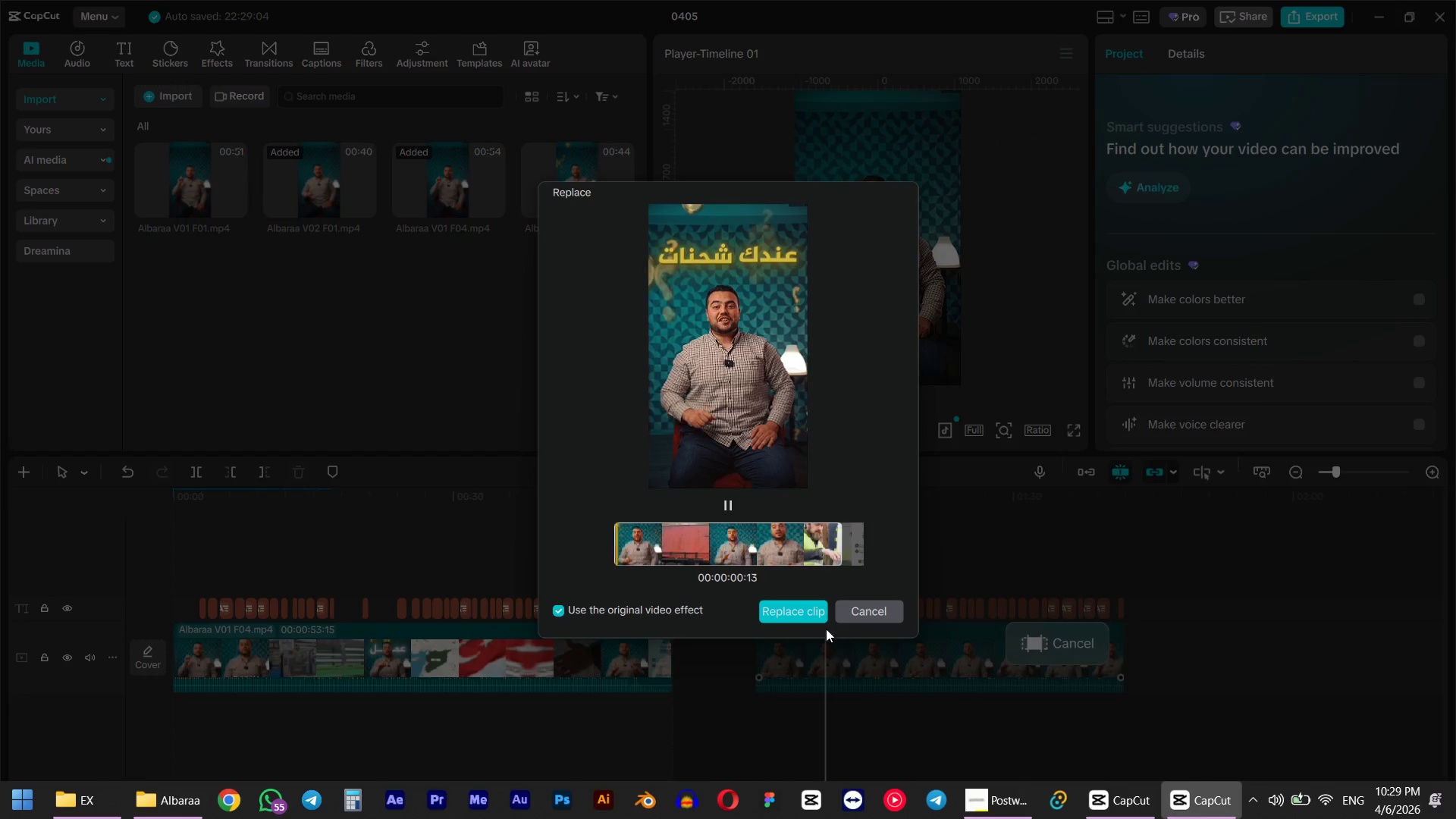 
left_click([805, 613])
 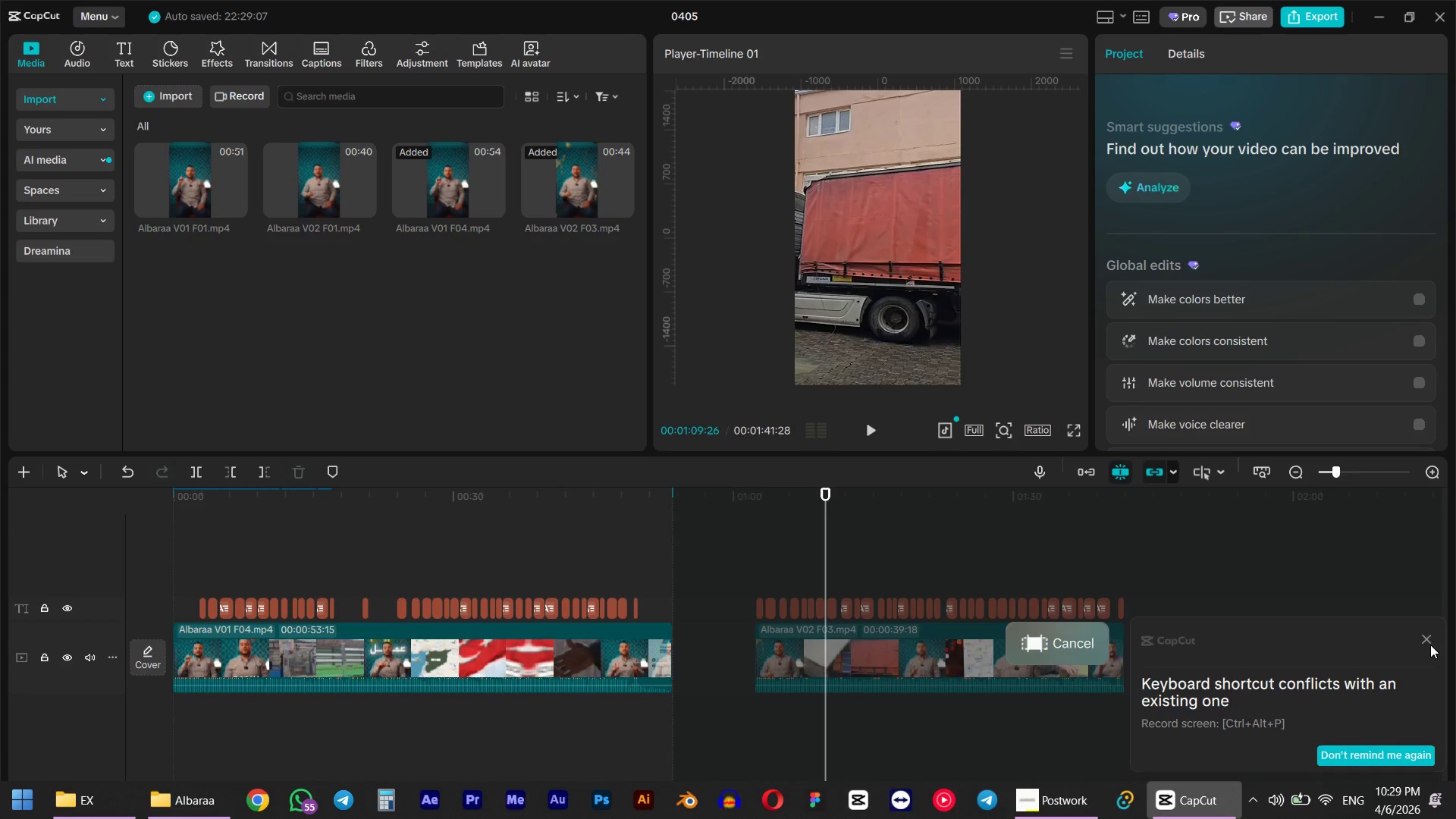 
left_click([1429, 643])
 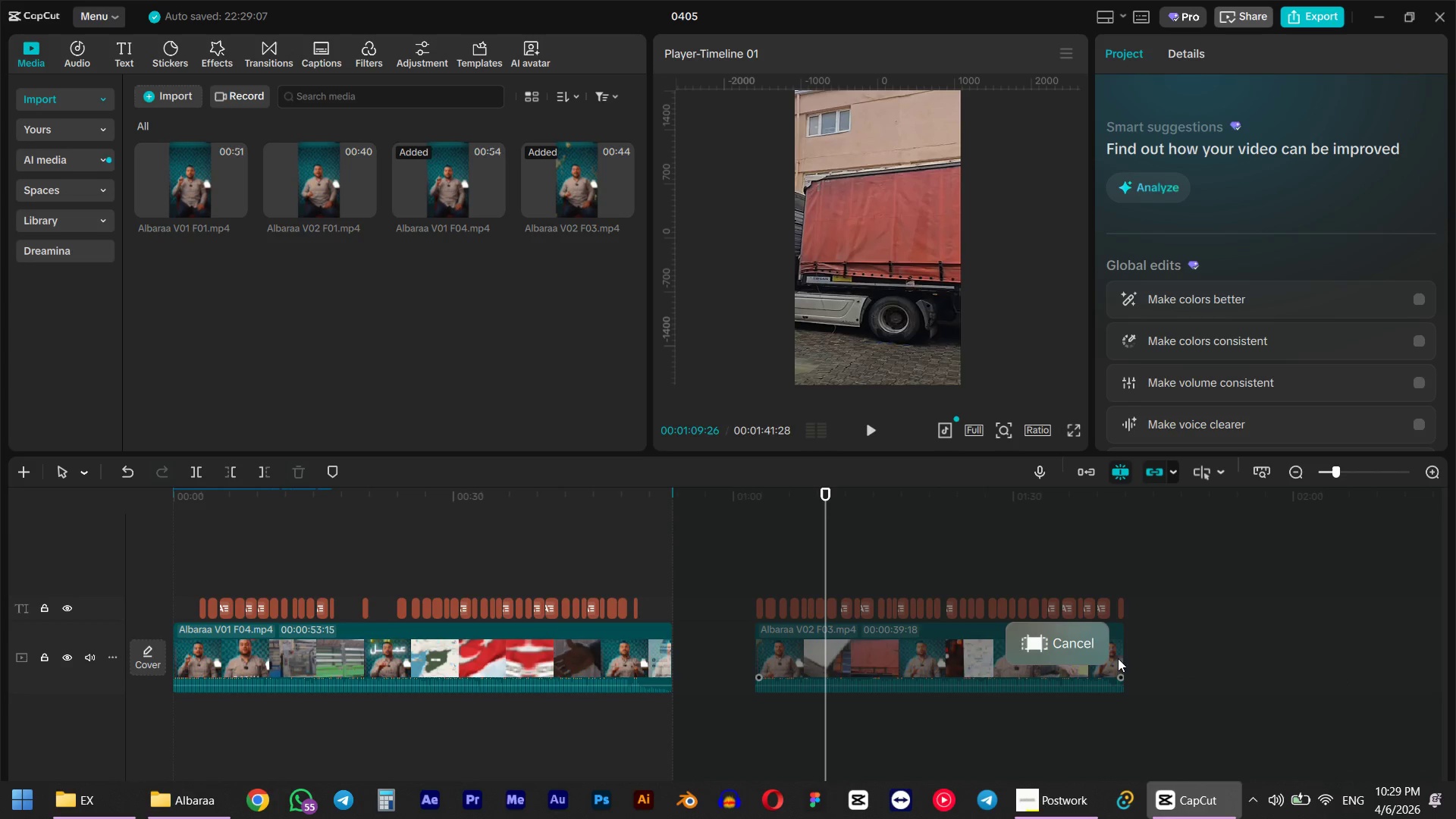 
left_click_drag(start_coordinate=[1125, 657], to_coordinate=[1281, 646])
 